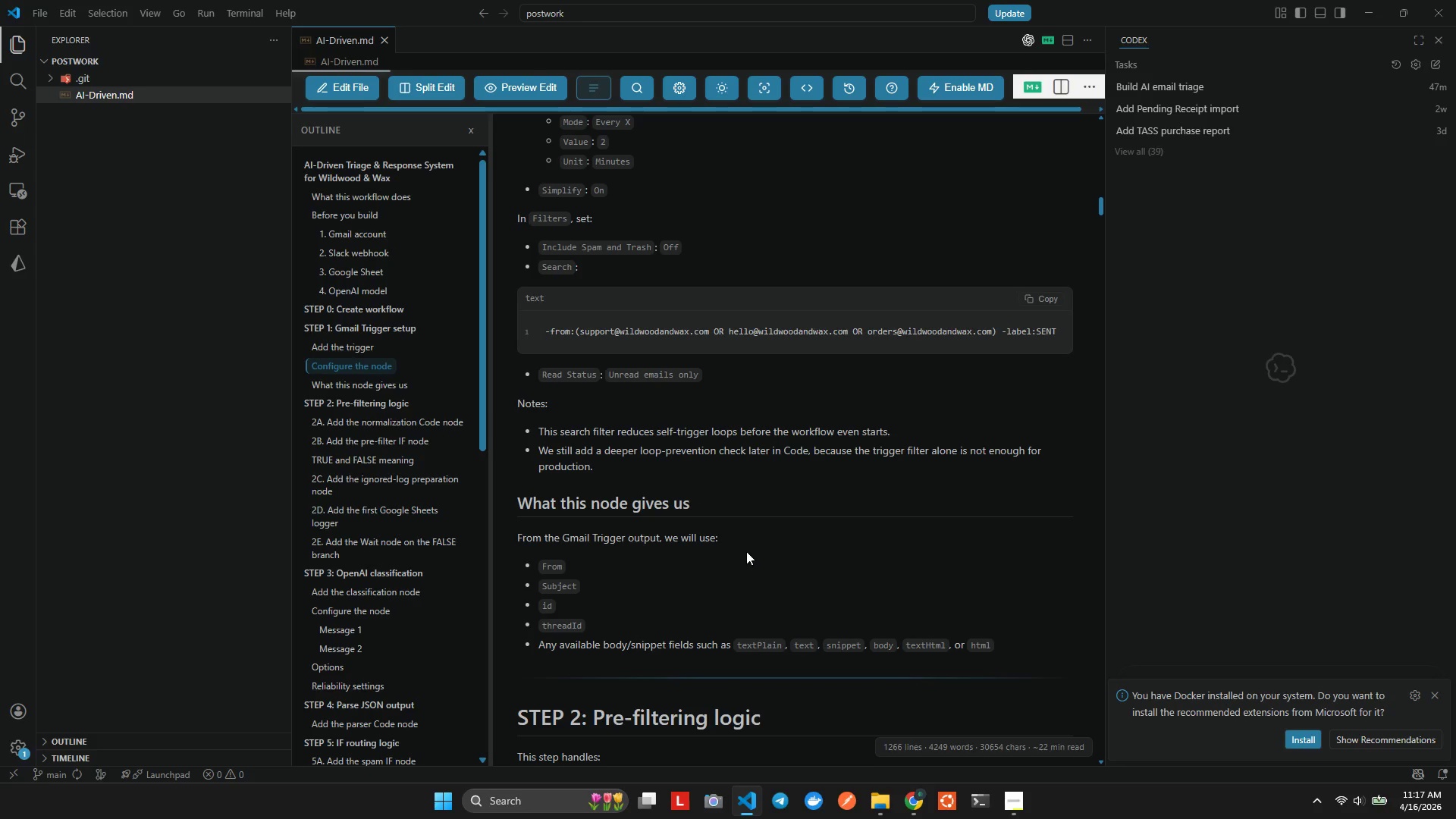 
scroll: coordinate [793, 535], scroll_direction: down, amount: 15.0
 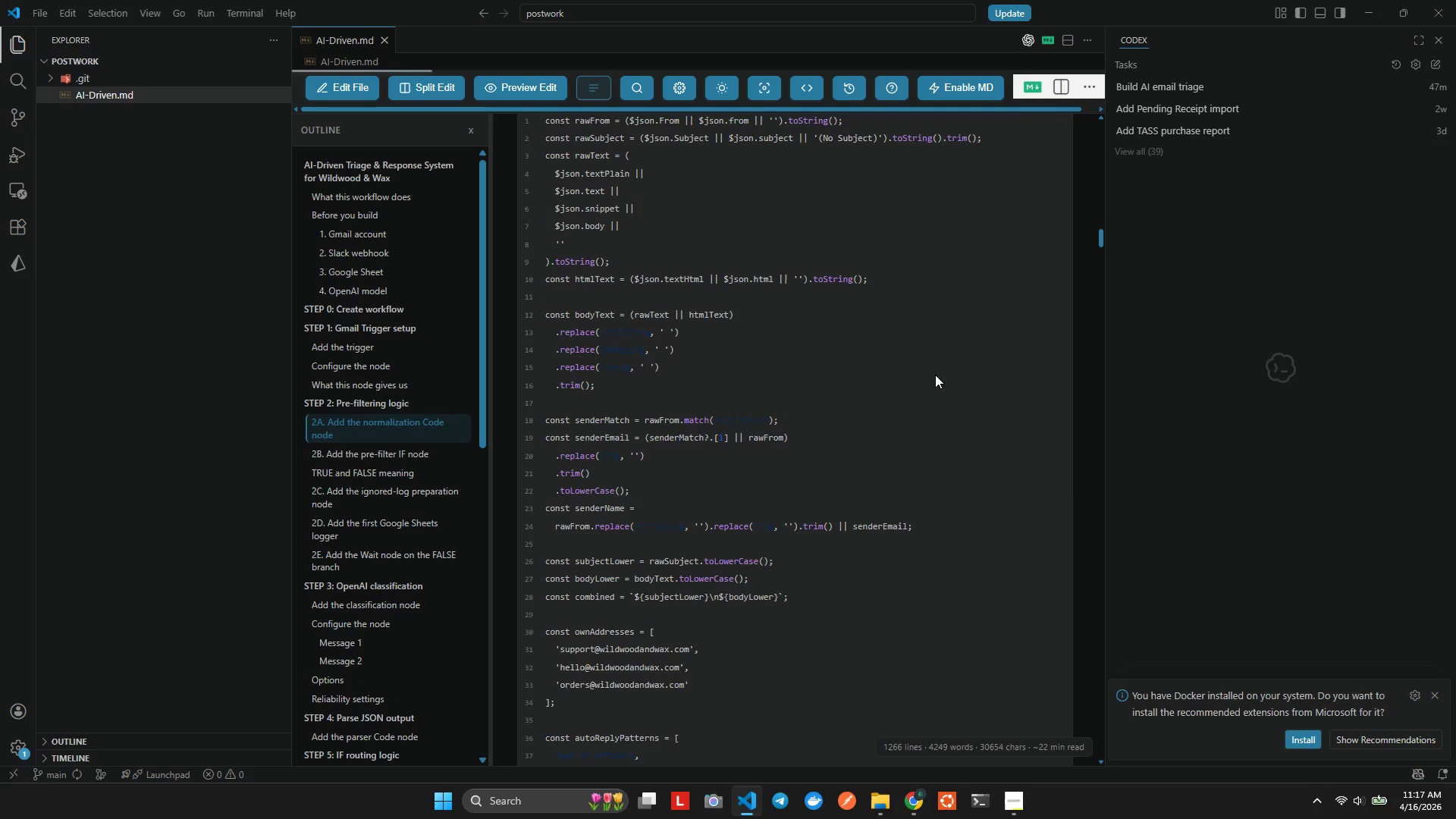 
scroll: coordinate [941, 364], scroll_direction: up, amount: 2.0
 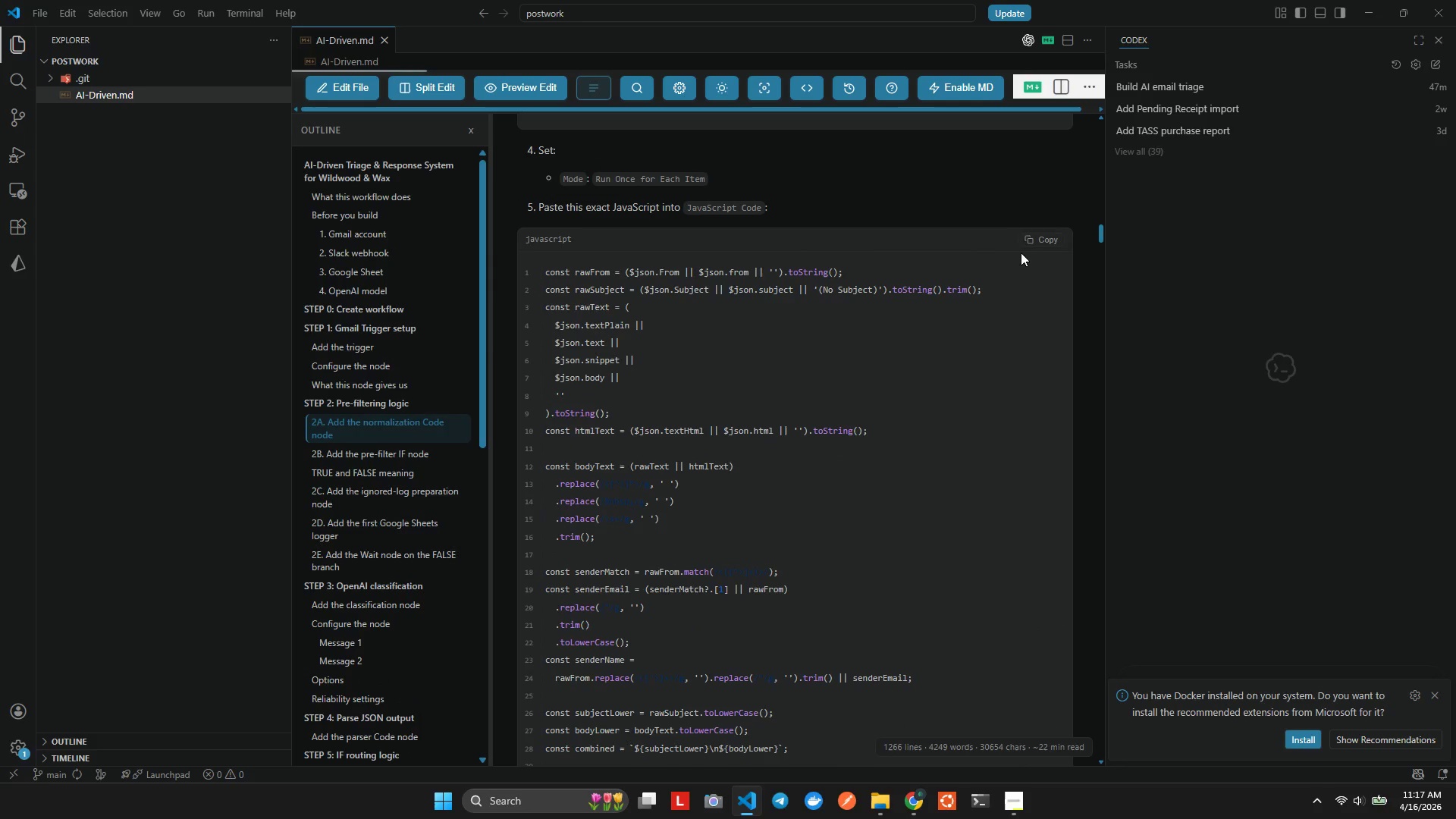 
left_click([1028, 235])
 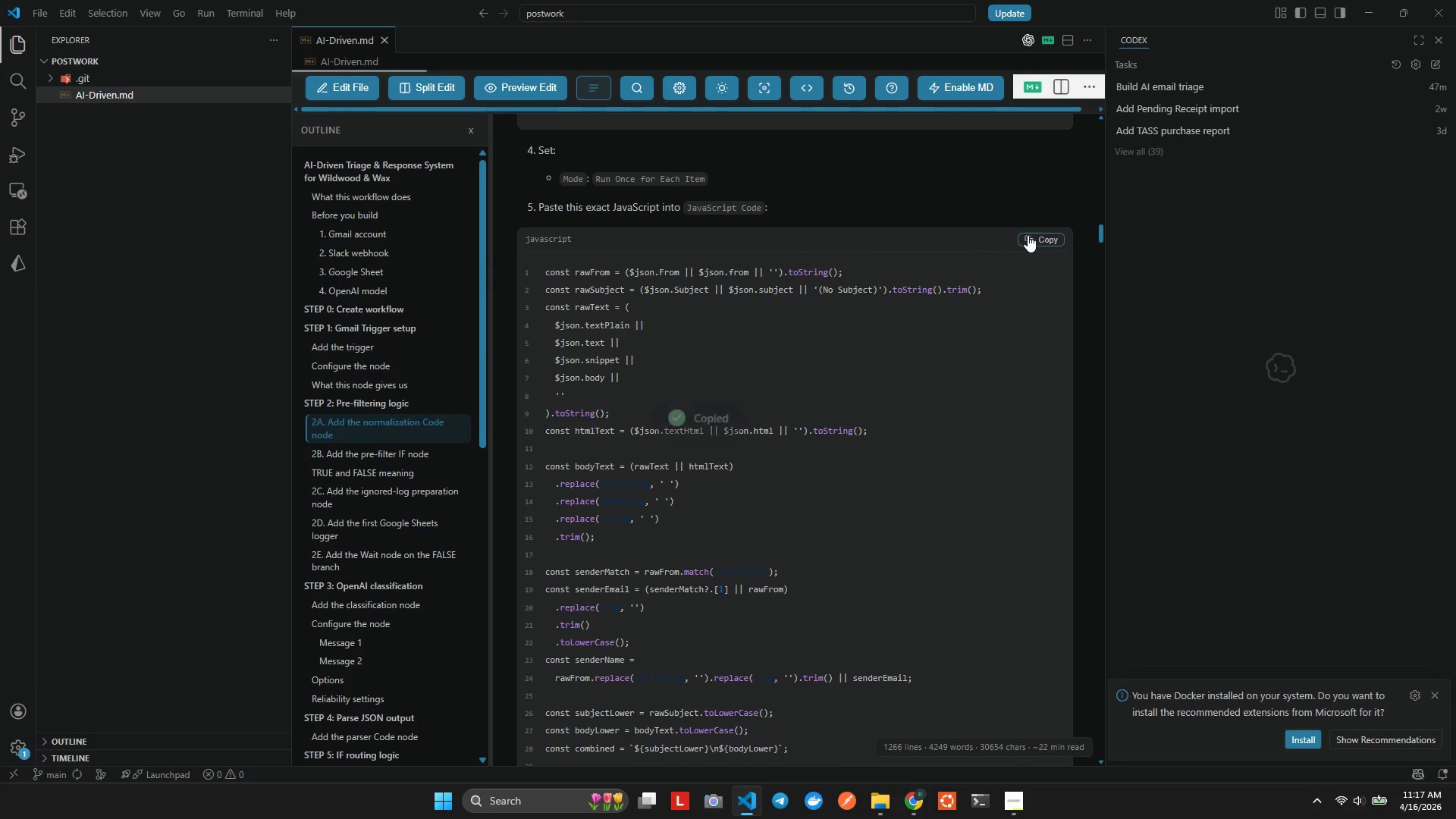 
key(Alt+AltLeft)
 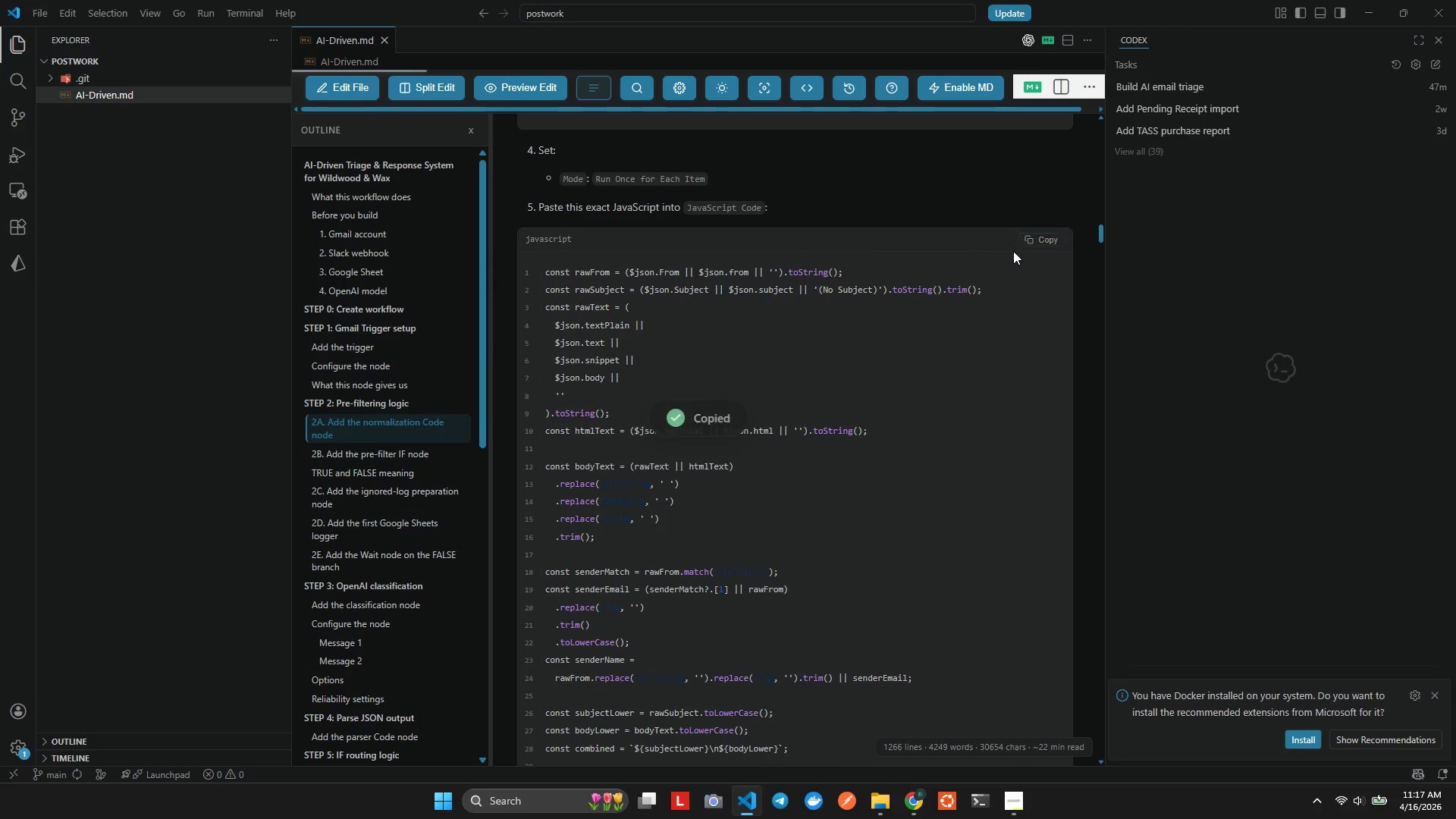 
key(Alt+Tab)
 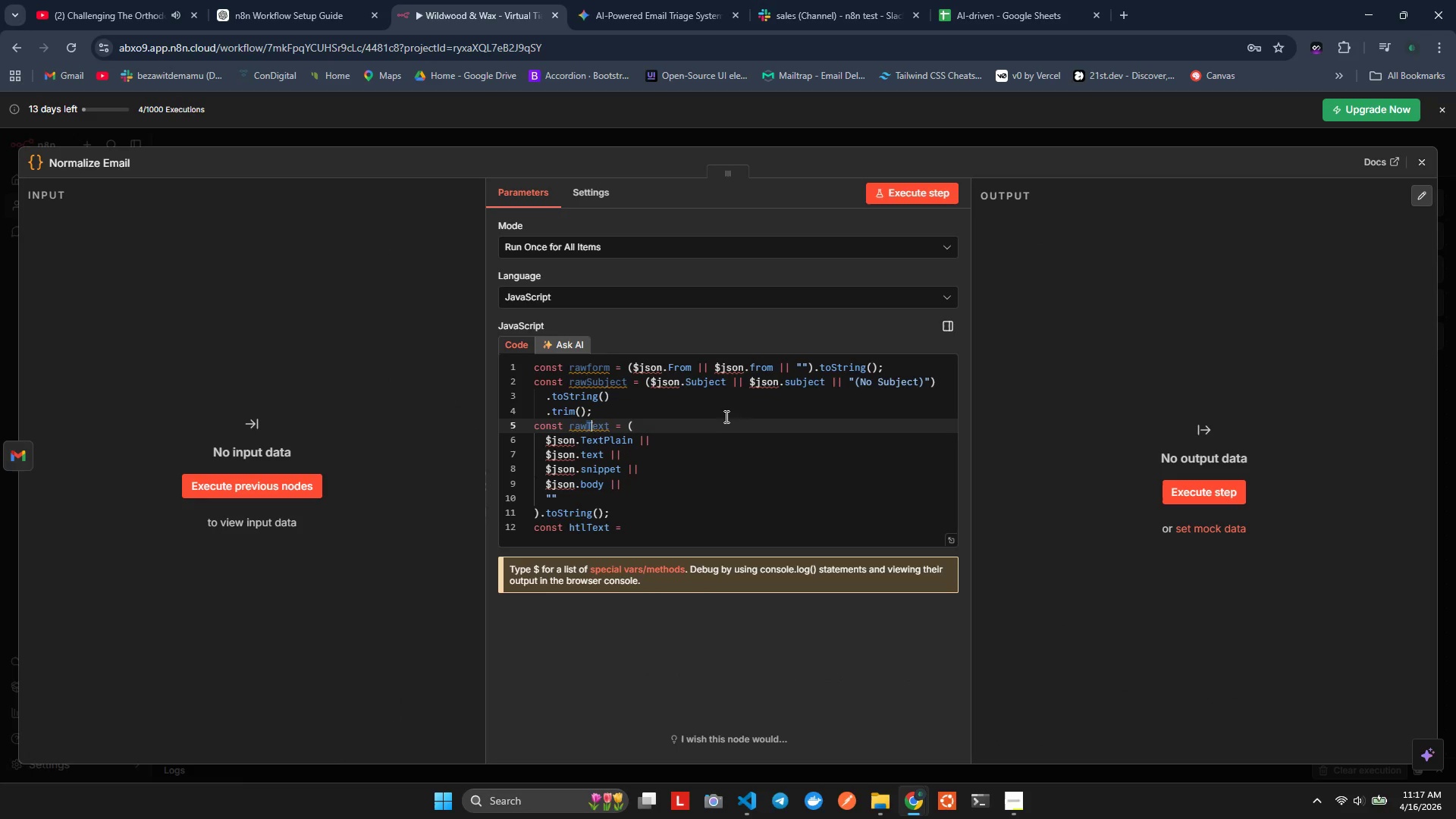 
left_click([692, 447])
 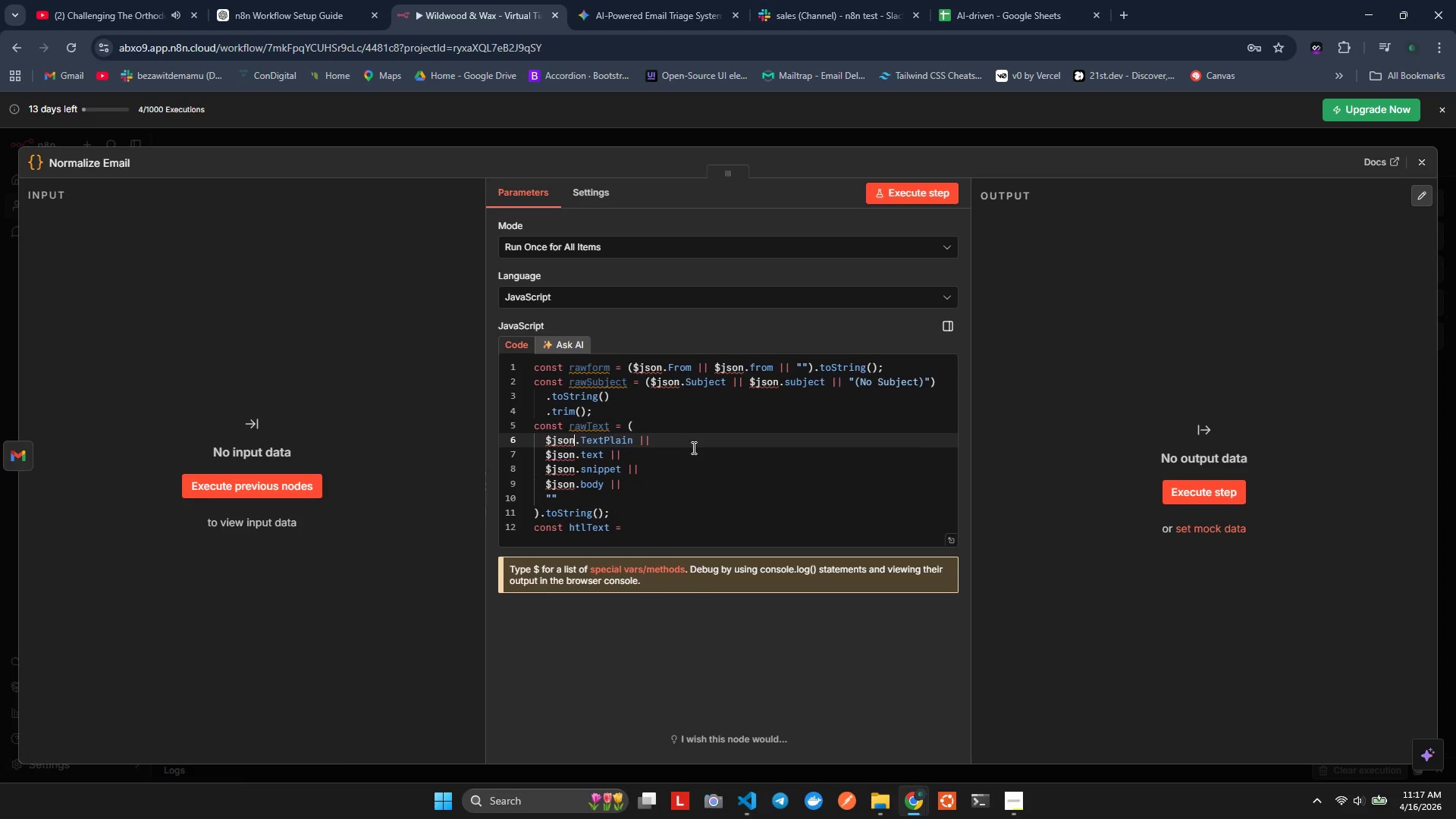 
key(Control+A)
 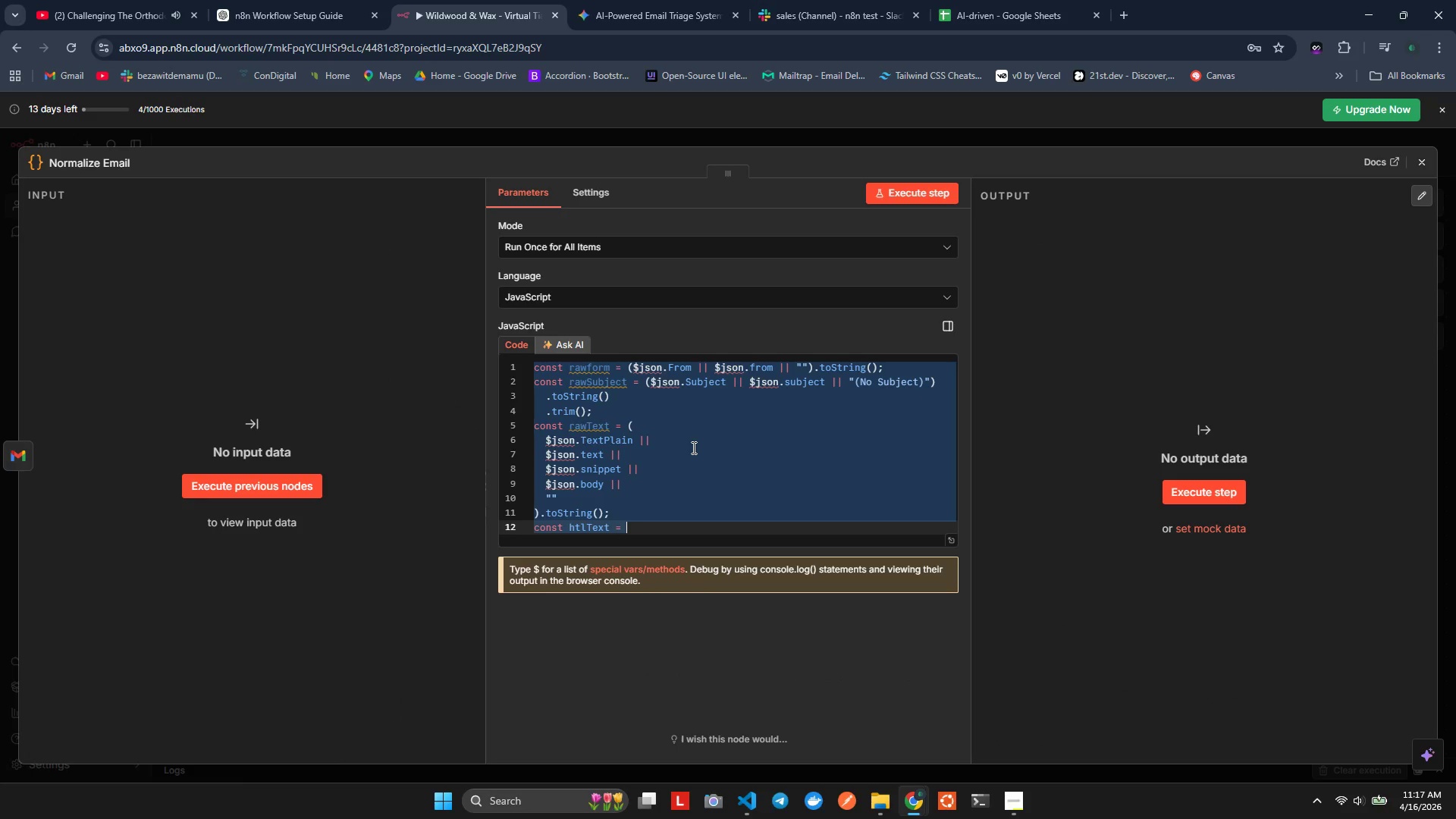 
key(Control+V)
 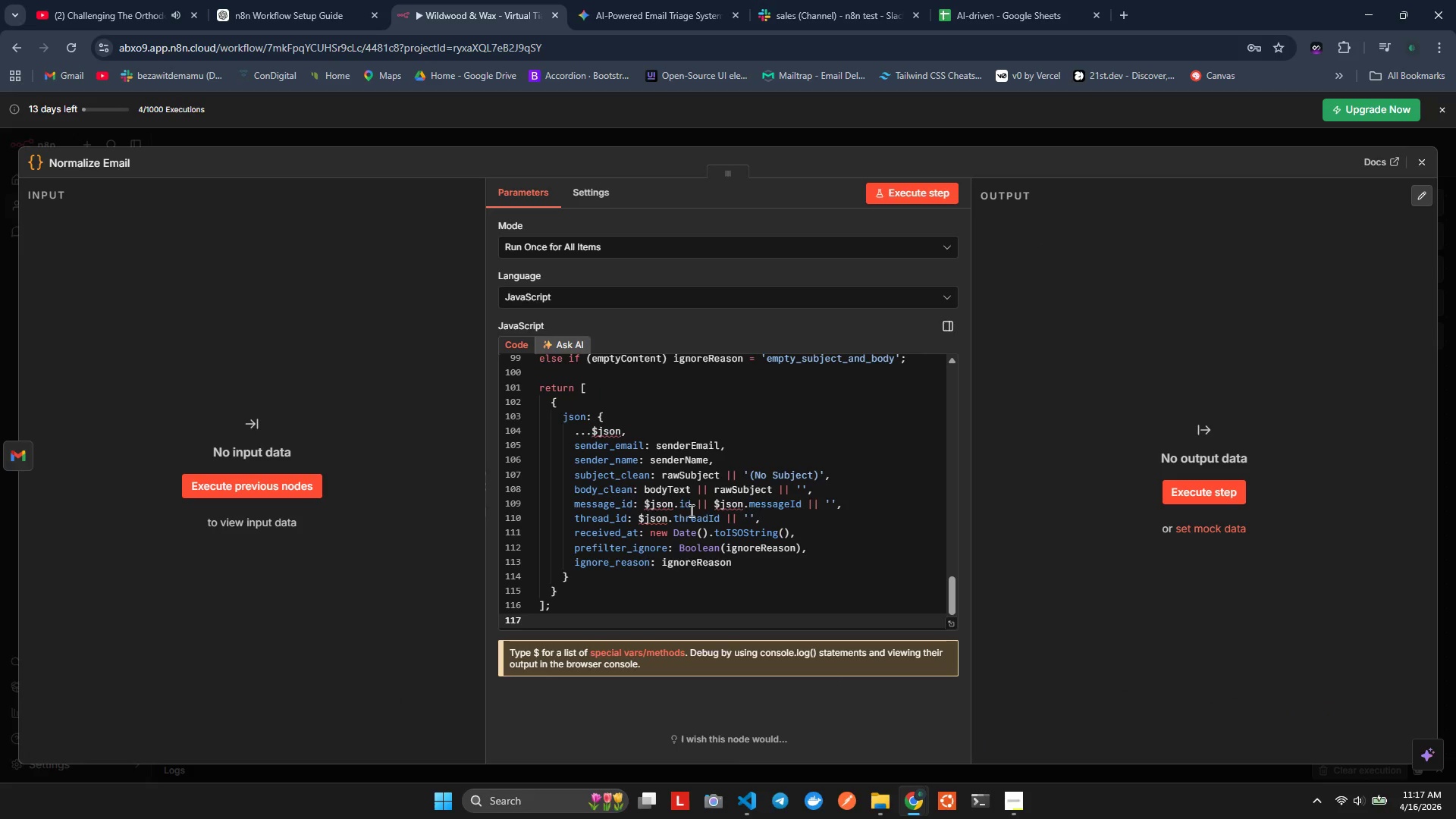 
scroll: coordinate [830, 499], scroll_direction: up, amount: 33.0
 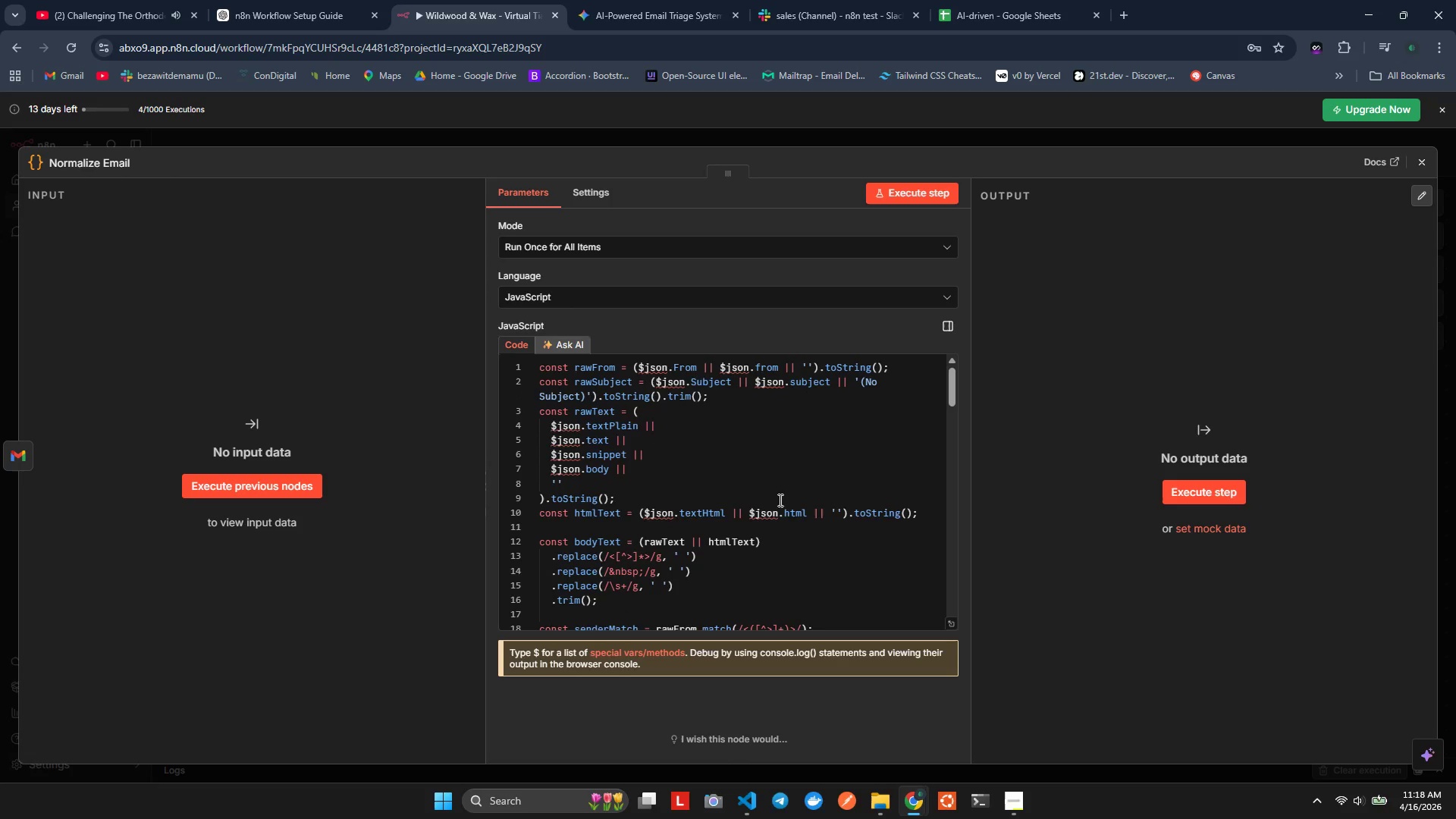 
key(Alt+Shift+F)
 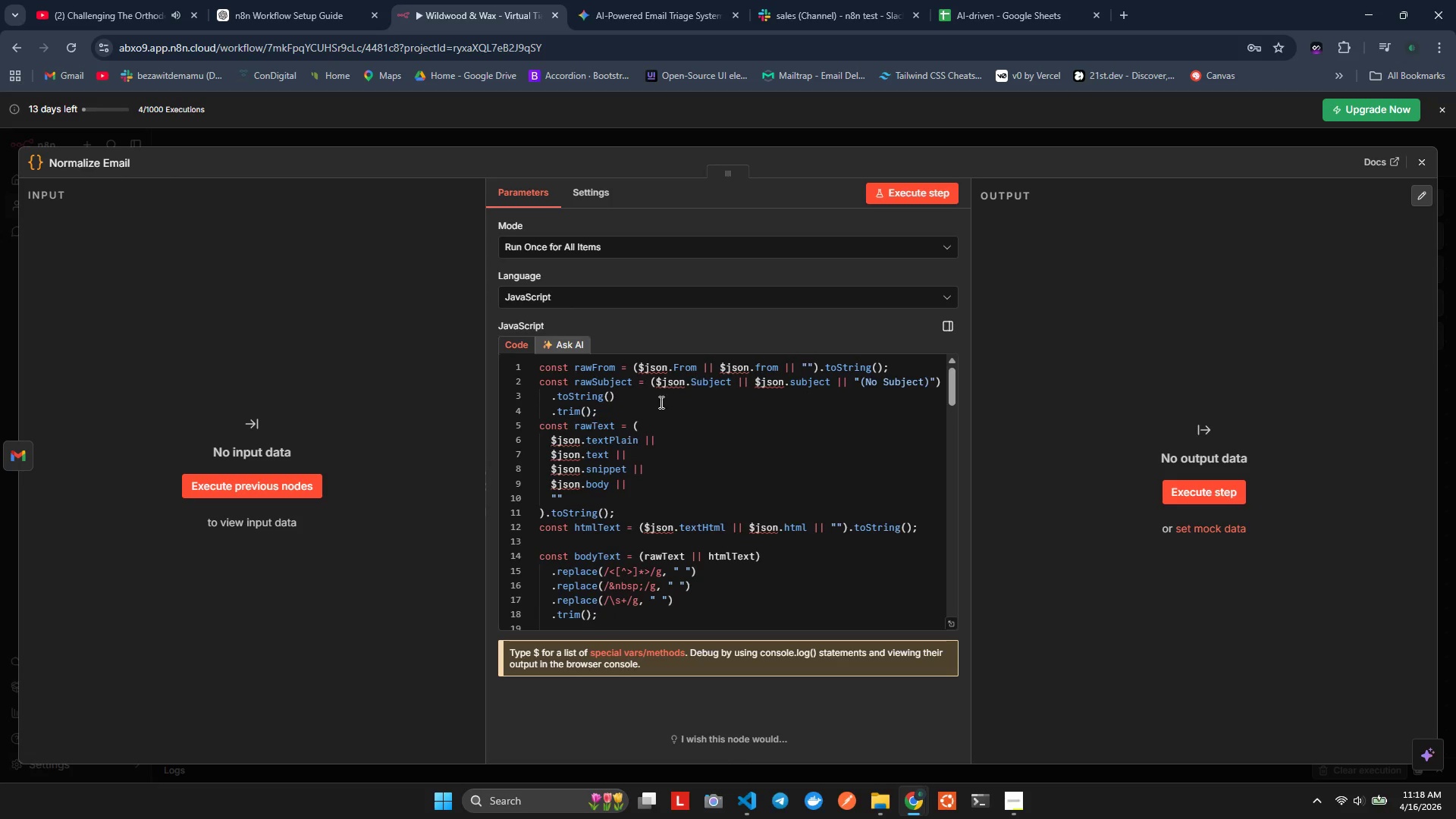 
mouse_move([622, 384])
 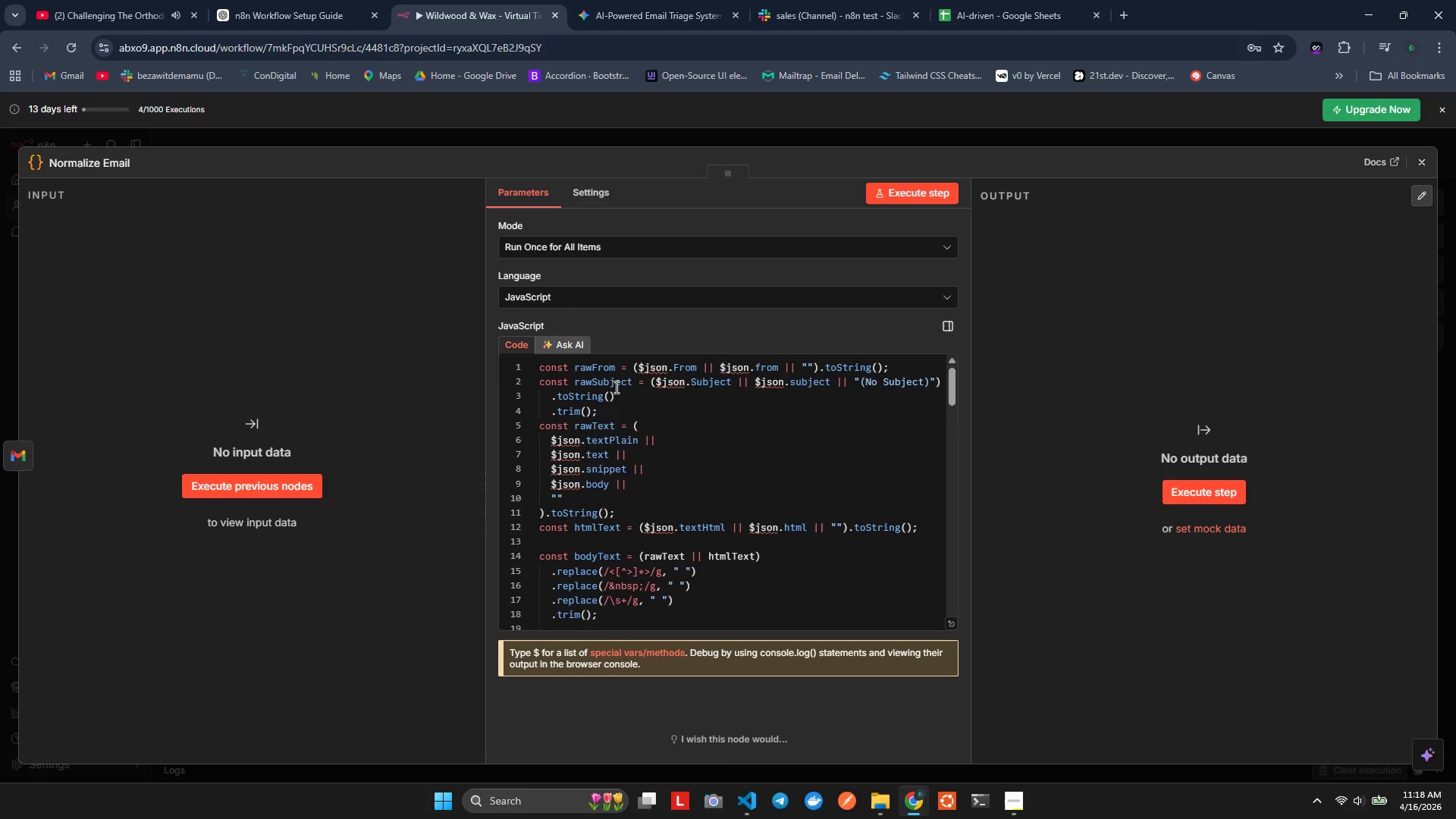 
left_click([615, 387])
 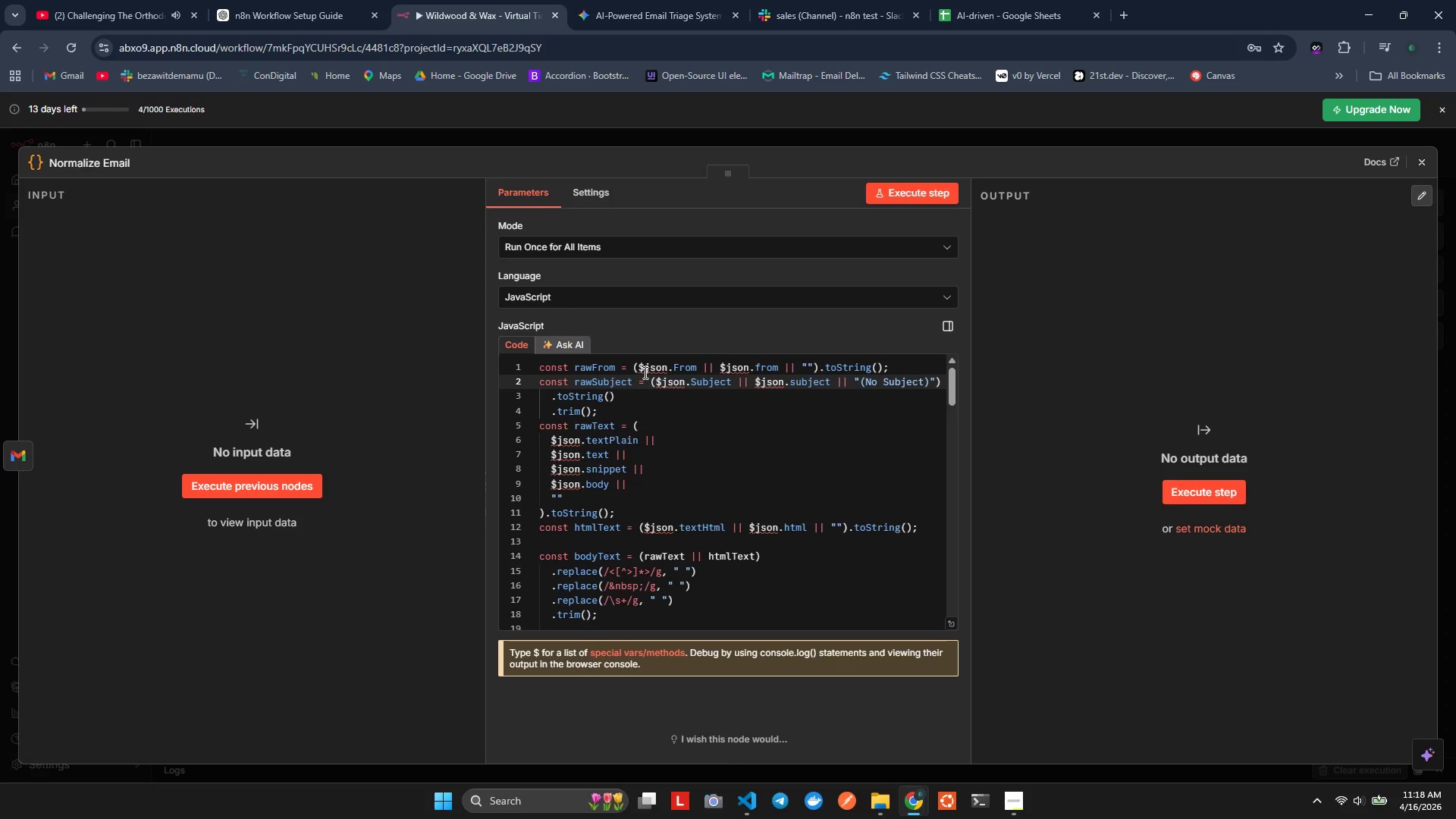 
left_click([644, 372])
 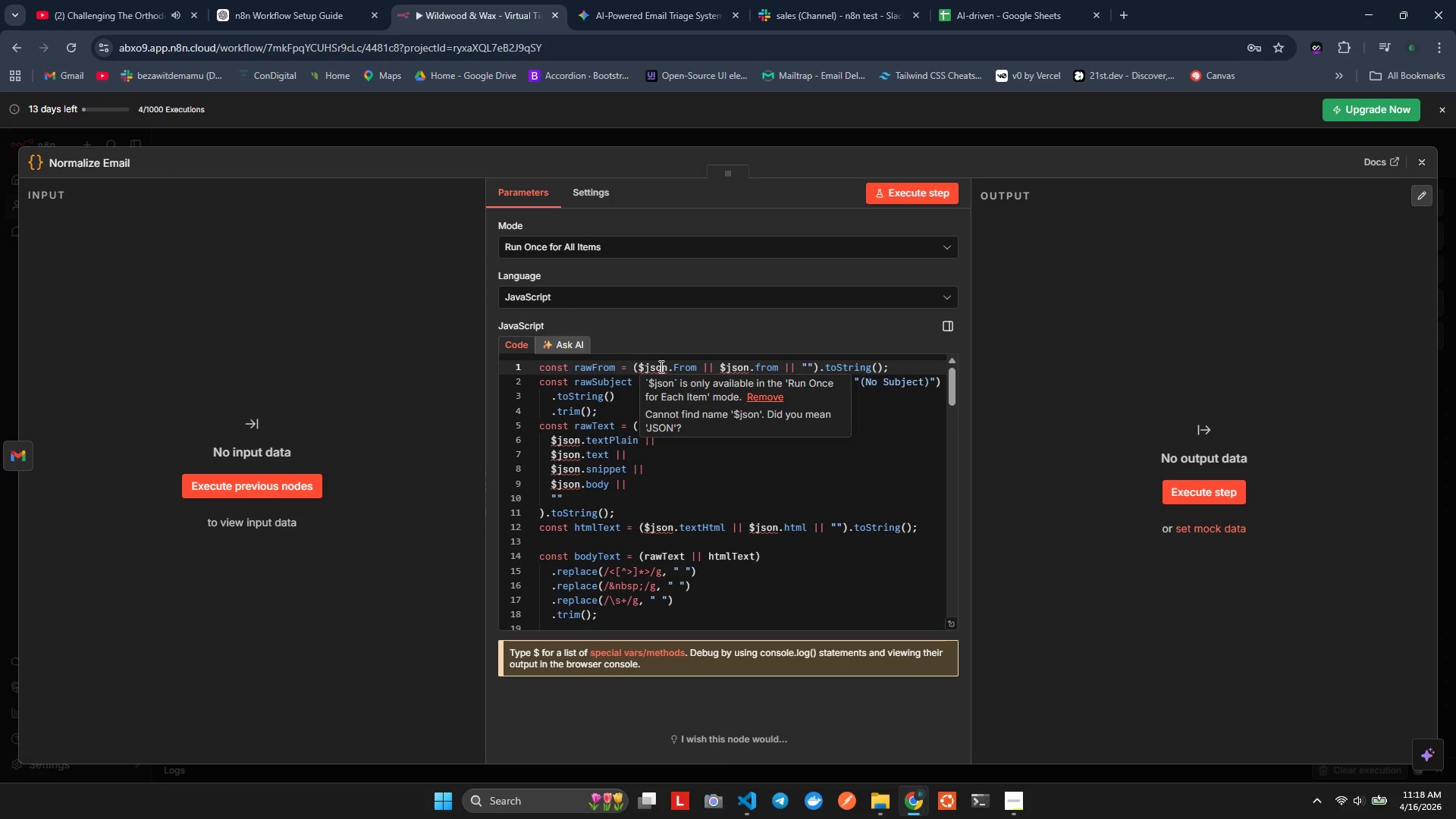 
double_click([666, 368])
 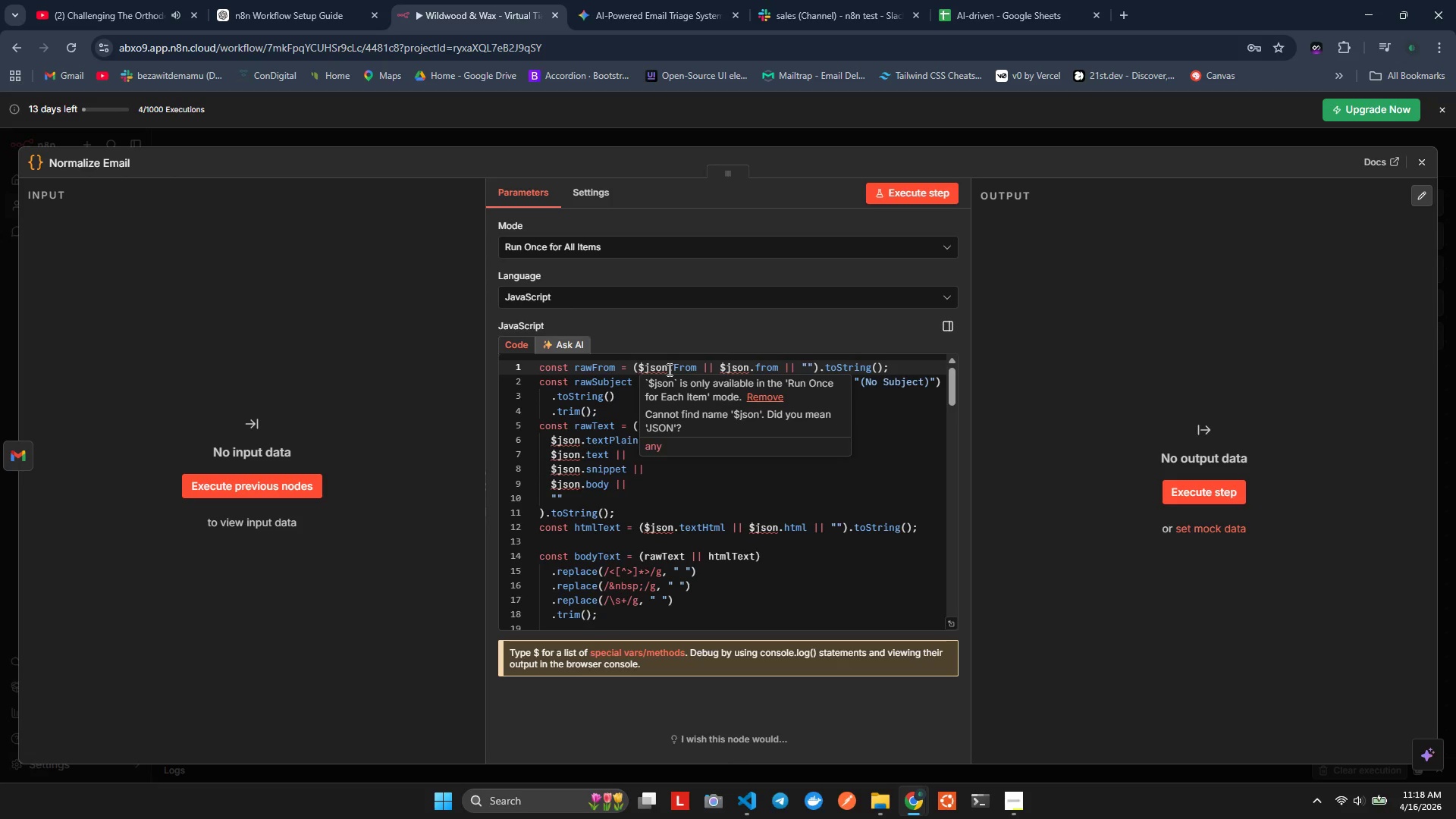 
key(Backspace)
key(Backspace)
key(Backspace)
key(Backspace)
key(Backspace)
type(JSON)
 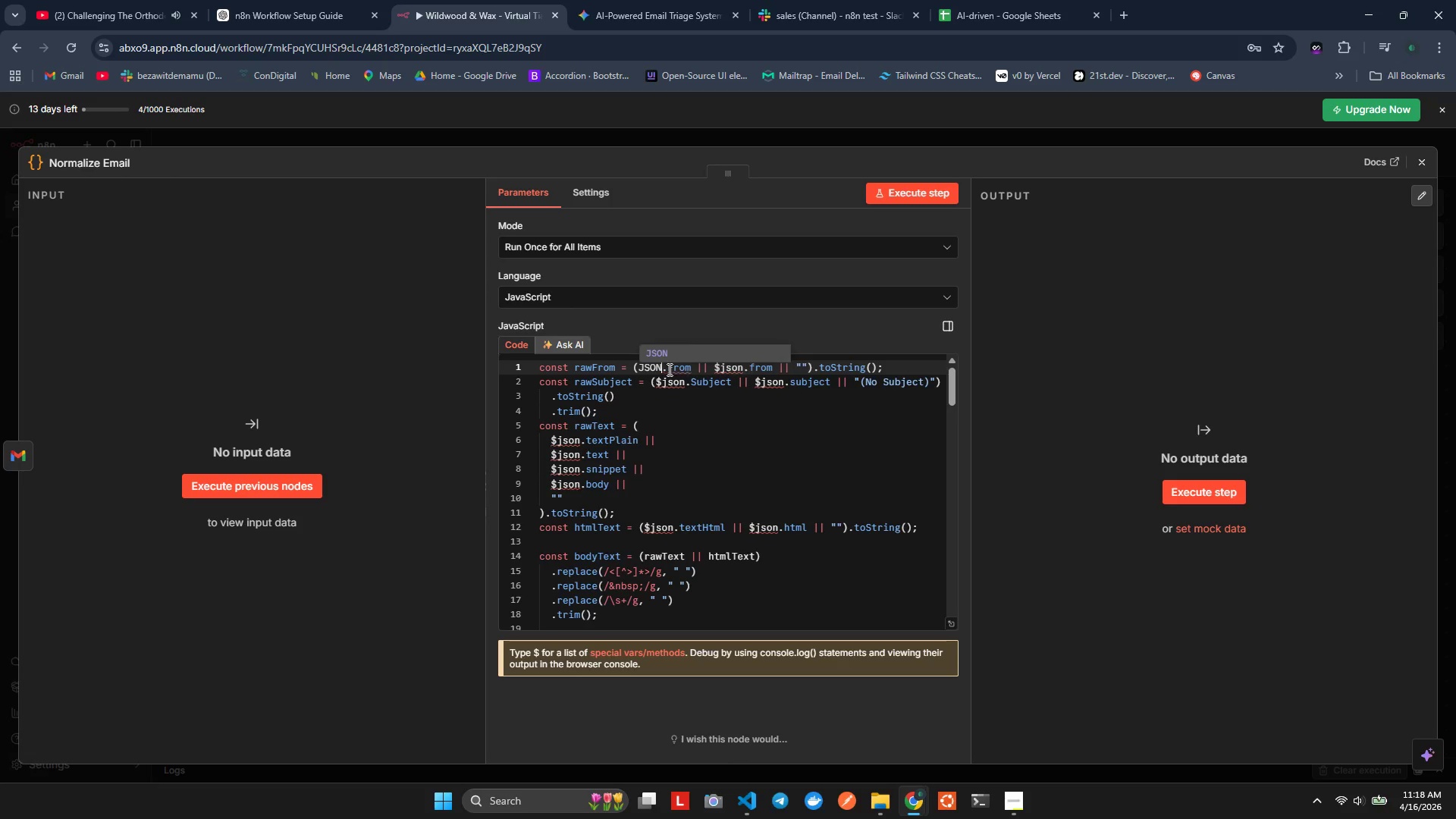 
key(Enter)
 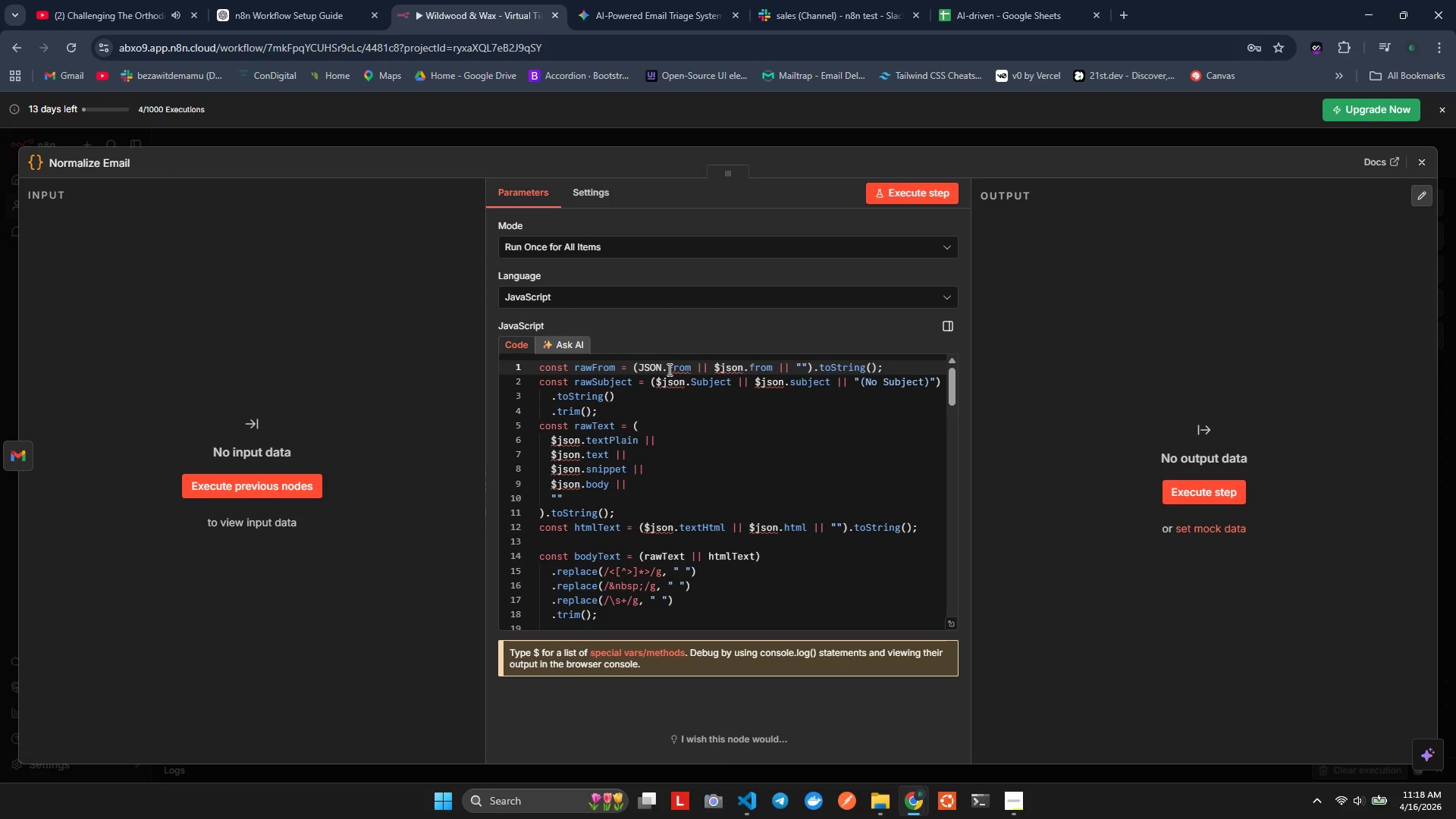 
key(ArrowRight)
 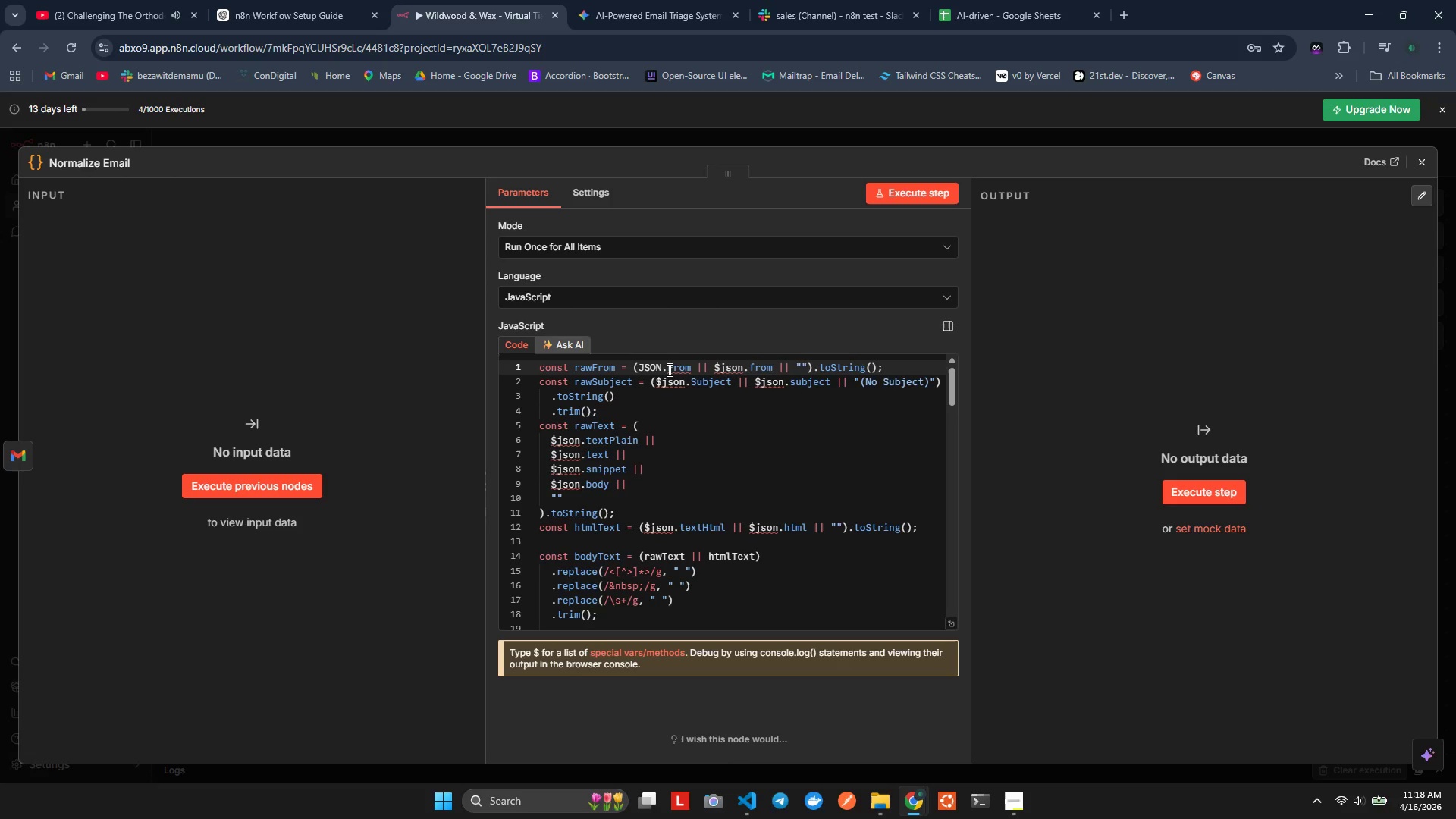 
key(ArrowRight)
 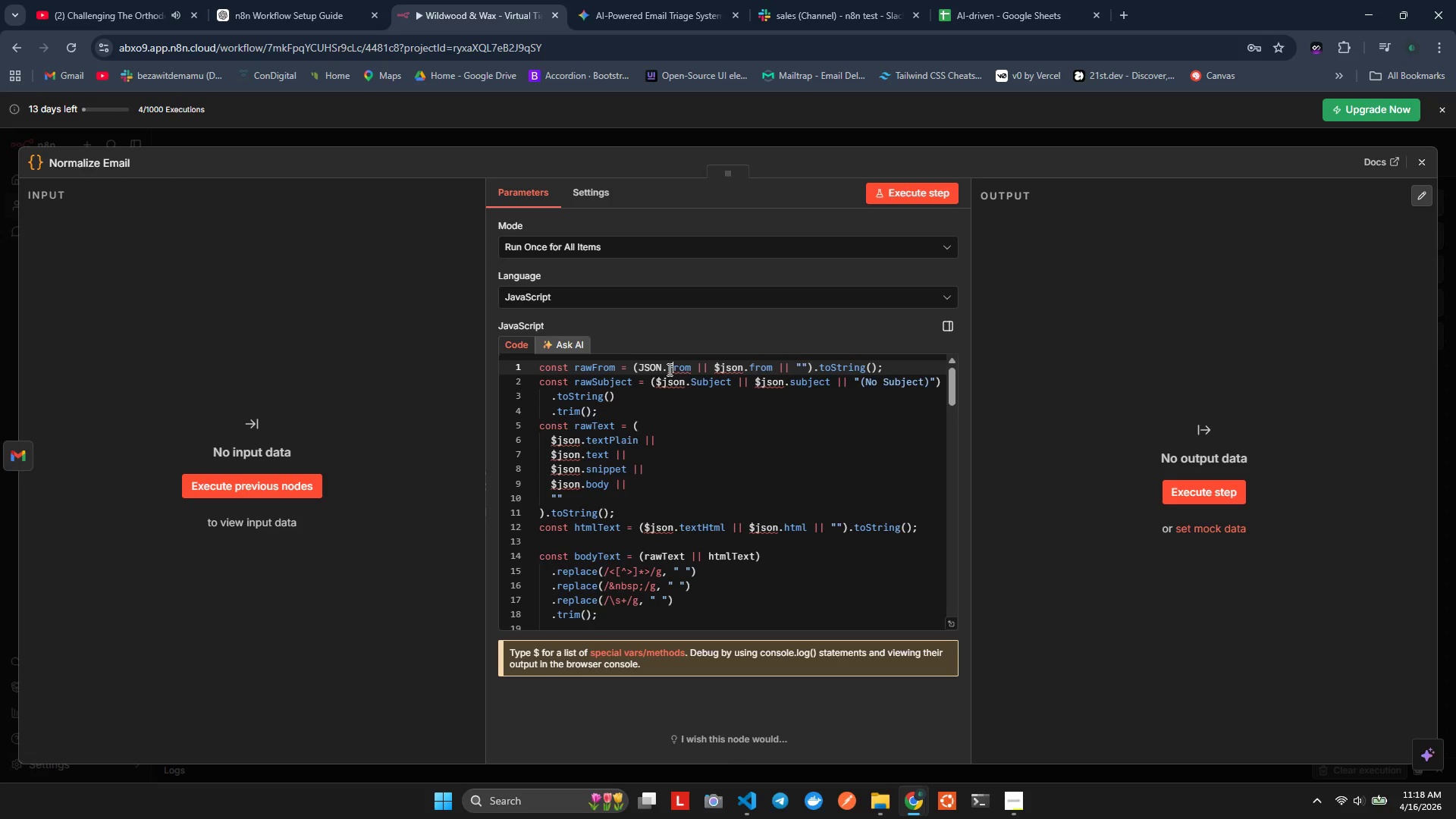 
key(ArrowRight)
 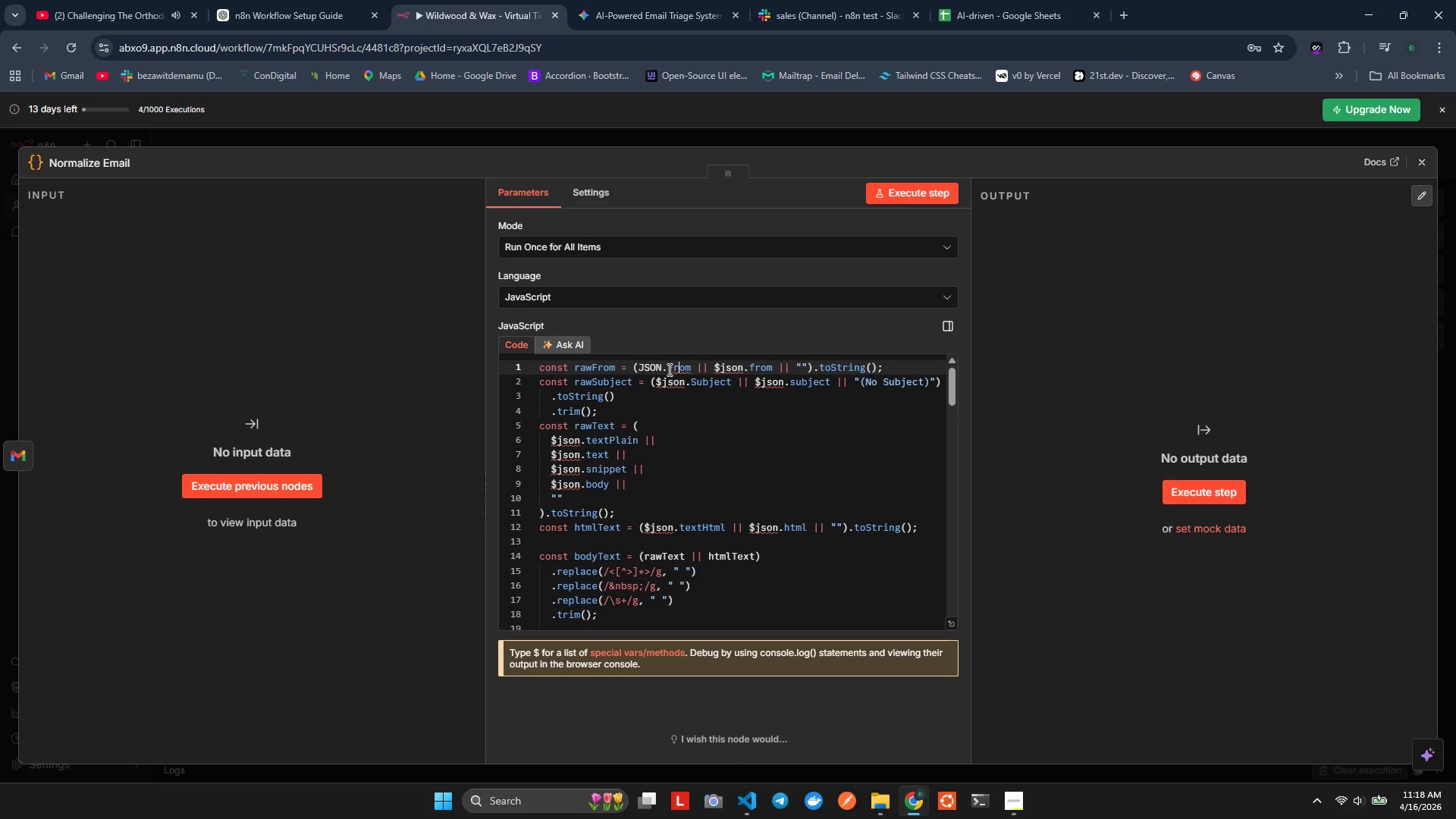 
key(ArrowRight)
 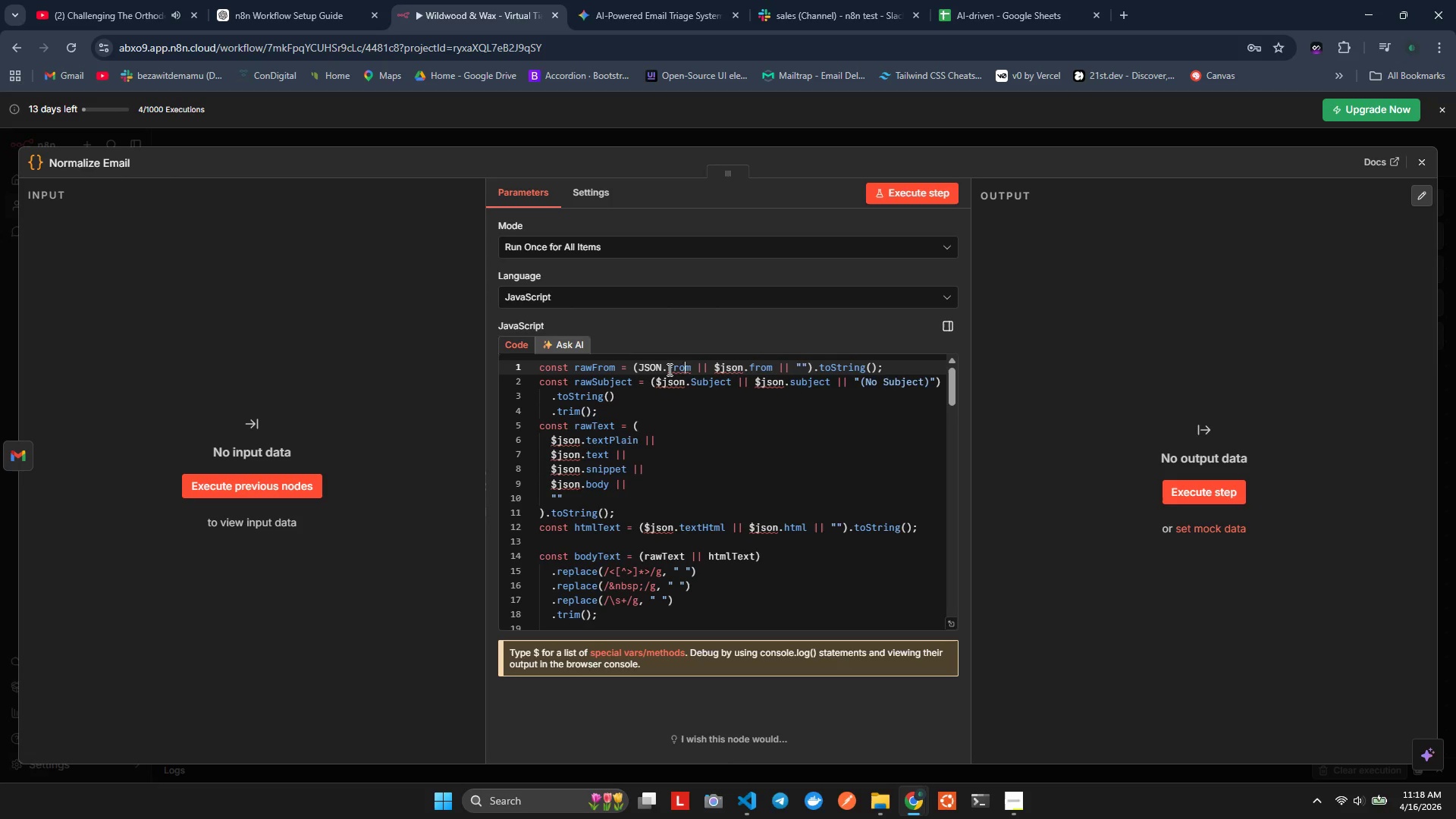 
key(ArrowRight)
 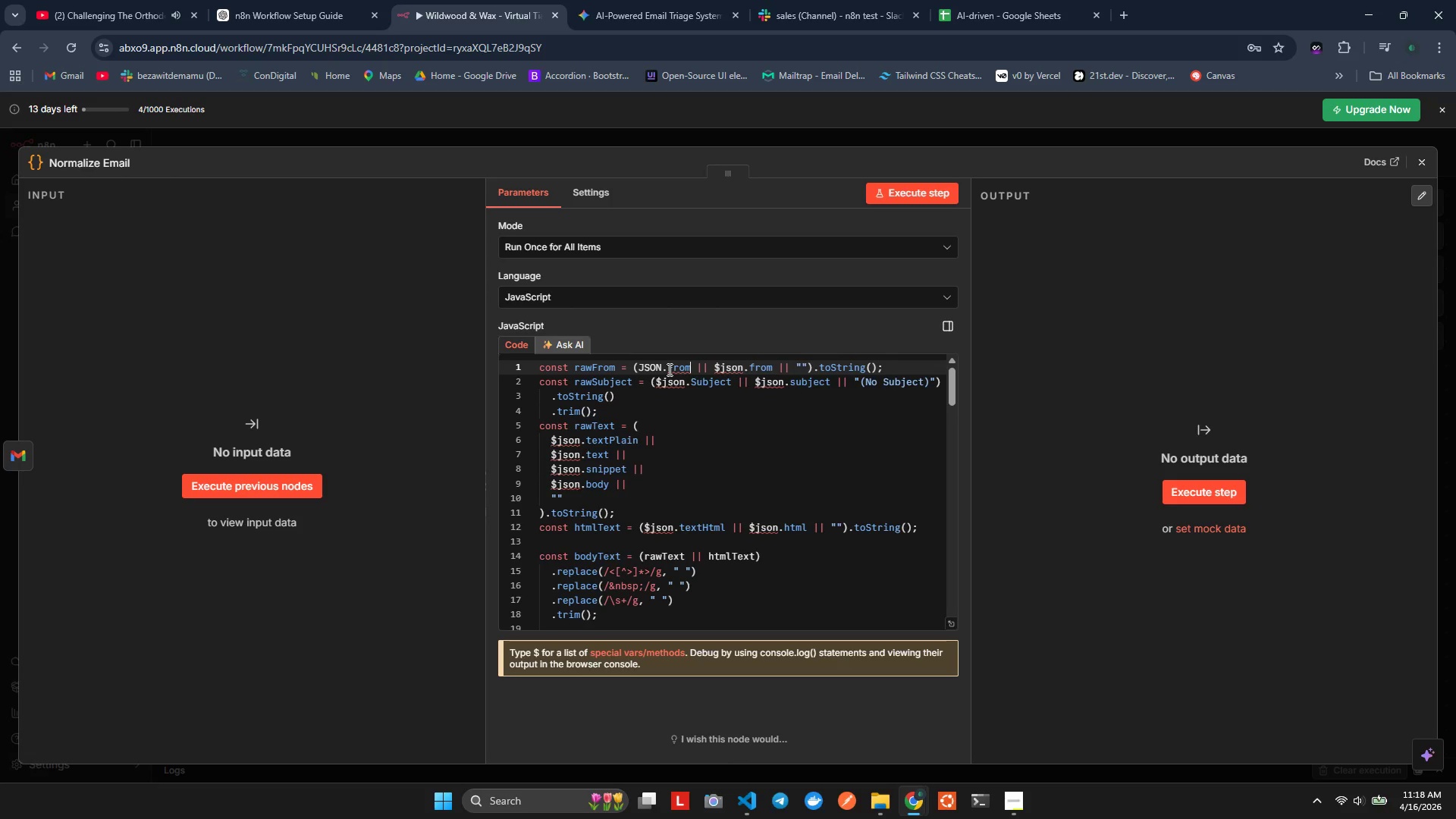 
key(Control+Space)
 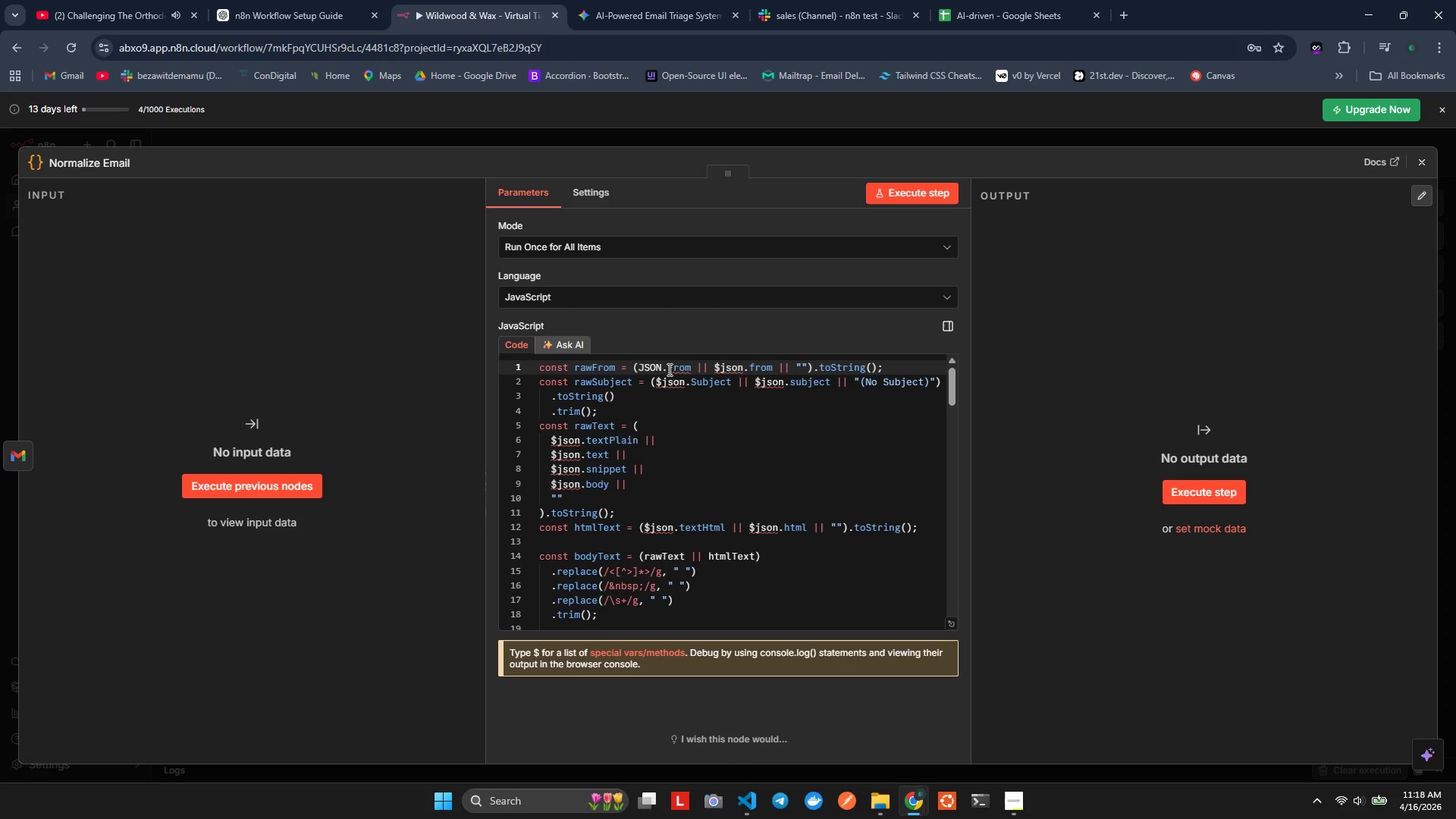 
key(Control+Z)
 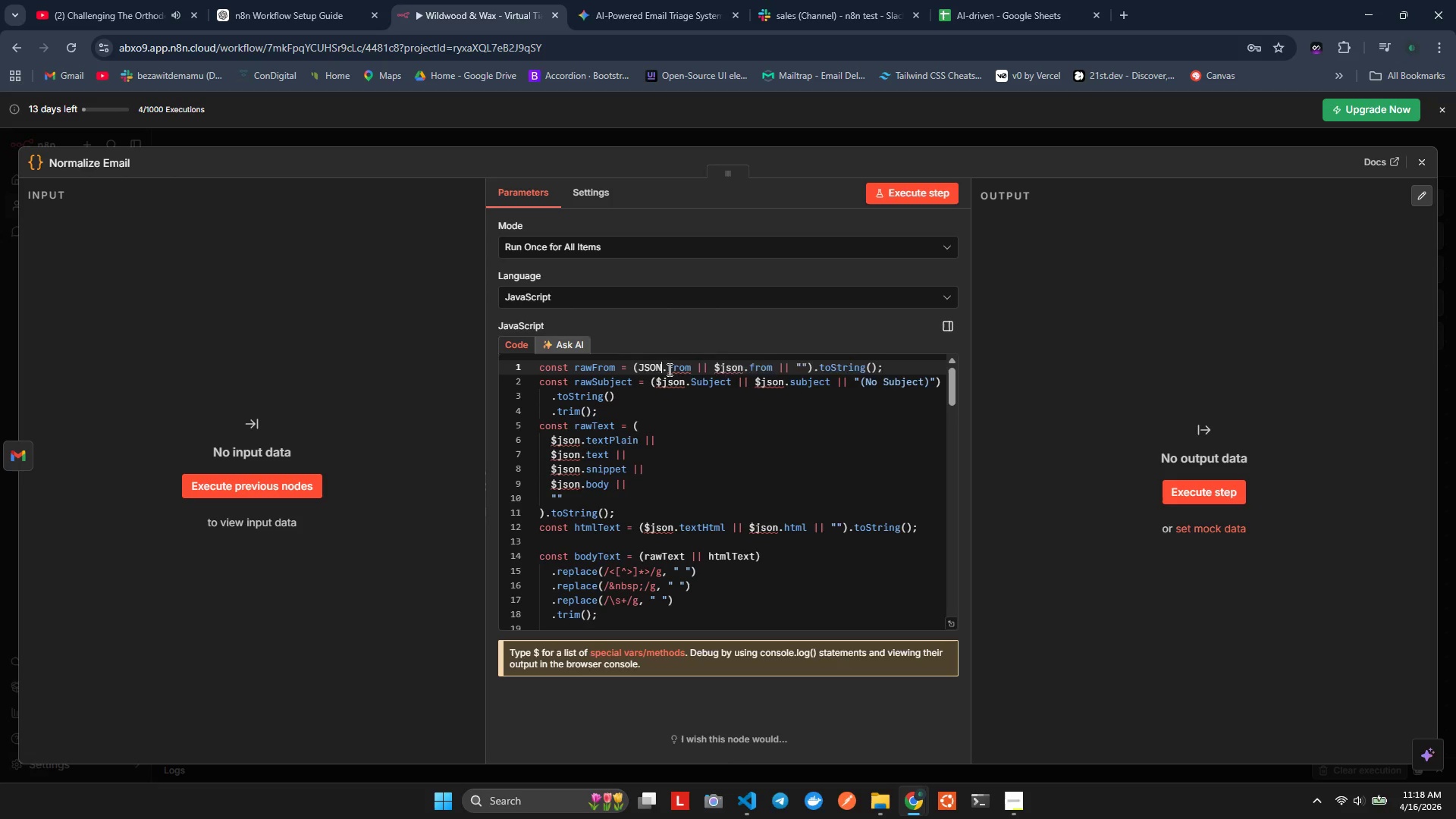 
key(Control+Z)
 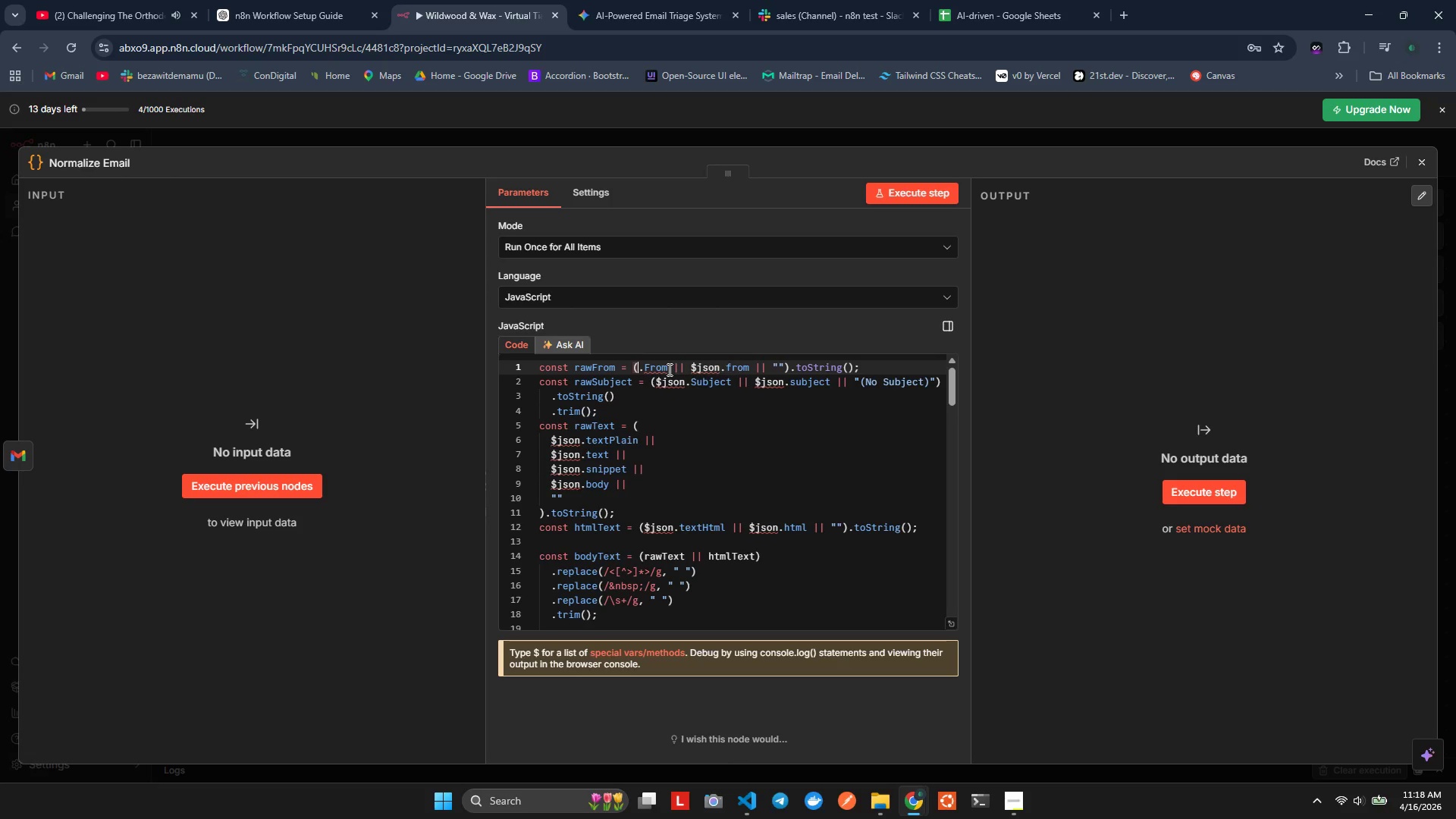 
key(Control+ControlLeft)
 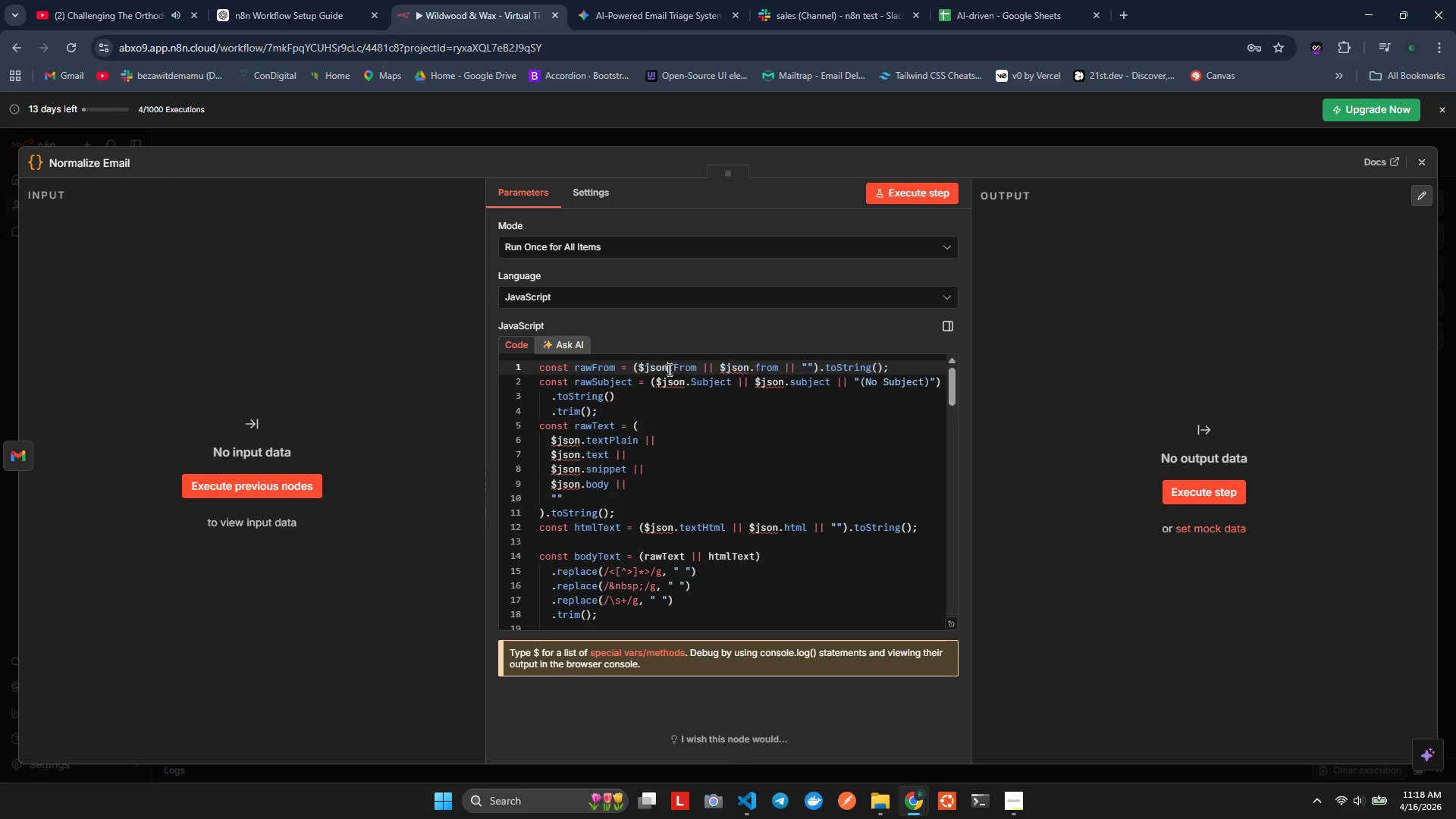 
key(Control+Z)
 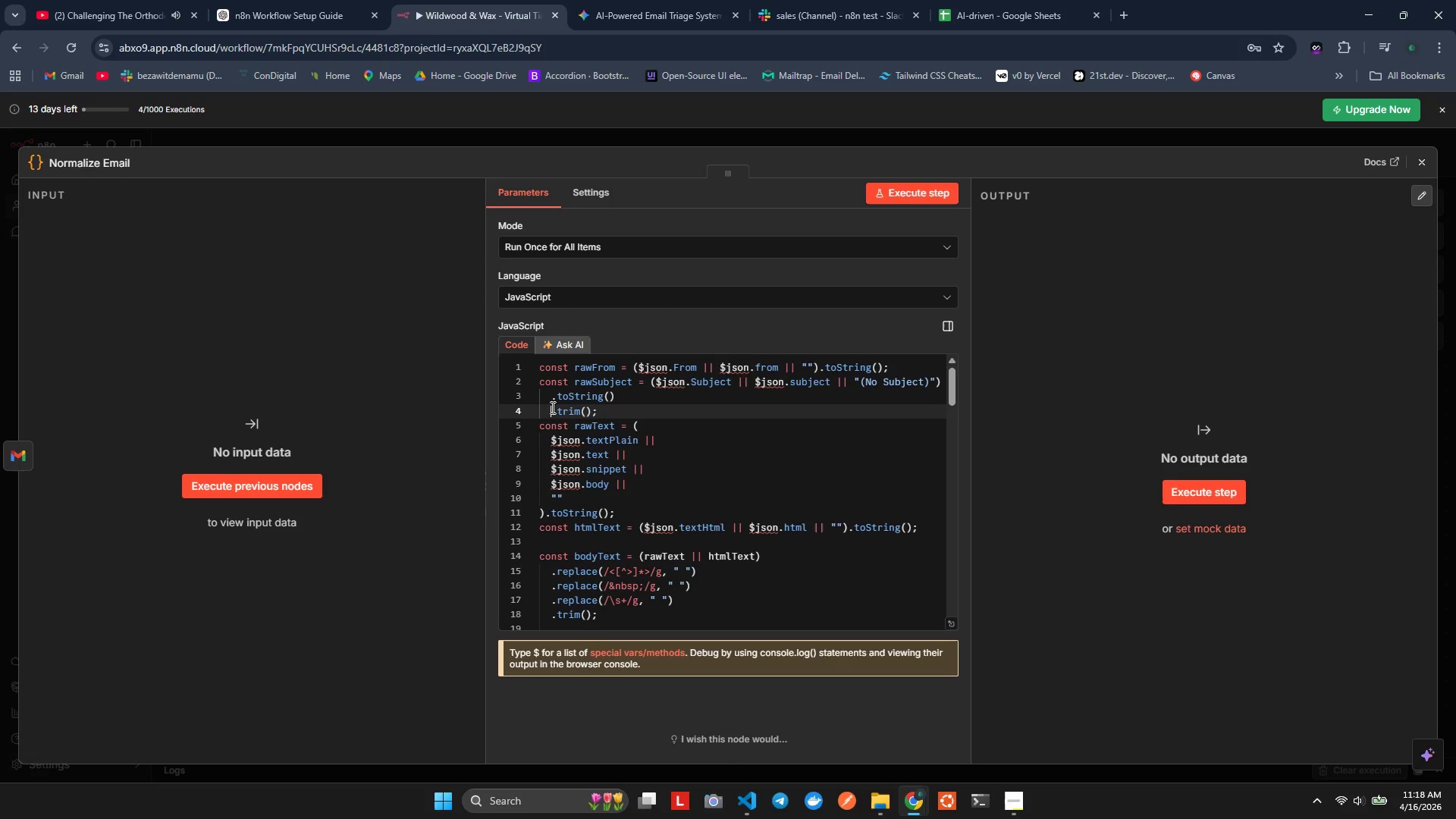 
wait(5.16)
 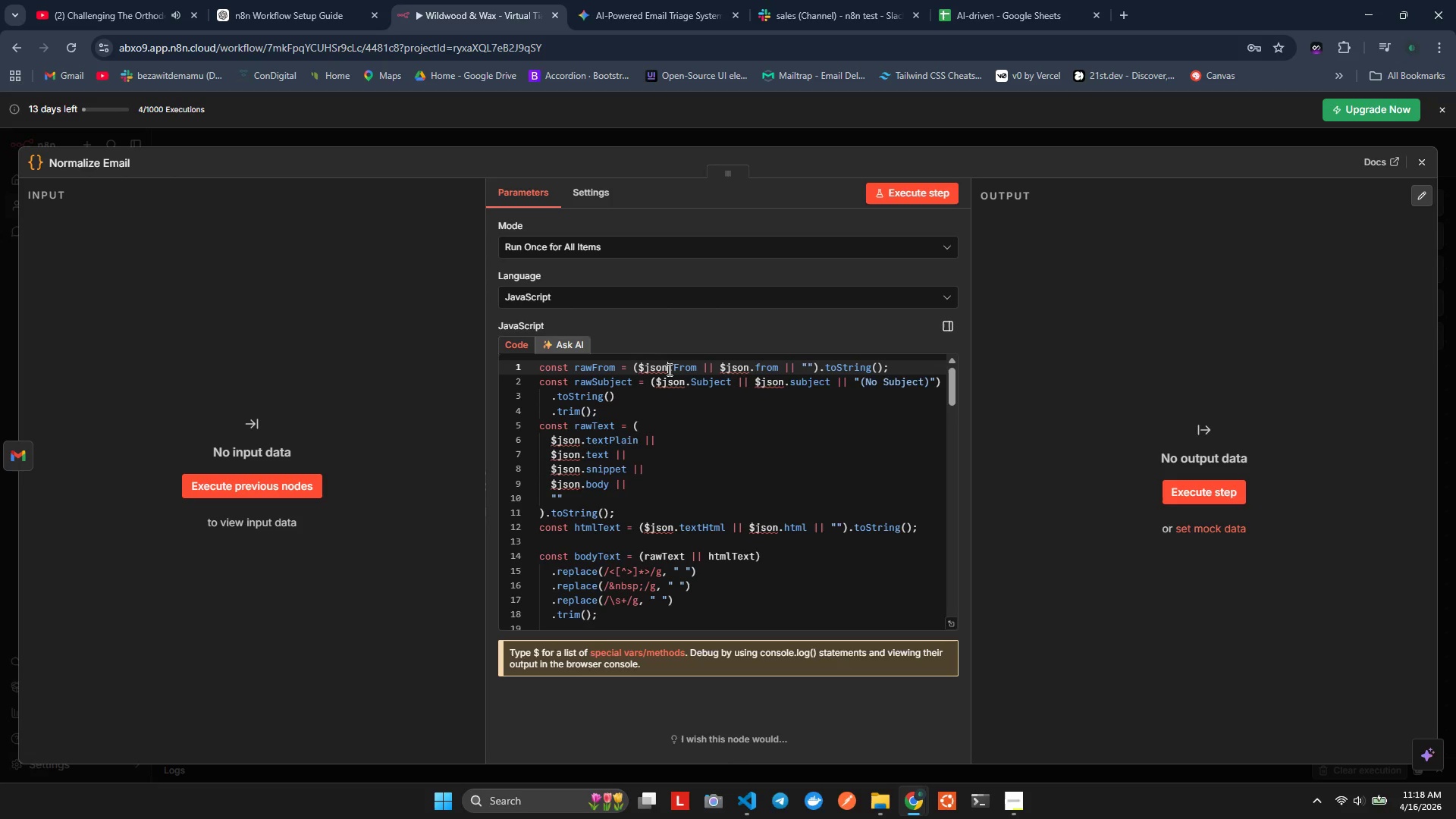 
scroll: coordinate [623, 600], scroll_direction: down, amount: 2.0
 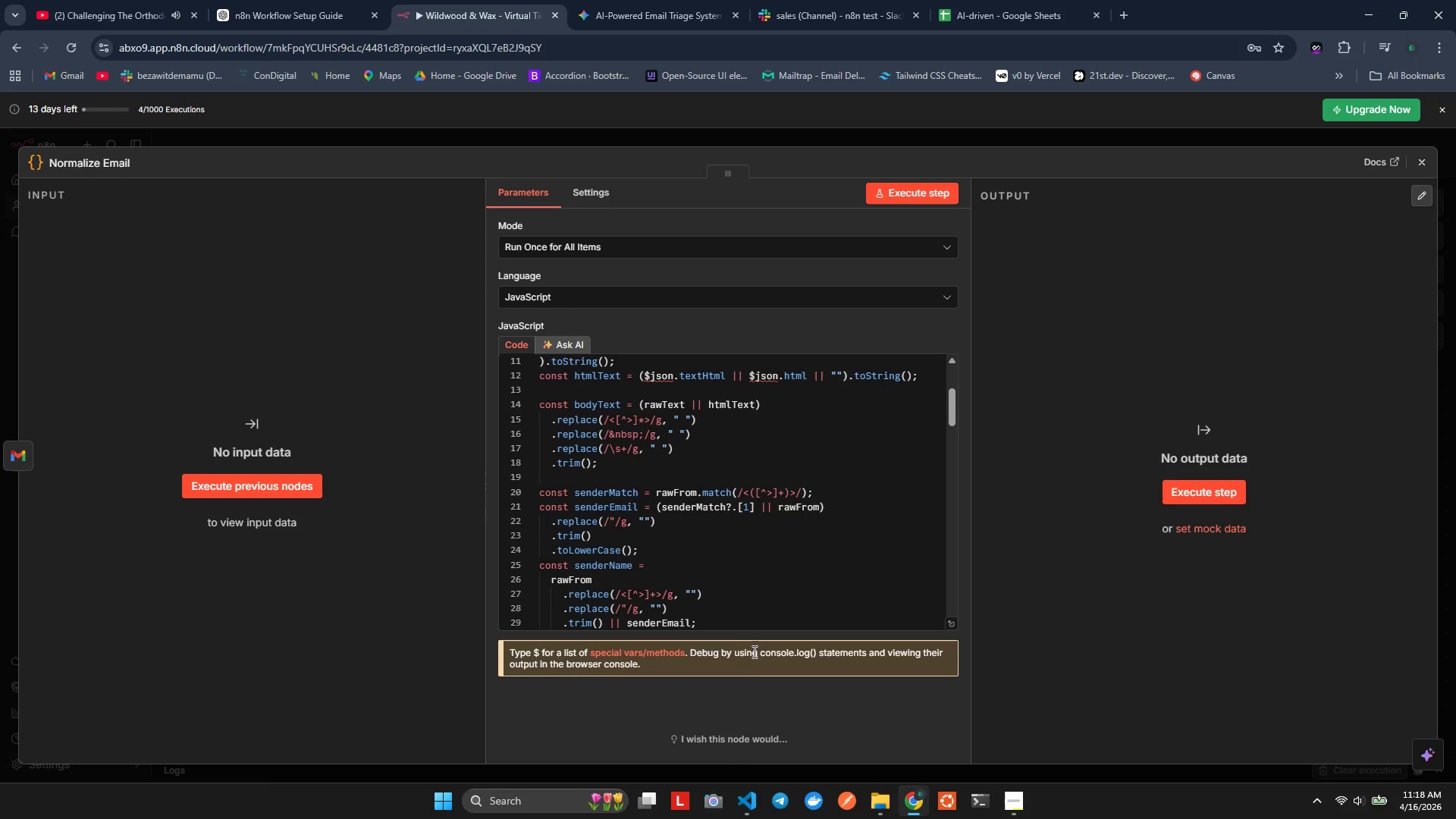 
wait(7.9)
 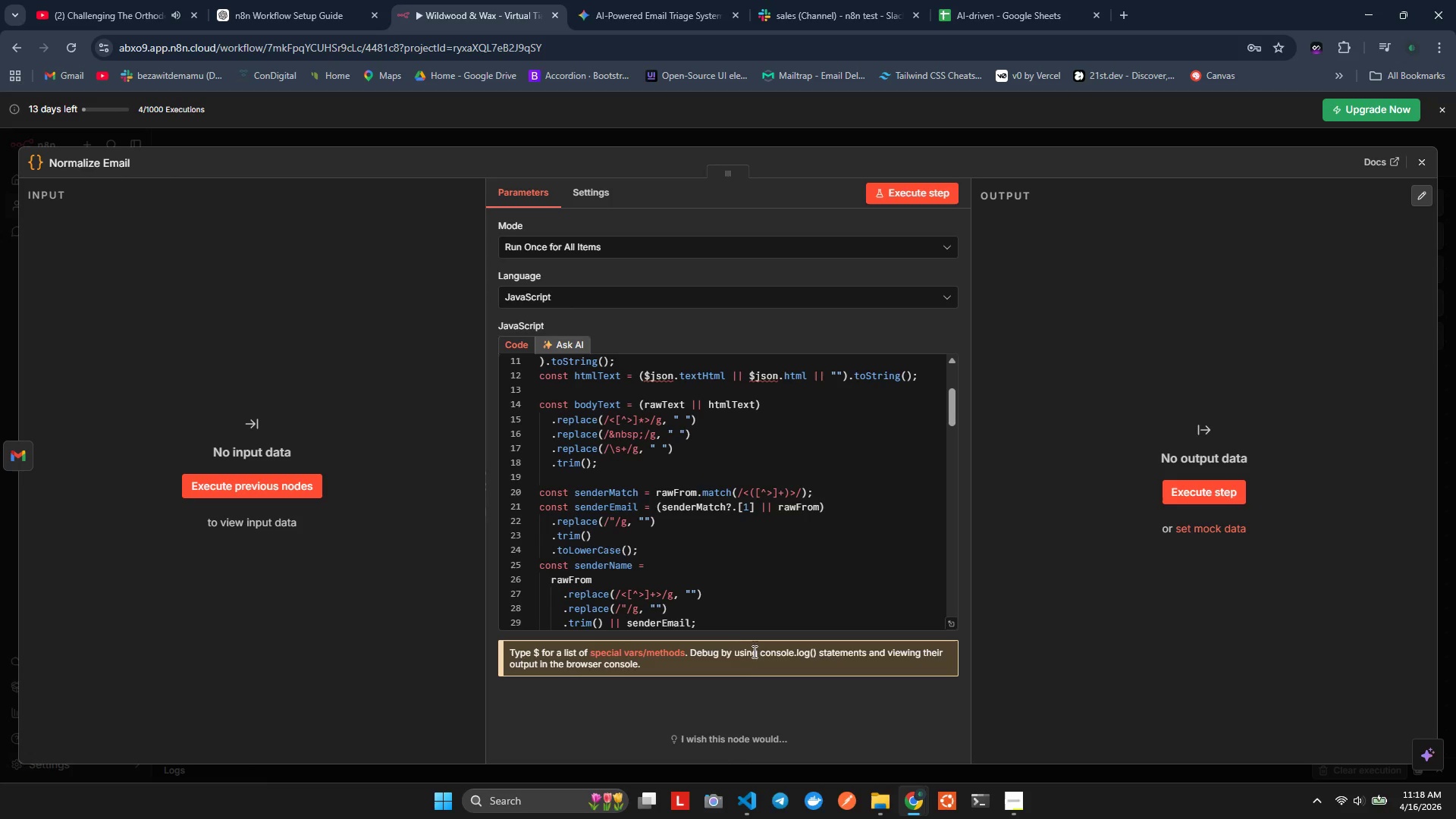 
scroll: coordinate [683, 536], scroll_direction: up, amount: 5.0
 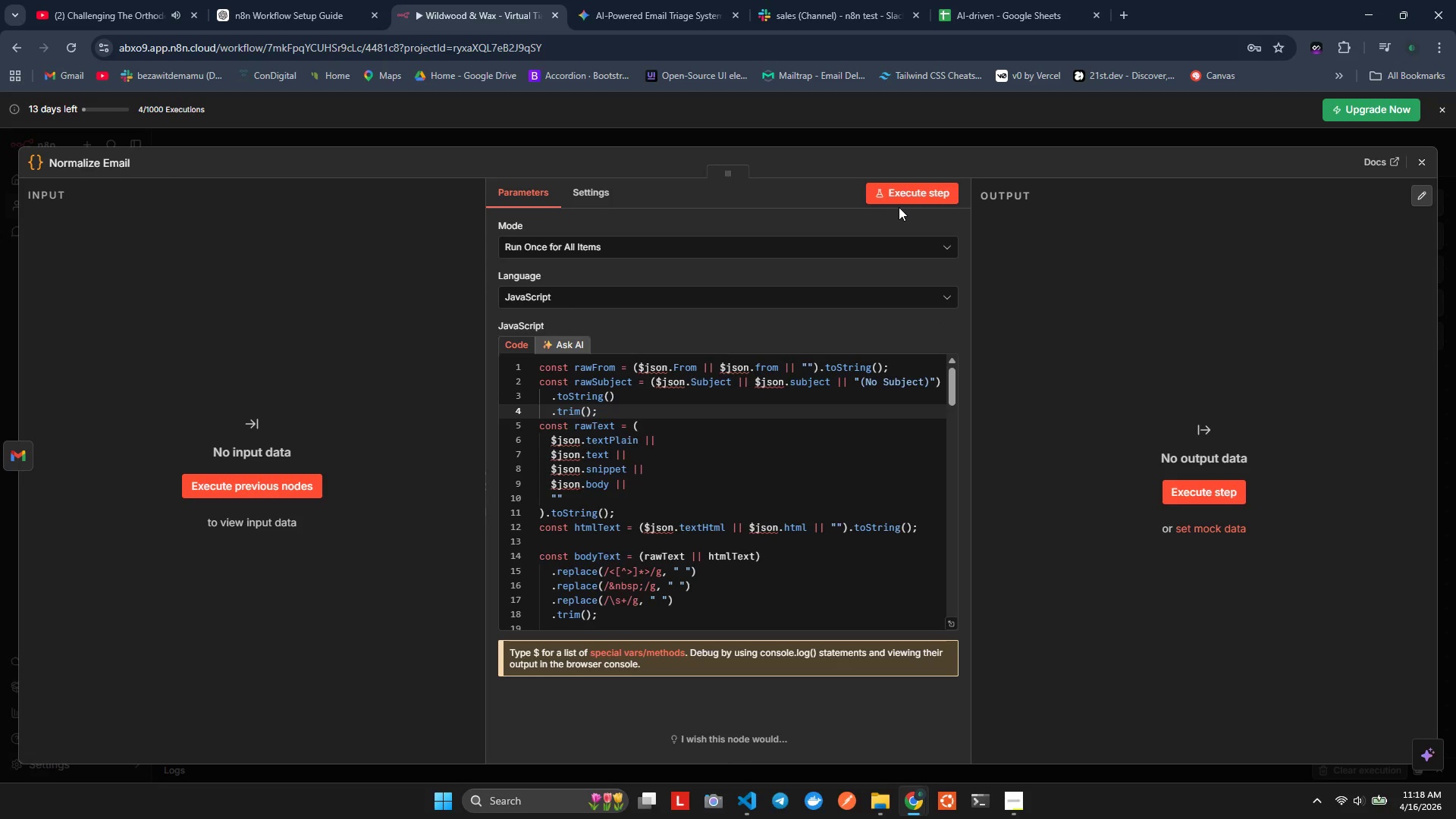 
double_click([899, 200])
 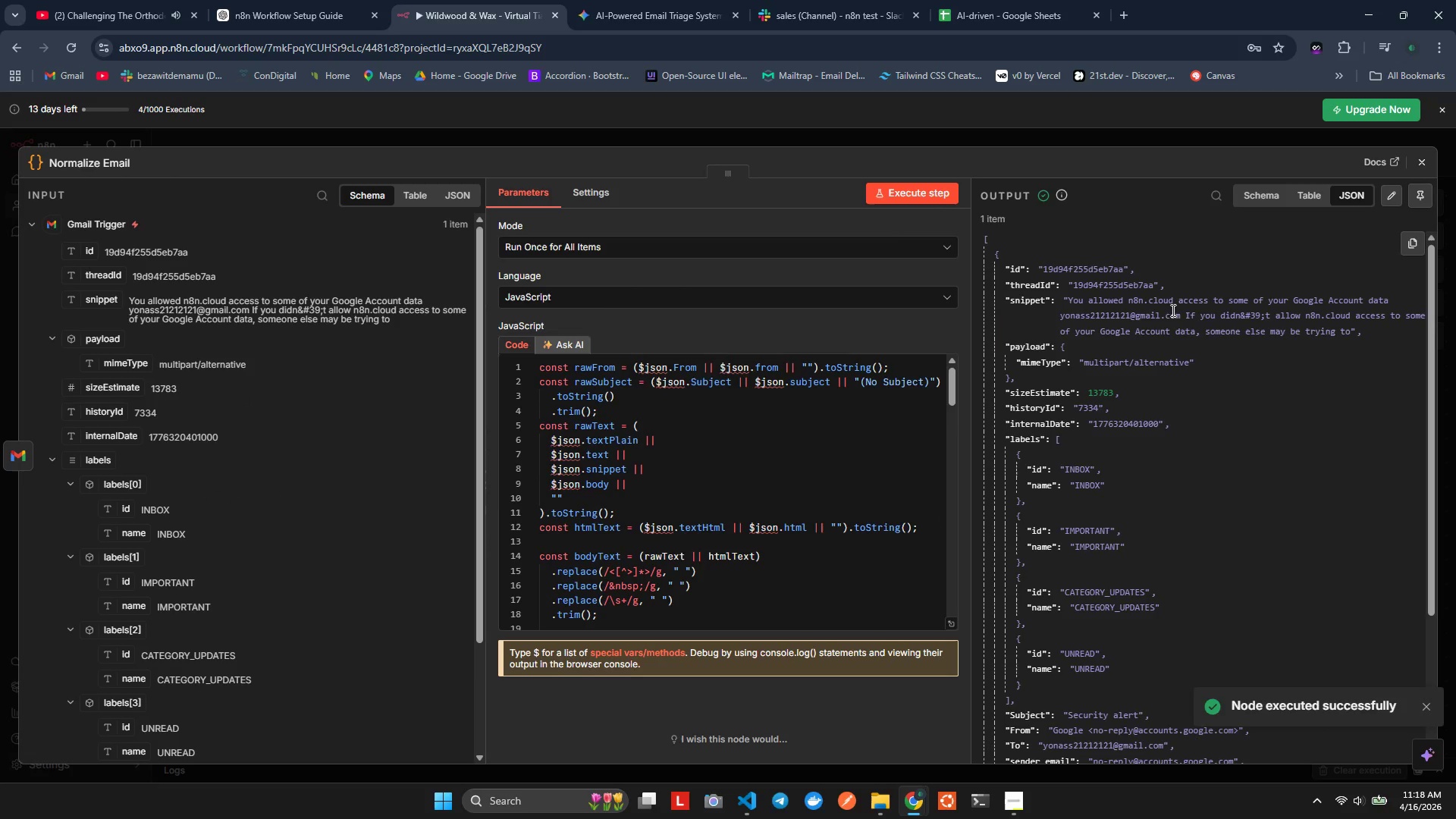 
wait(10.81)
 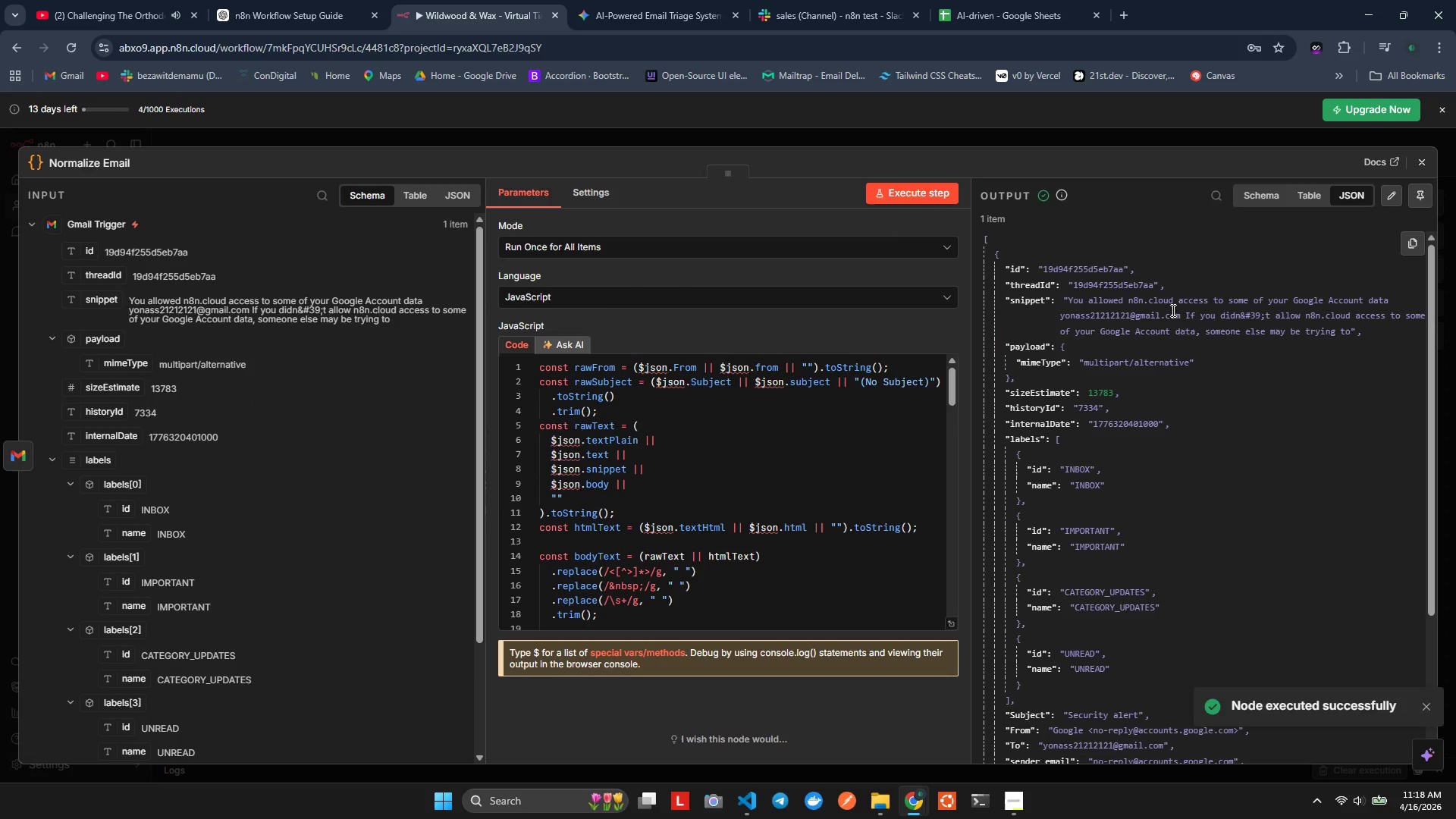 
scroll: coordinate [1138, 445], scroll_direction: down, amount: 5.0
 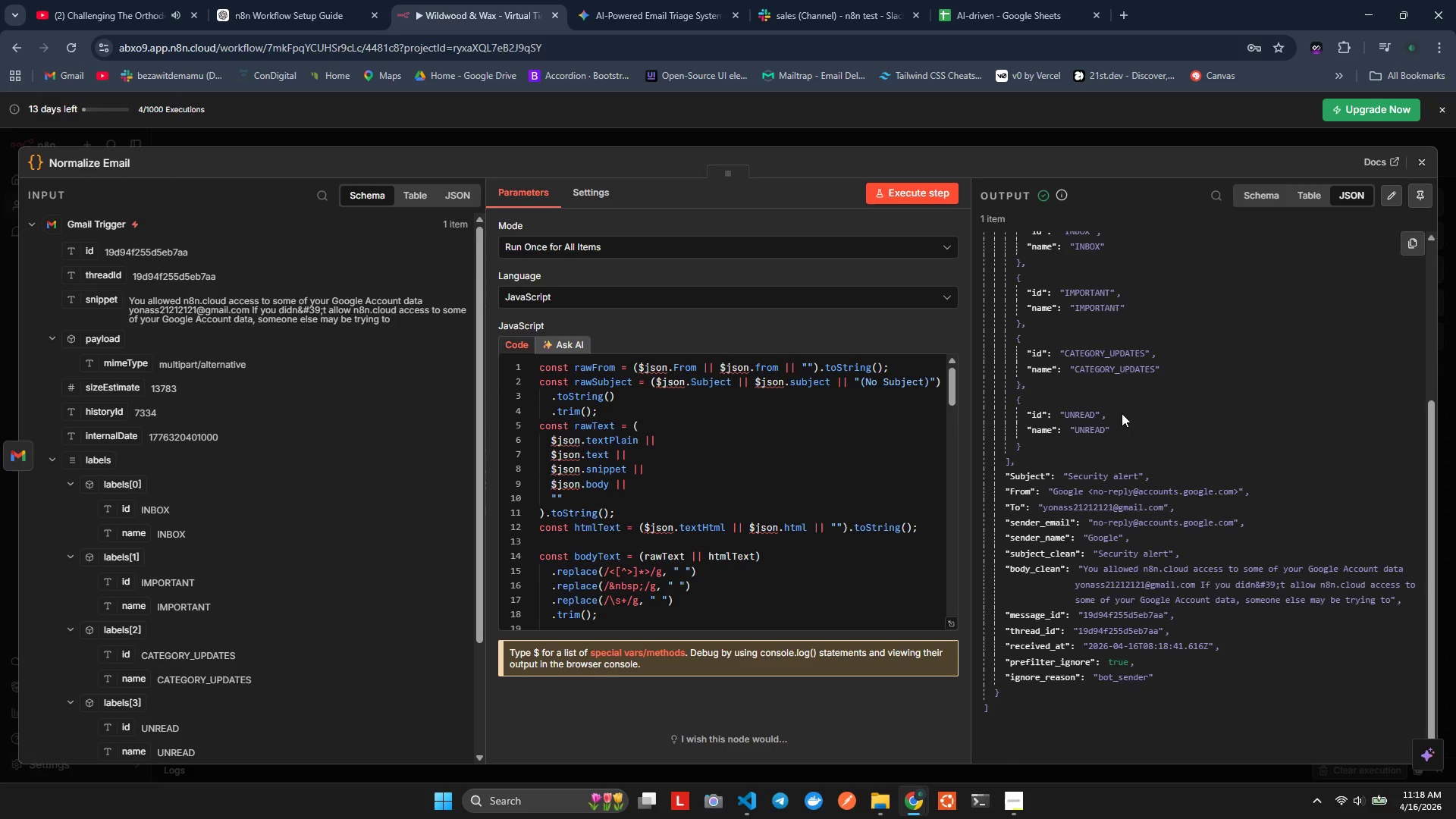 
scroll: coordinate [1119, 410], scroll_direction: up, amount: 6.0
 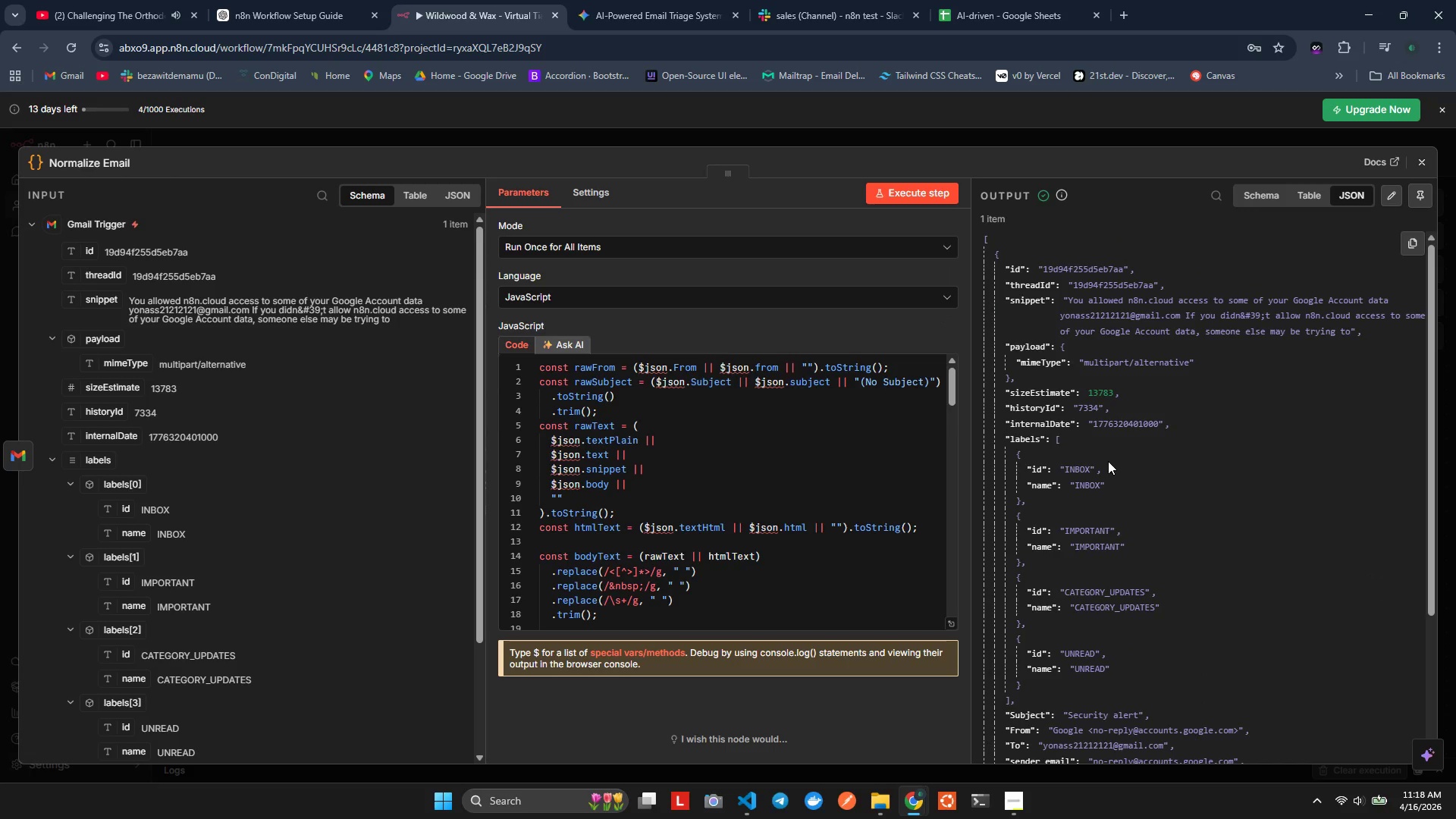 
scroll: coordinate [624, 663], scroll_direction: down, amount: 26.0
 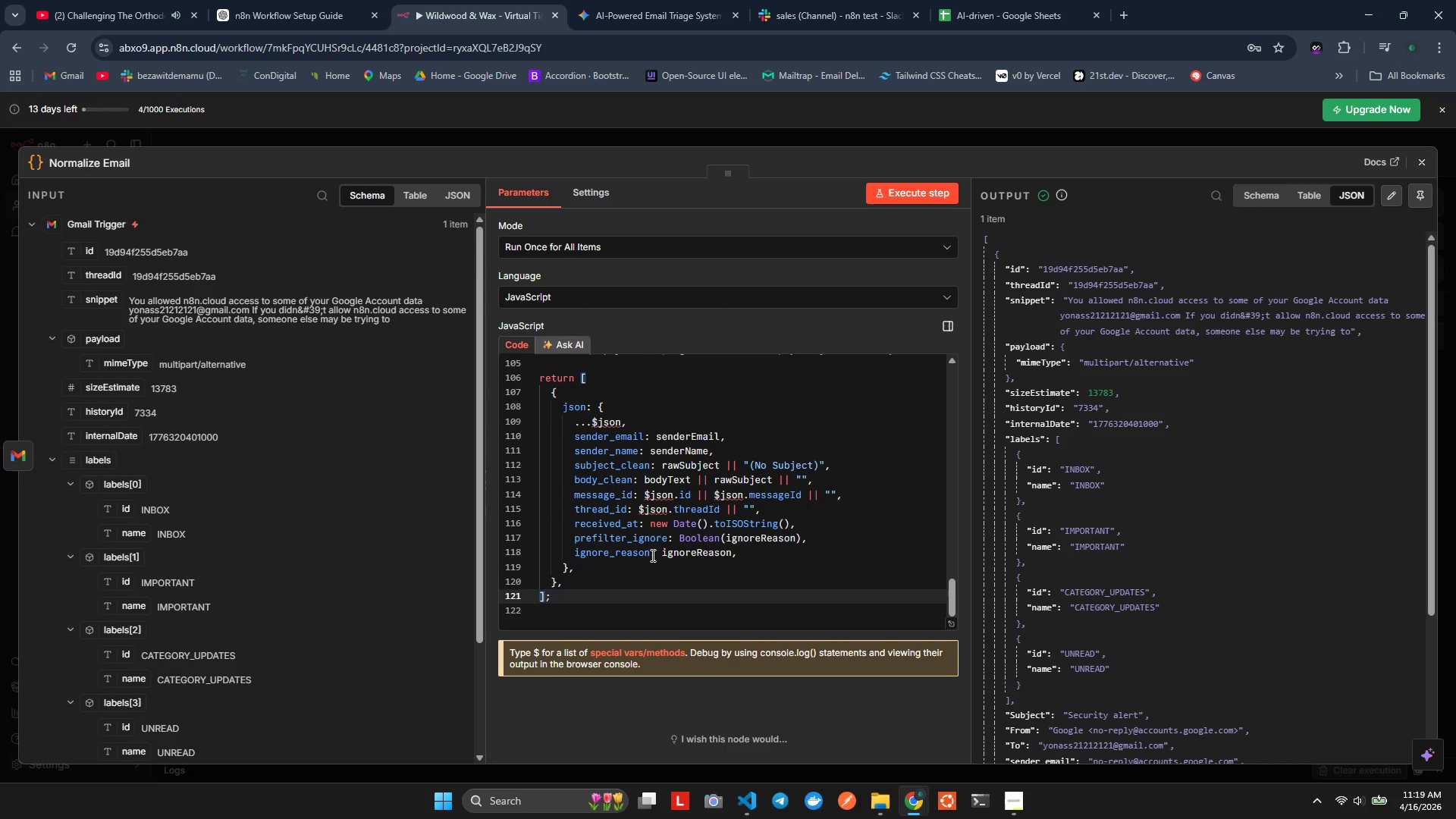 
left_click([652, 550])
 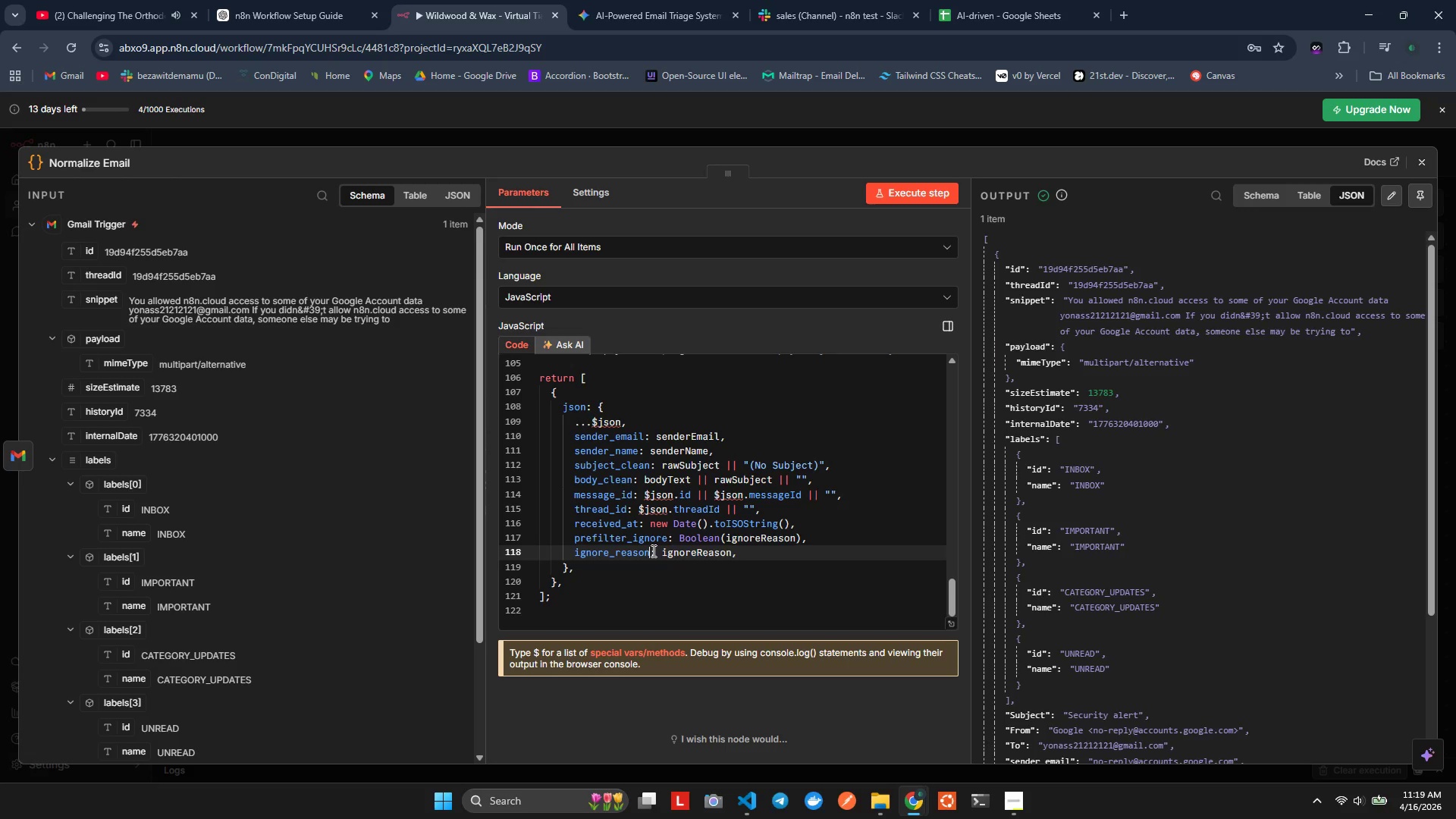 
key(Alt+Shift+ShiftLeft)
 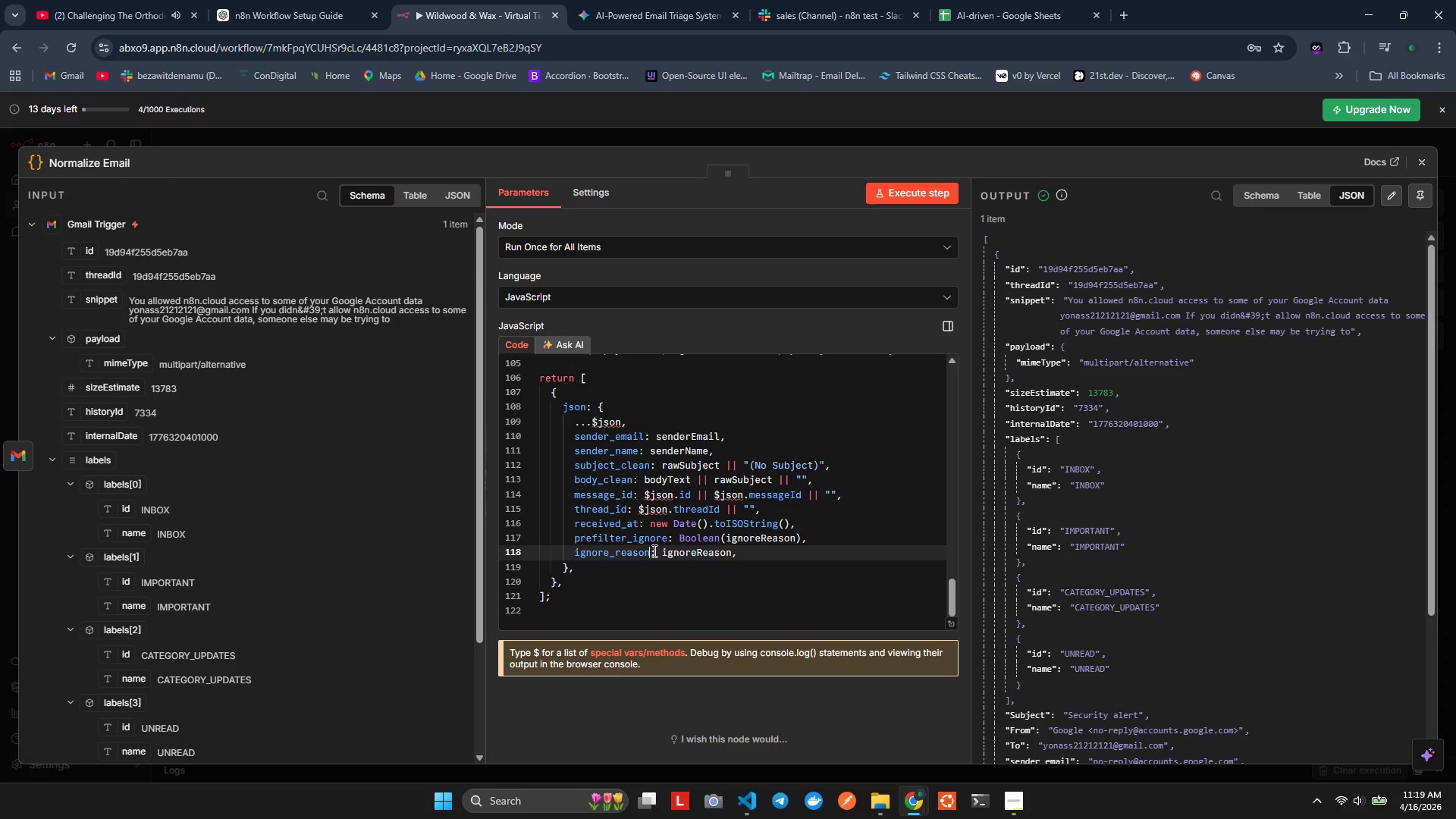 
key(Alt+Shift+F)
 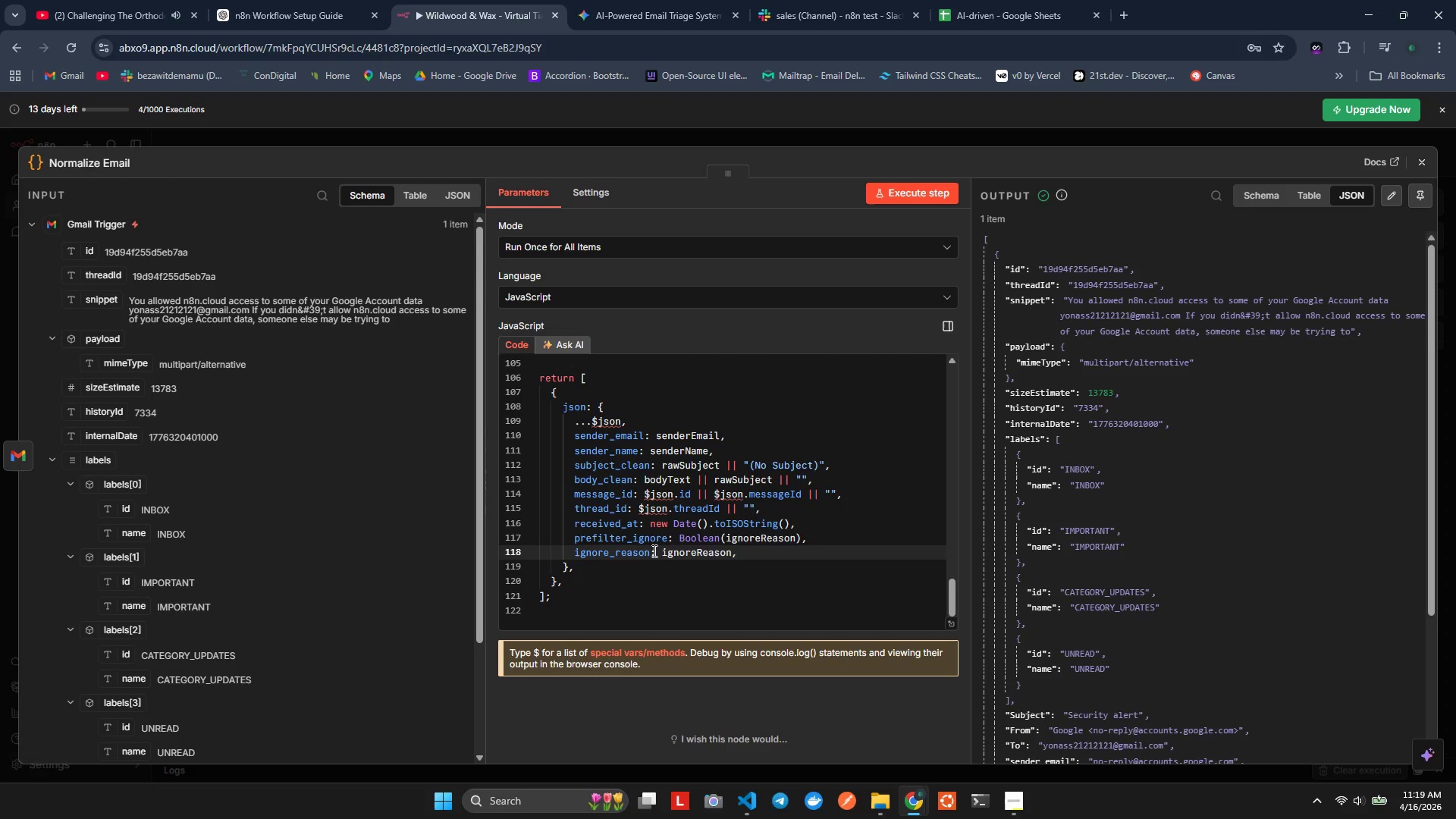 
key(Control+S)
 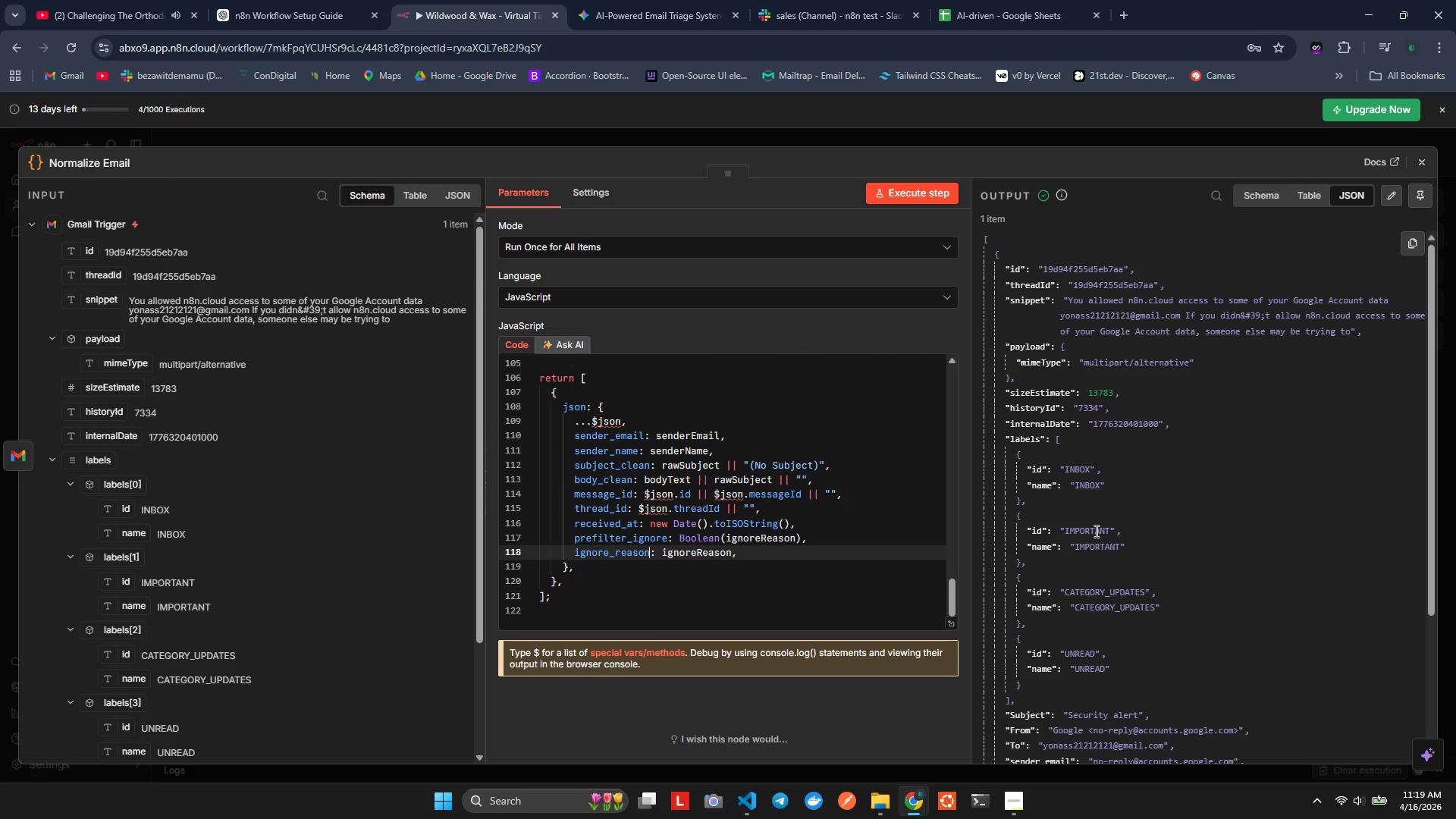 
wait(7.33)
 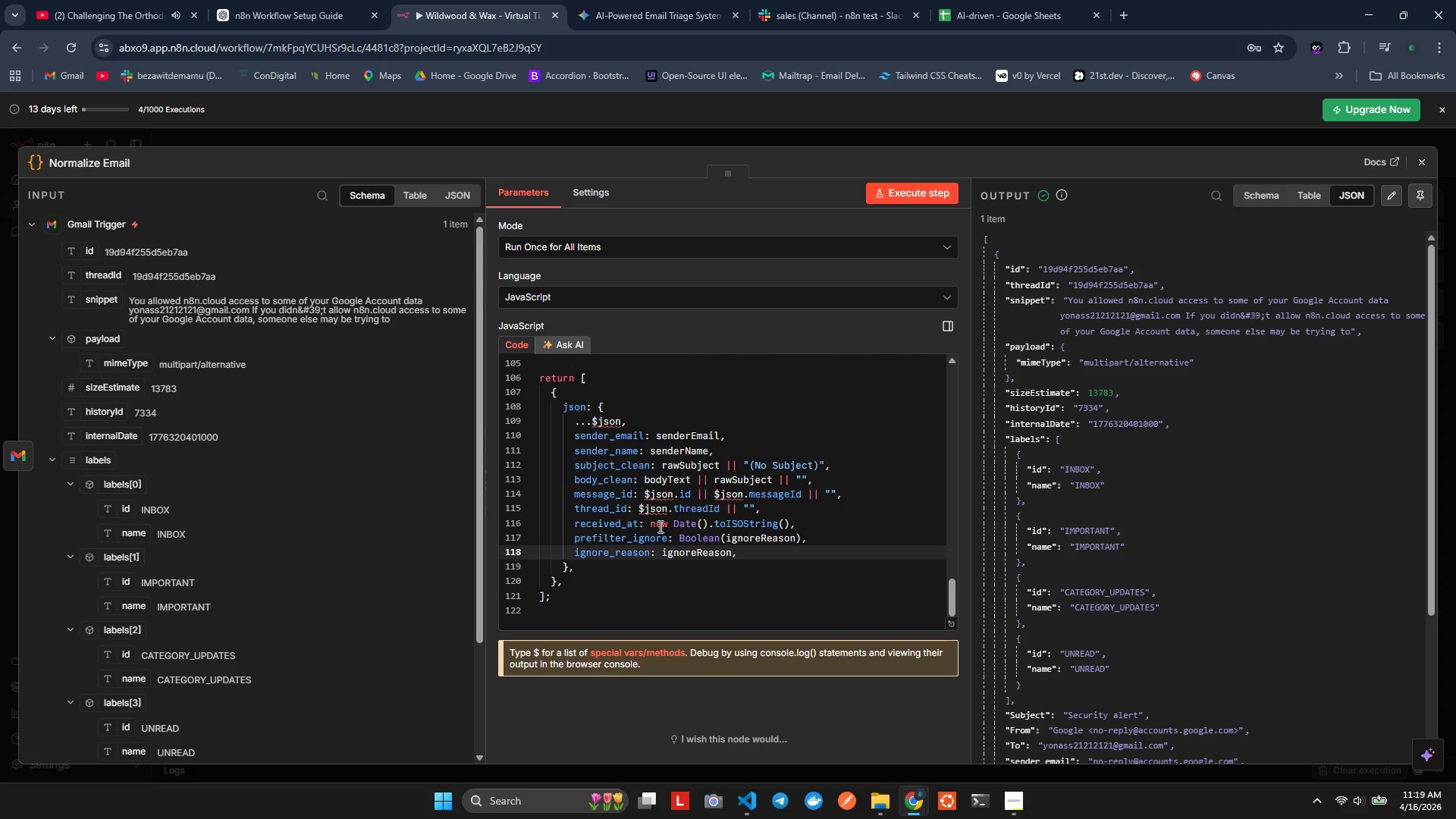 
scroll: coordinate [695, 447], scroll_direction: up, amount: 1.0
 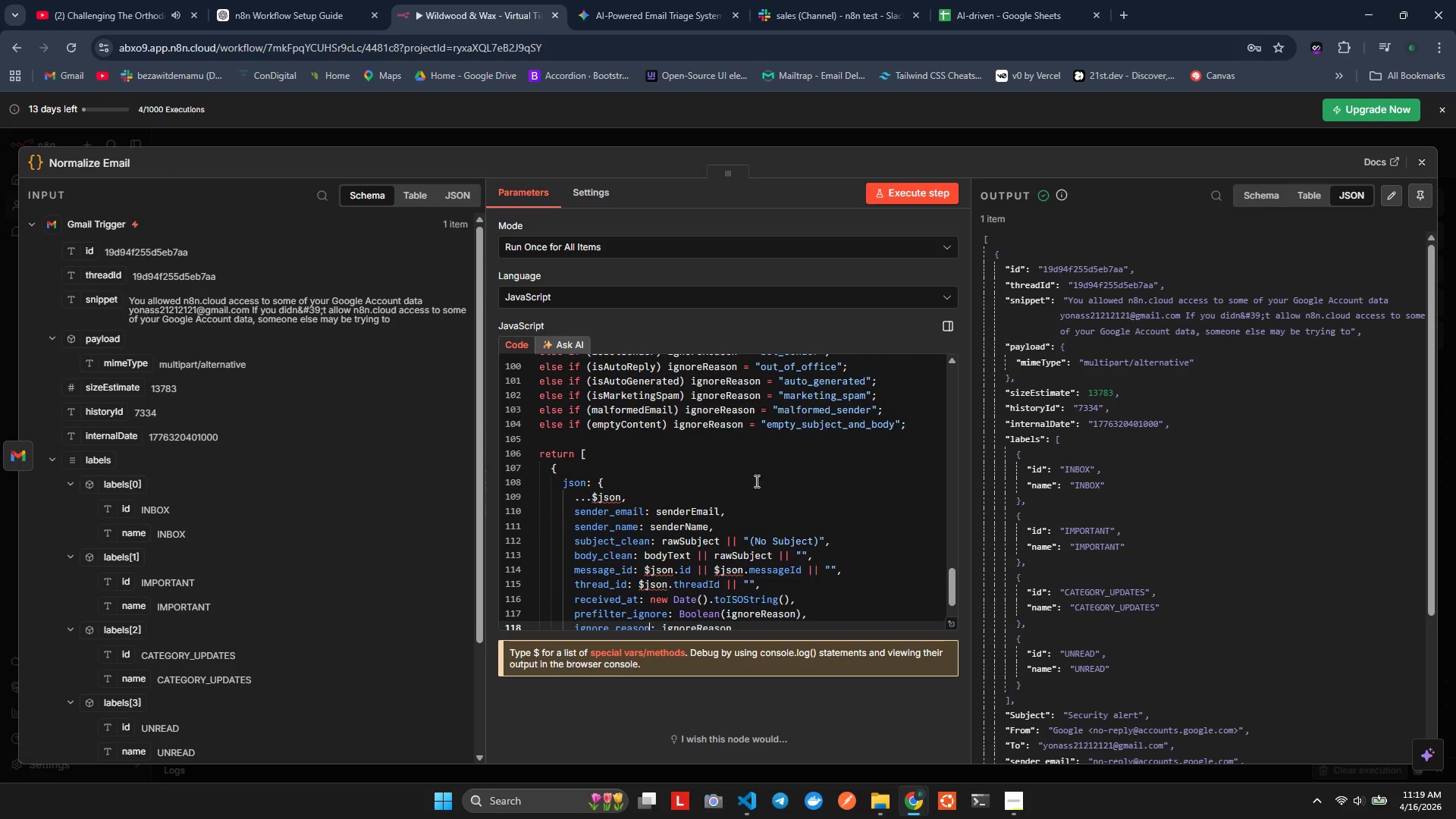 
scroll: coordinate [1147, 592], scroll_direction: down, amount: 5.0
 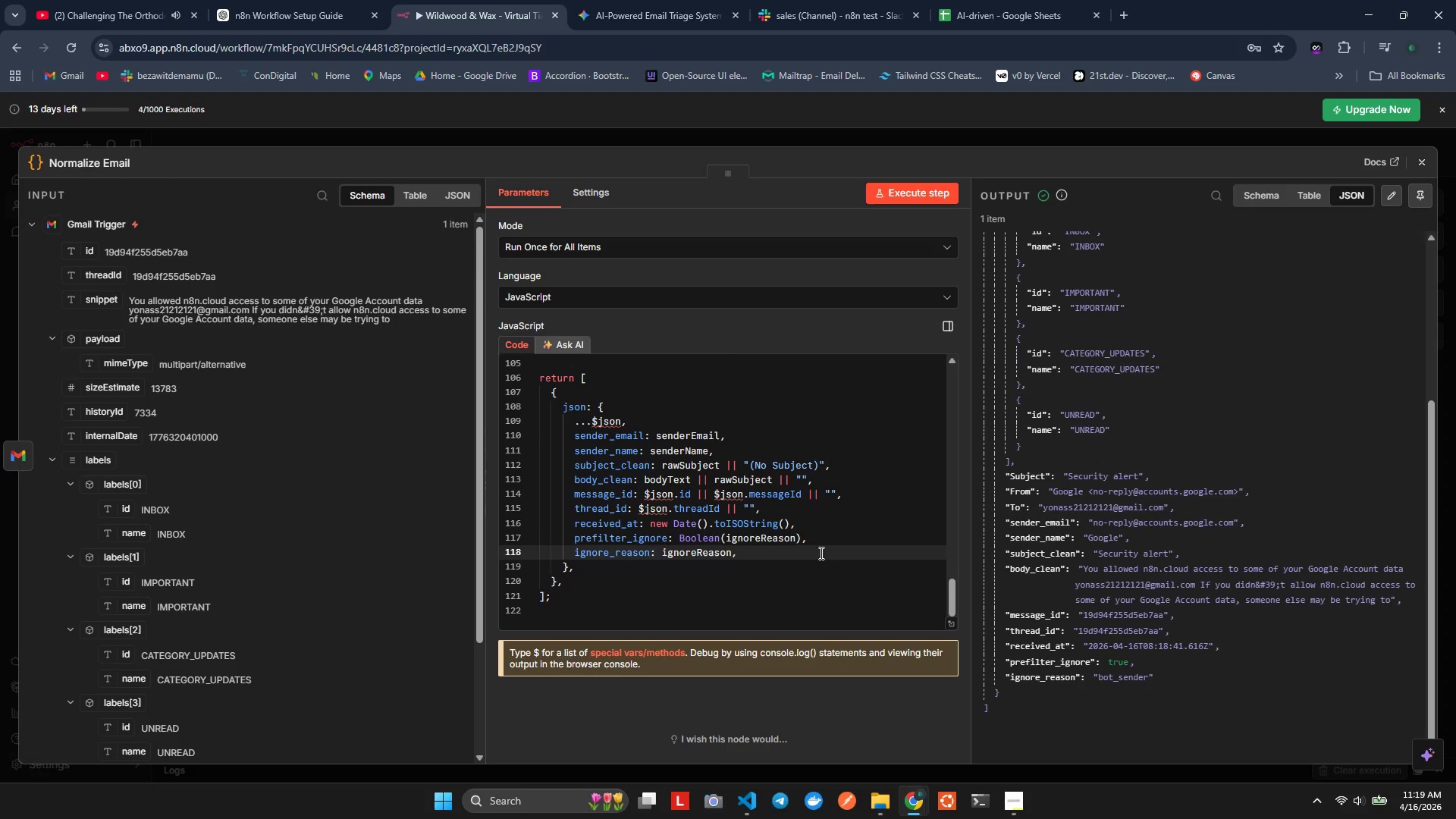 
wait(7.35)
 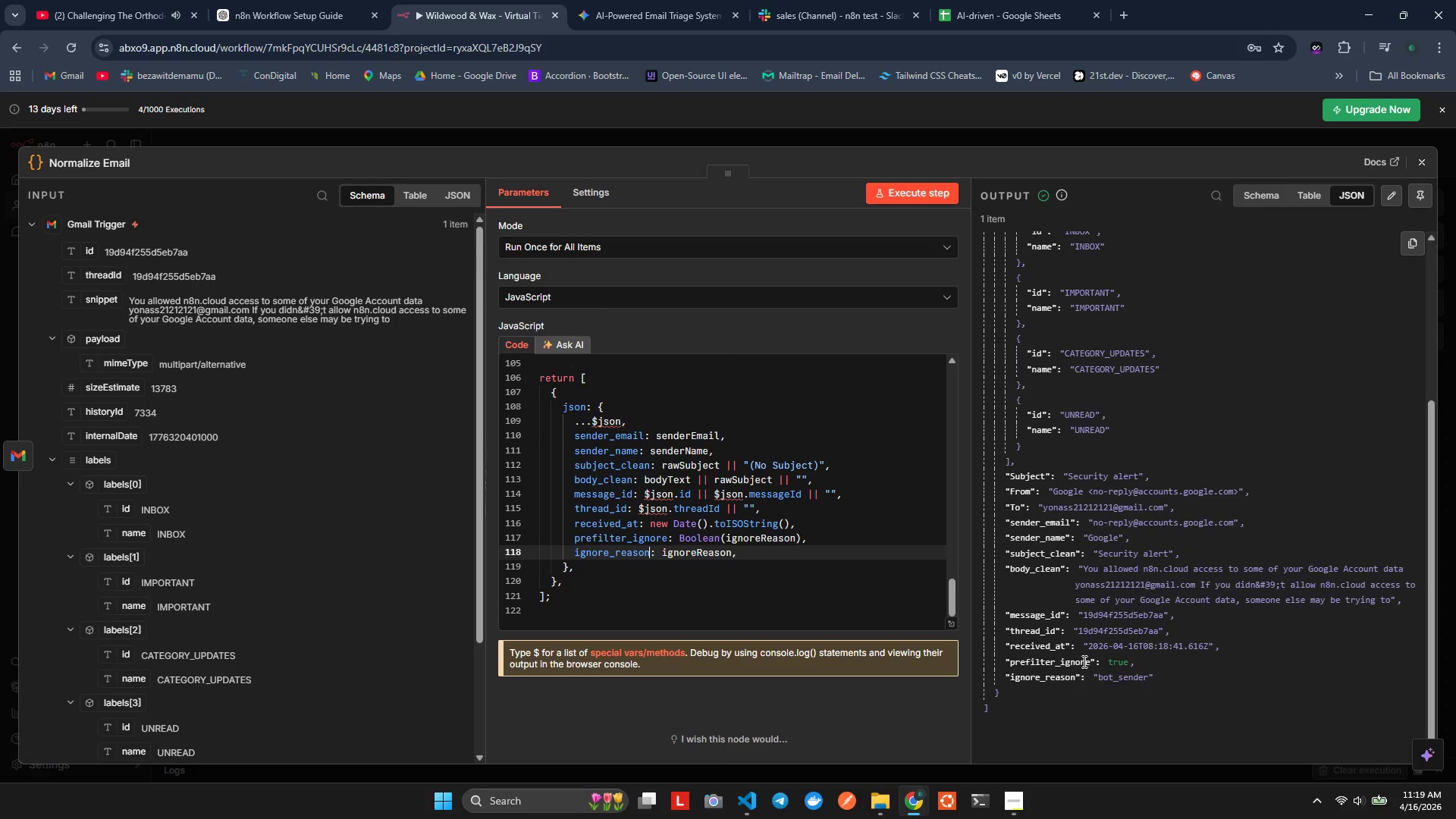 
left_click_drag(start_coordinate=[651, 520], to_coordinate=[789, 525])
 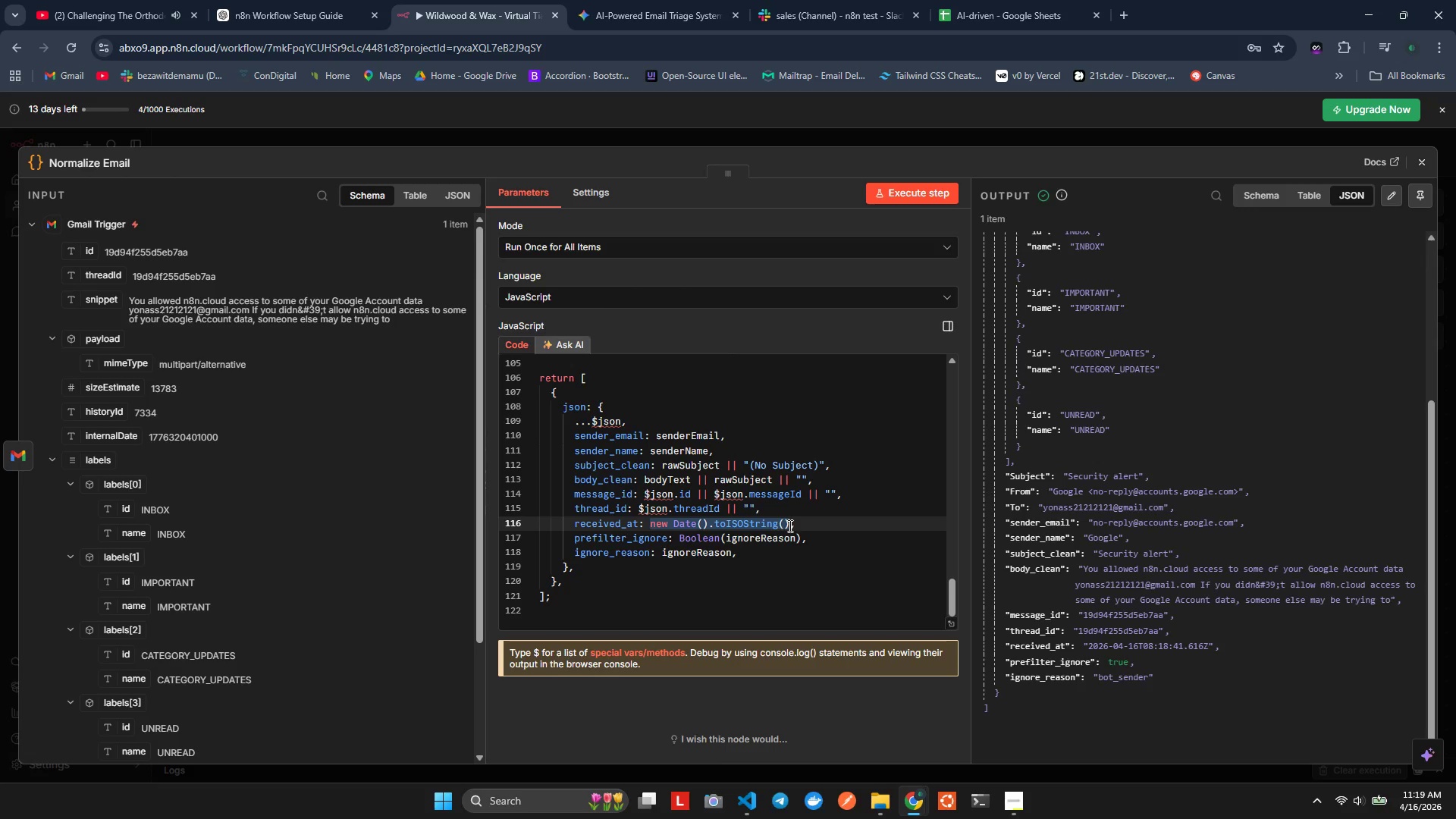 
key(Backspace)
type("meee)
 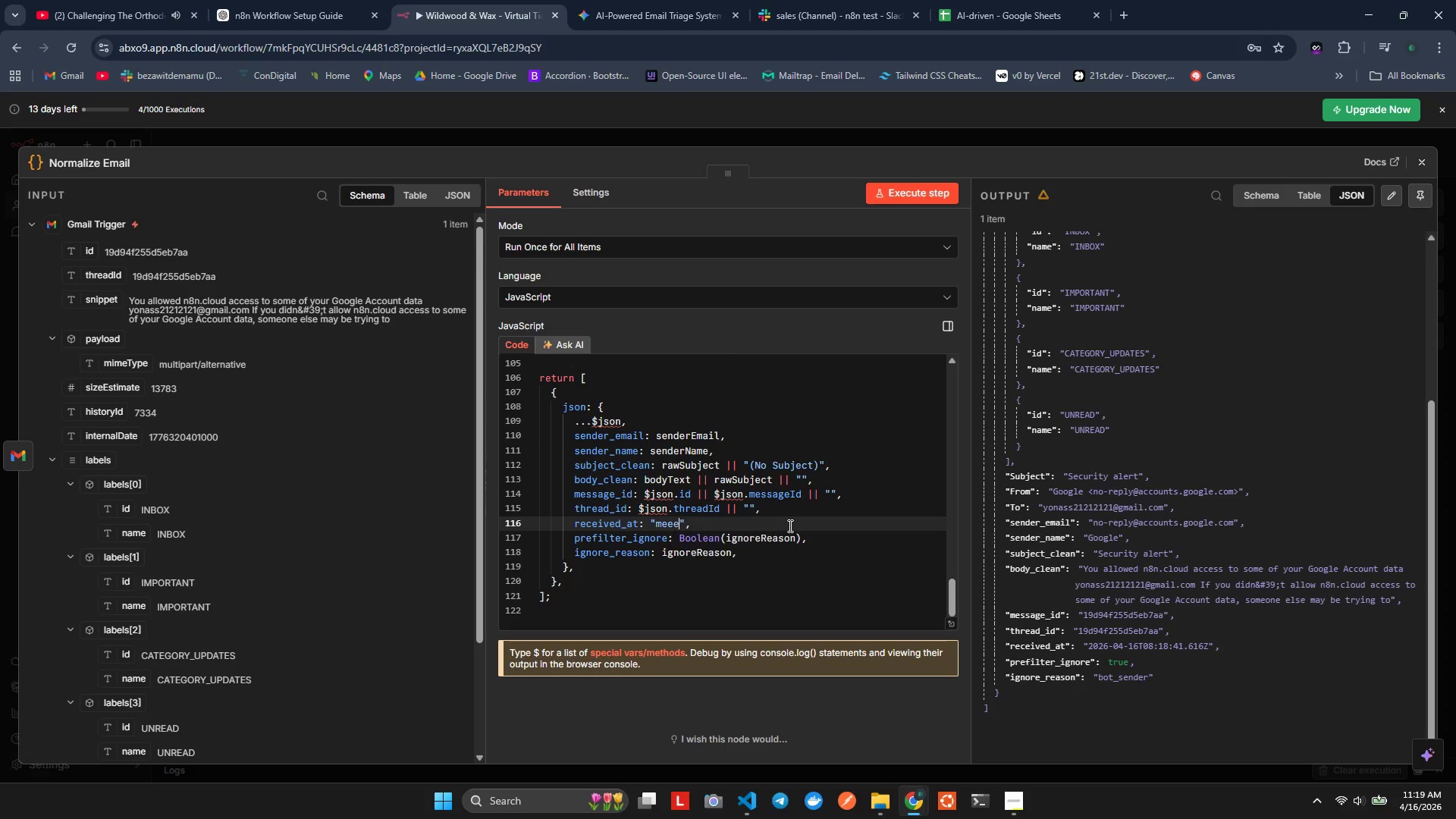 
key(Control+ControlLeft)
 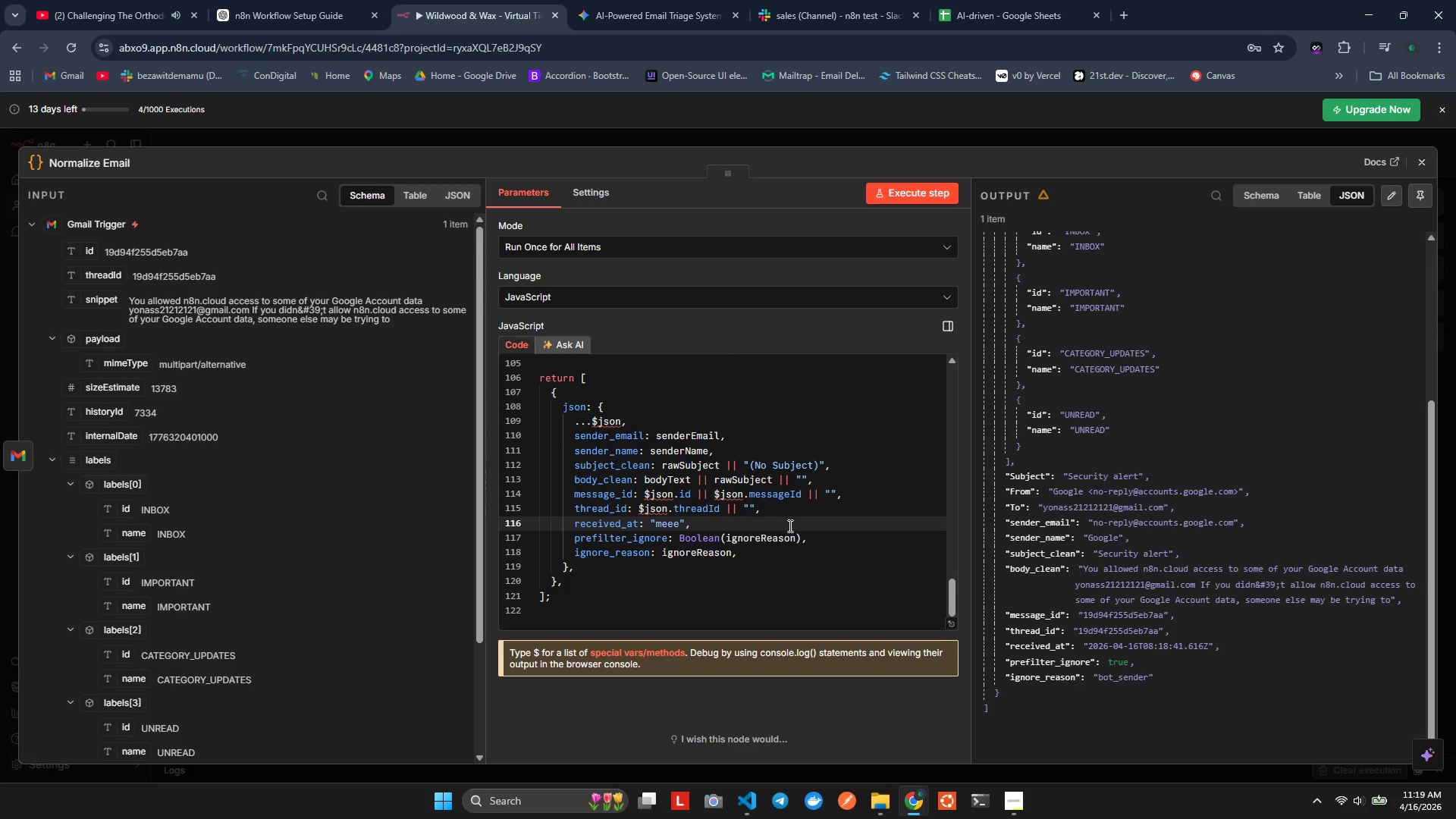 
key(Control+S)
 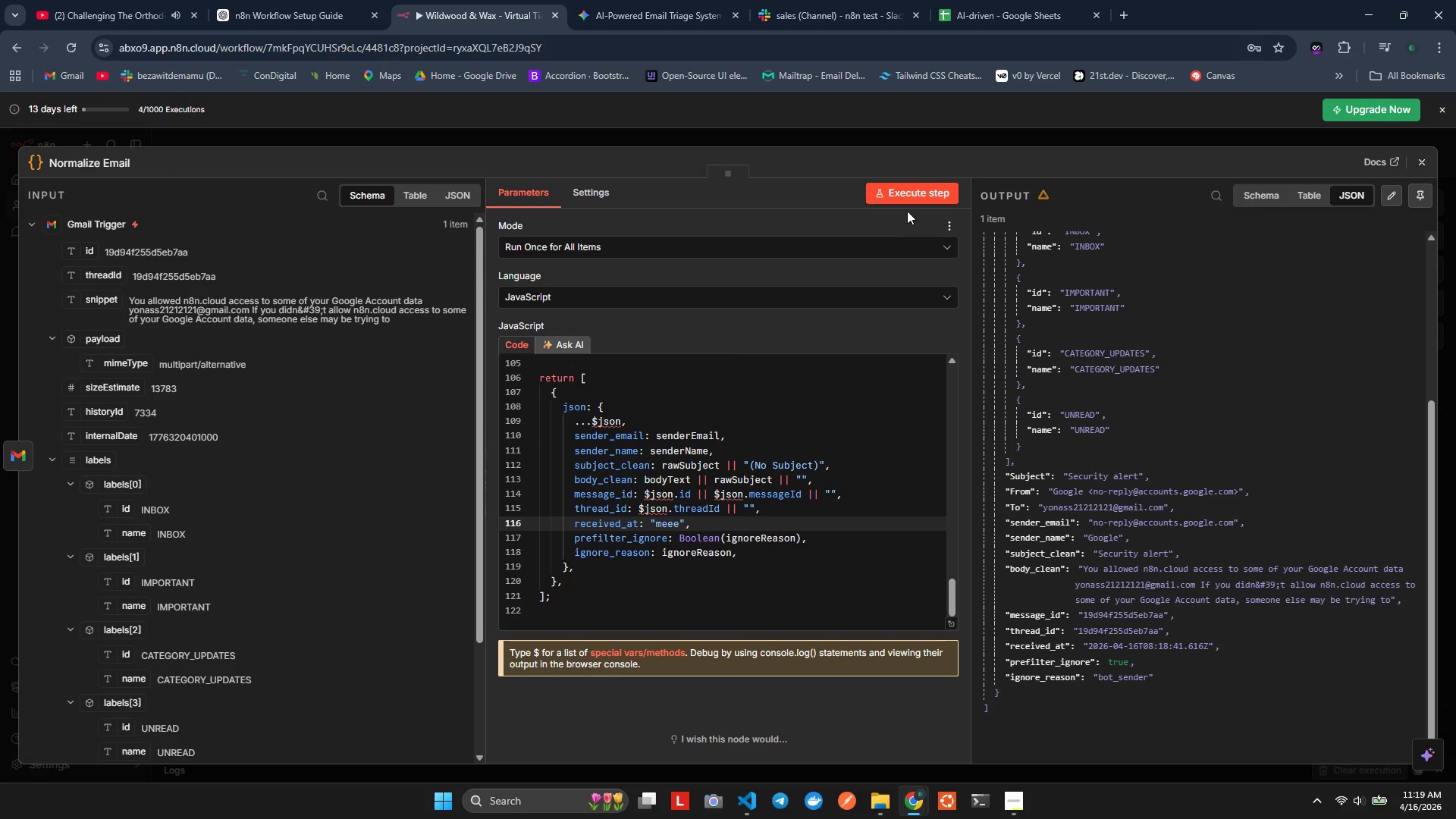 
left_click([908, 198])
 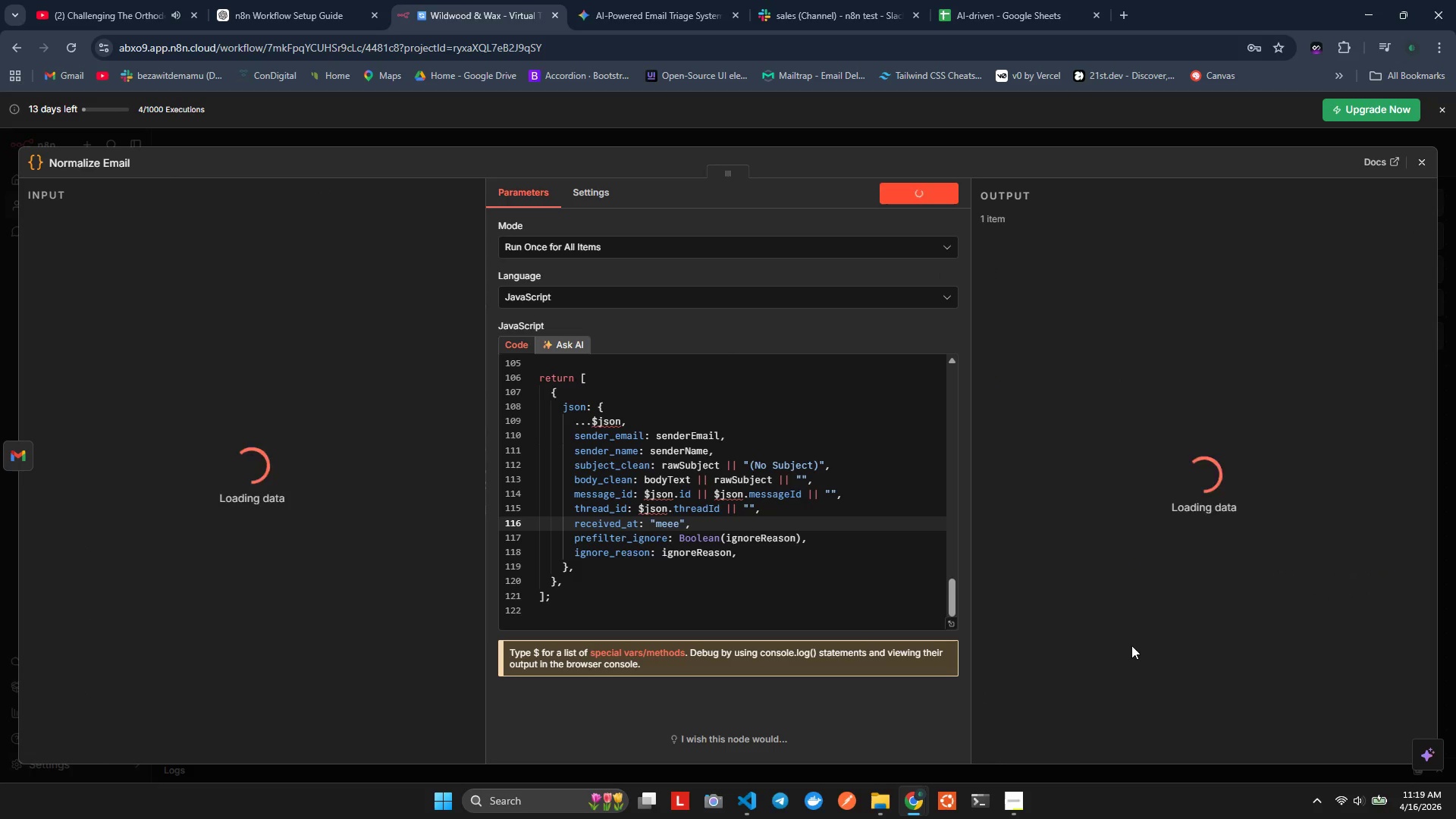 
scroll: coordinate [1163, 642], scroll_direction: down, amount: 12.0
 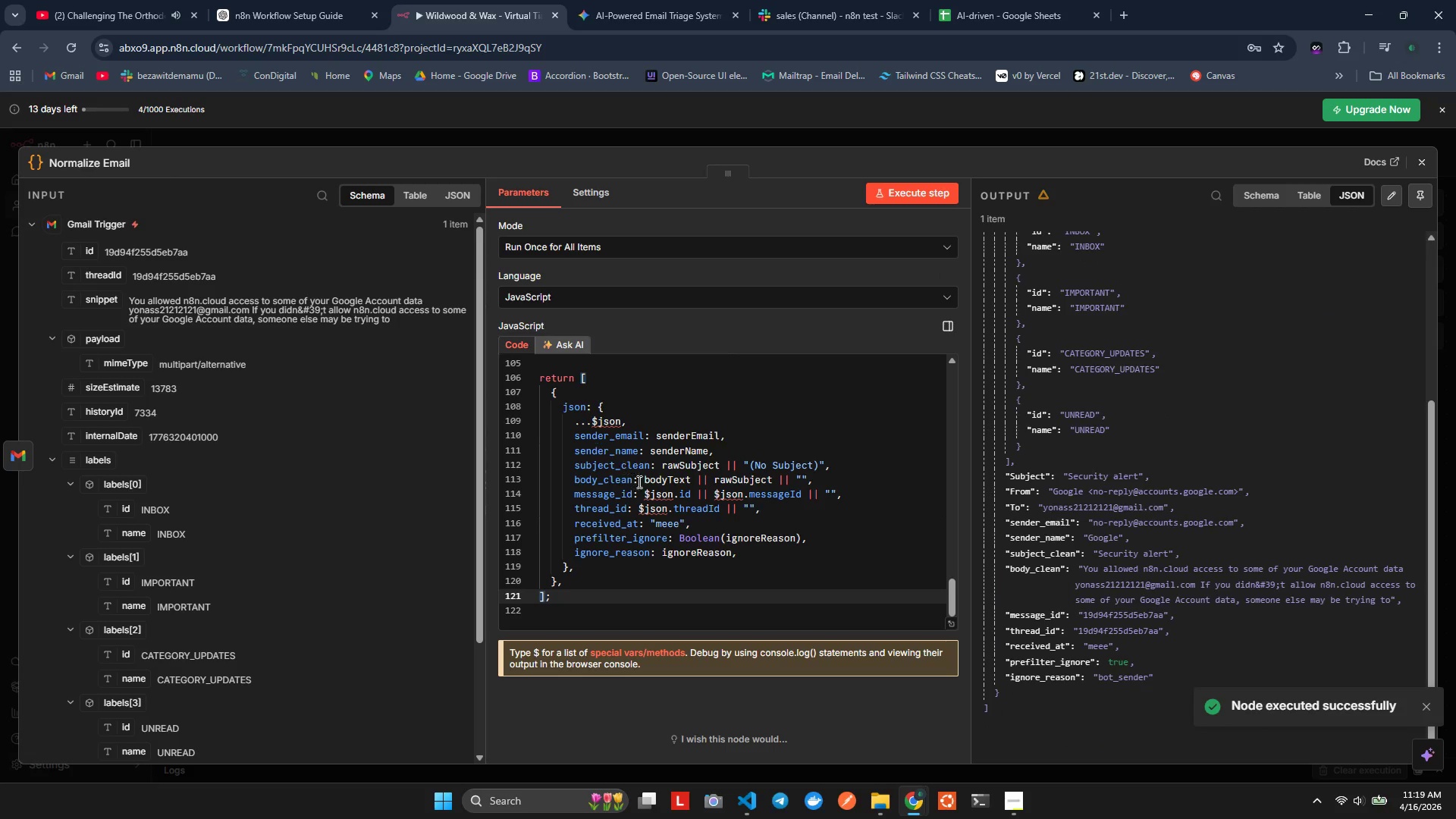 
left_click([712, 541])
 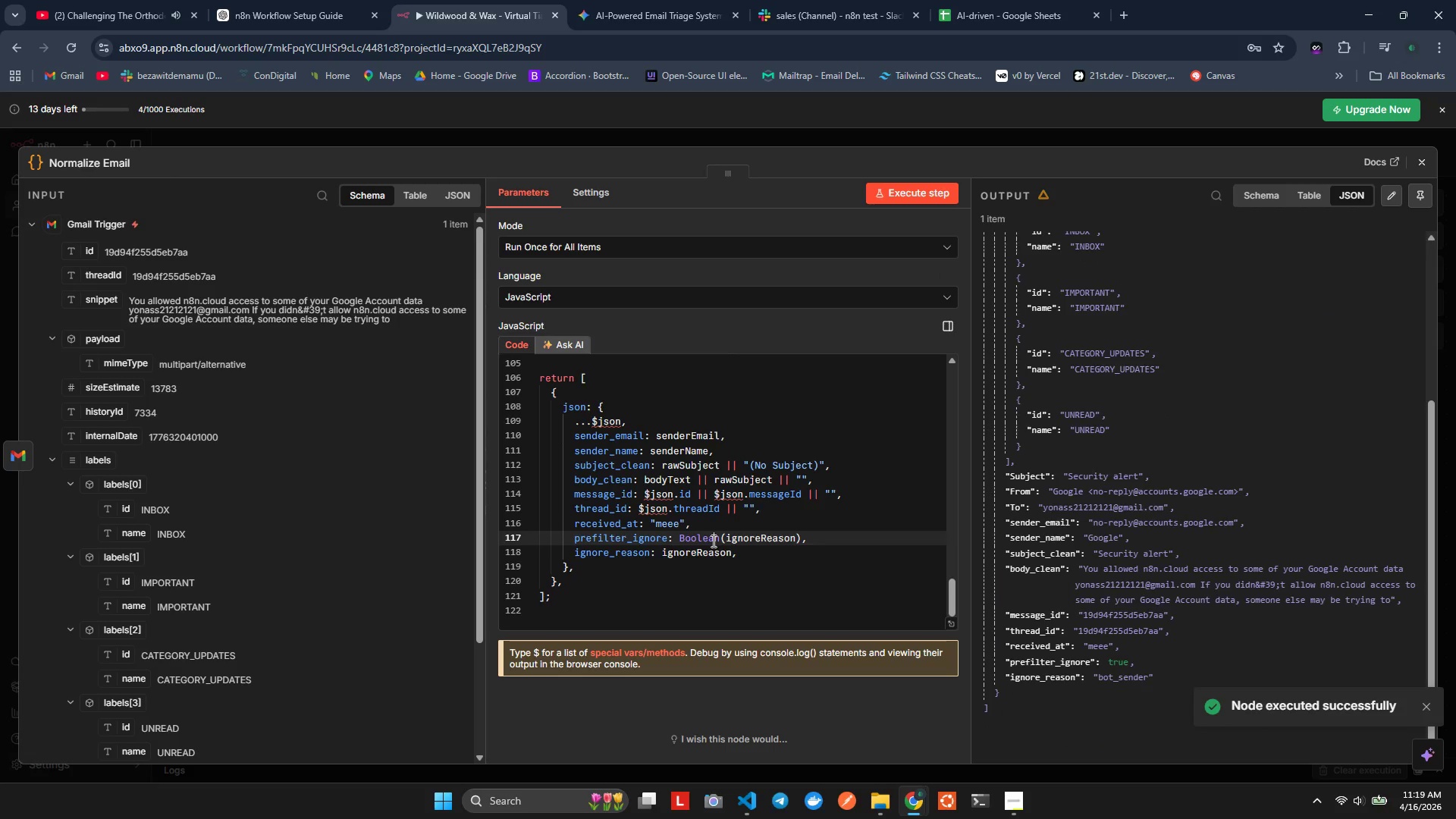 
key(Control+Z)
 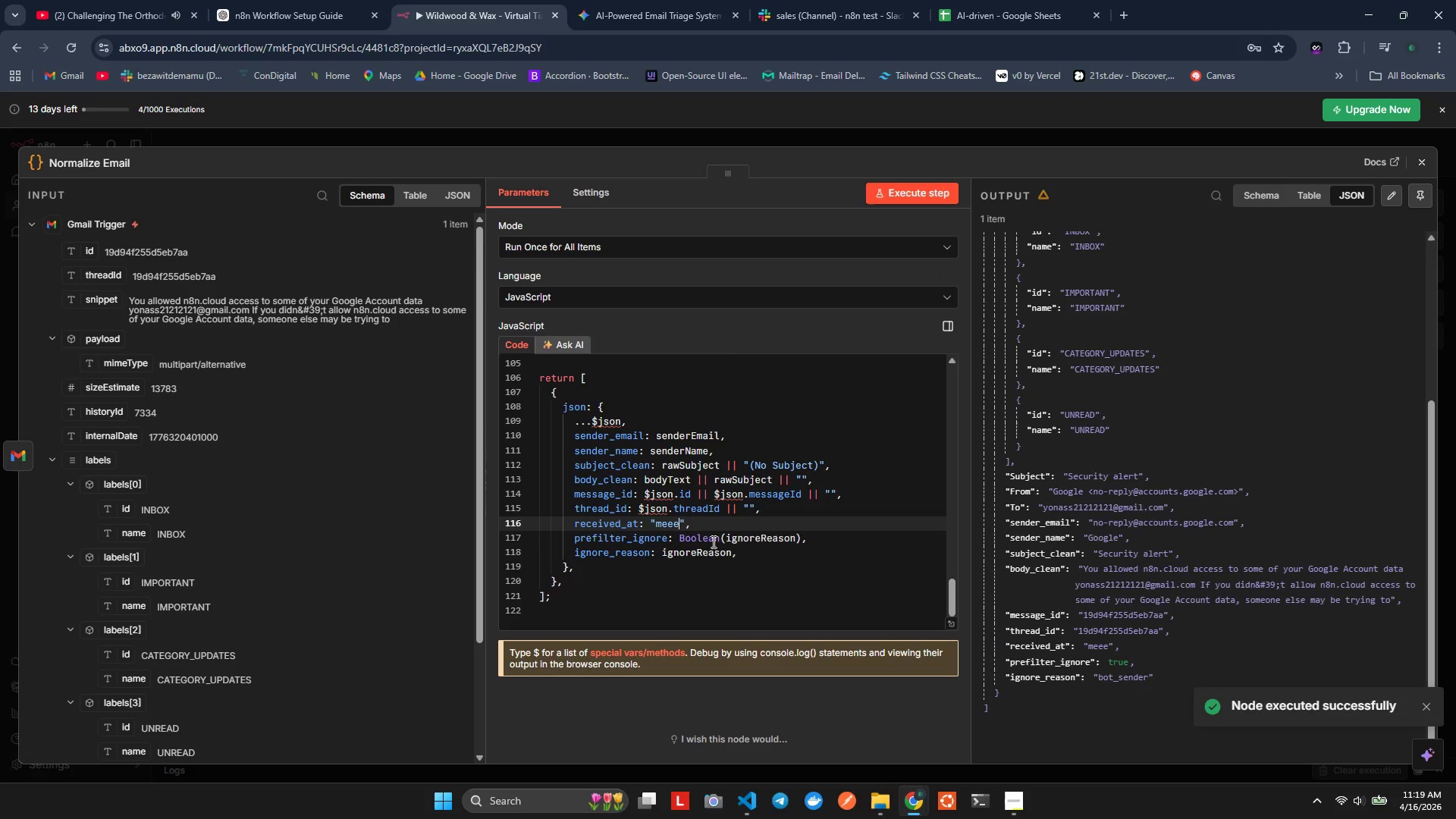 
key(Control+Z)
 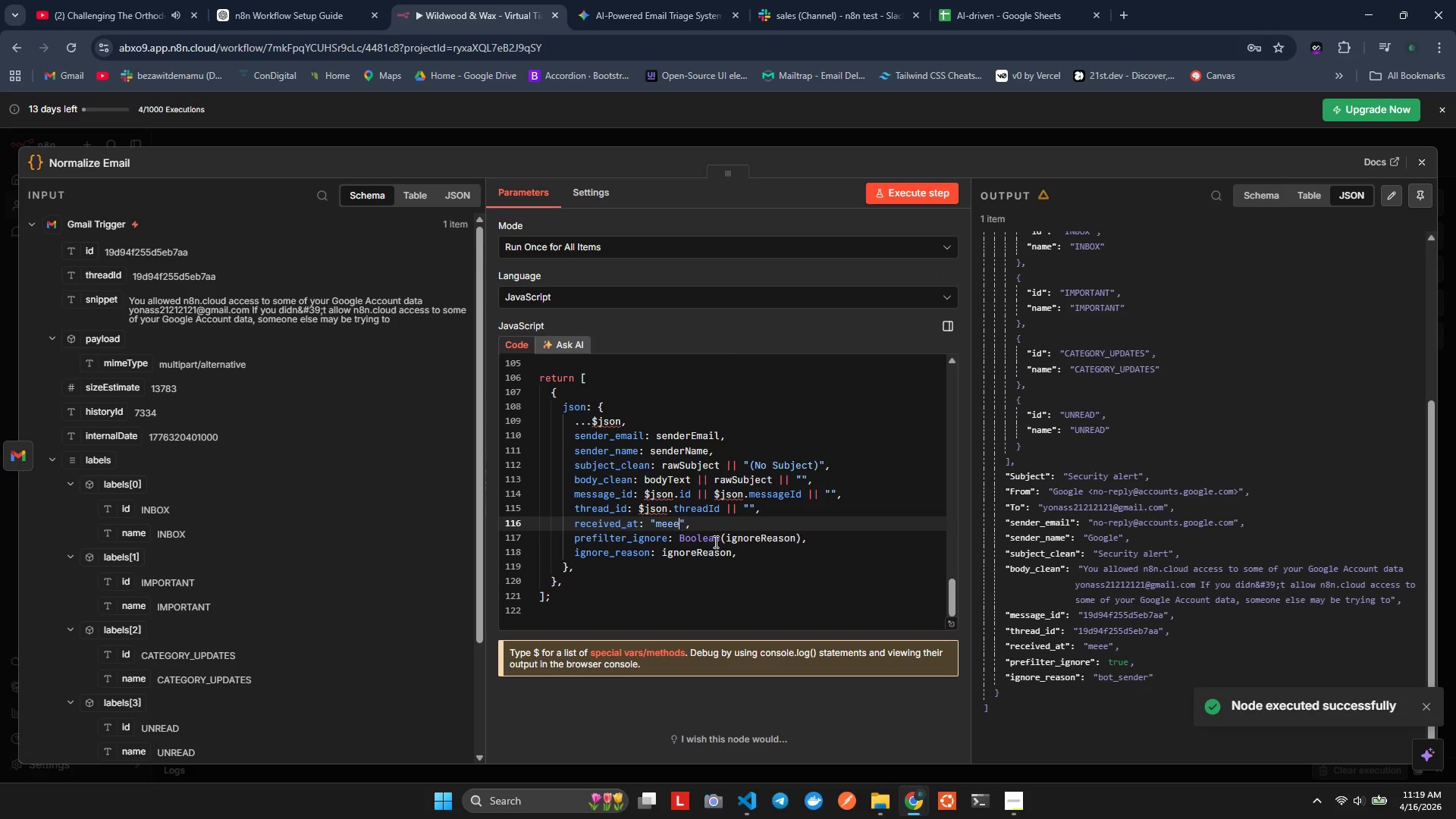 
key(Control+Z)
 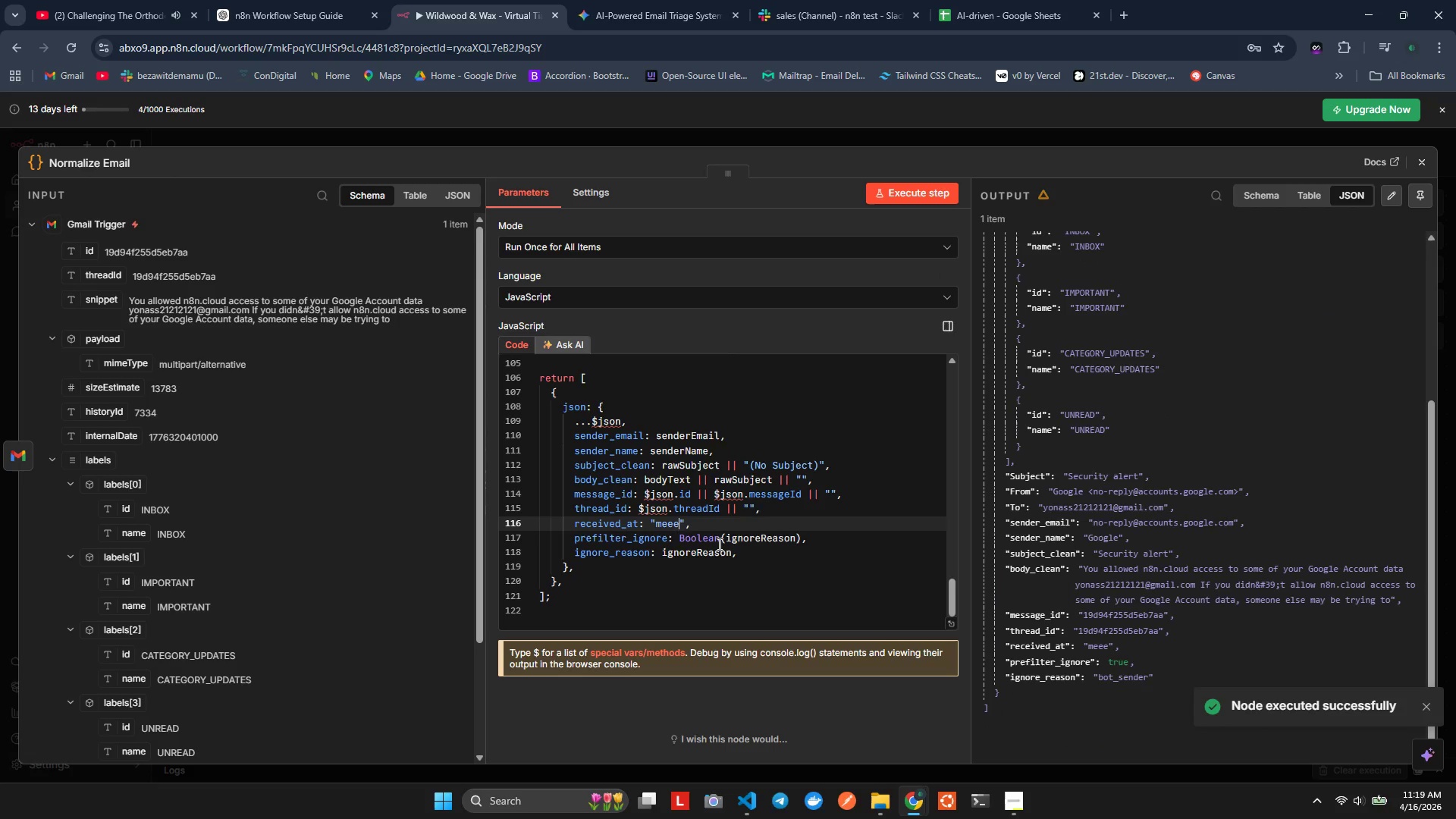 
key(Control+Z)
 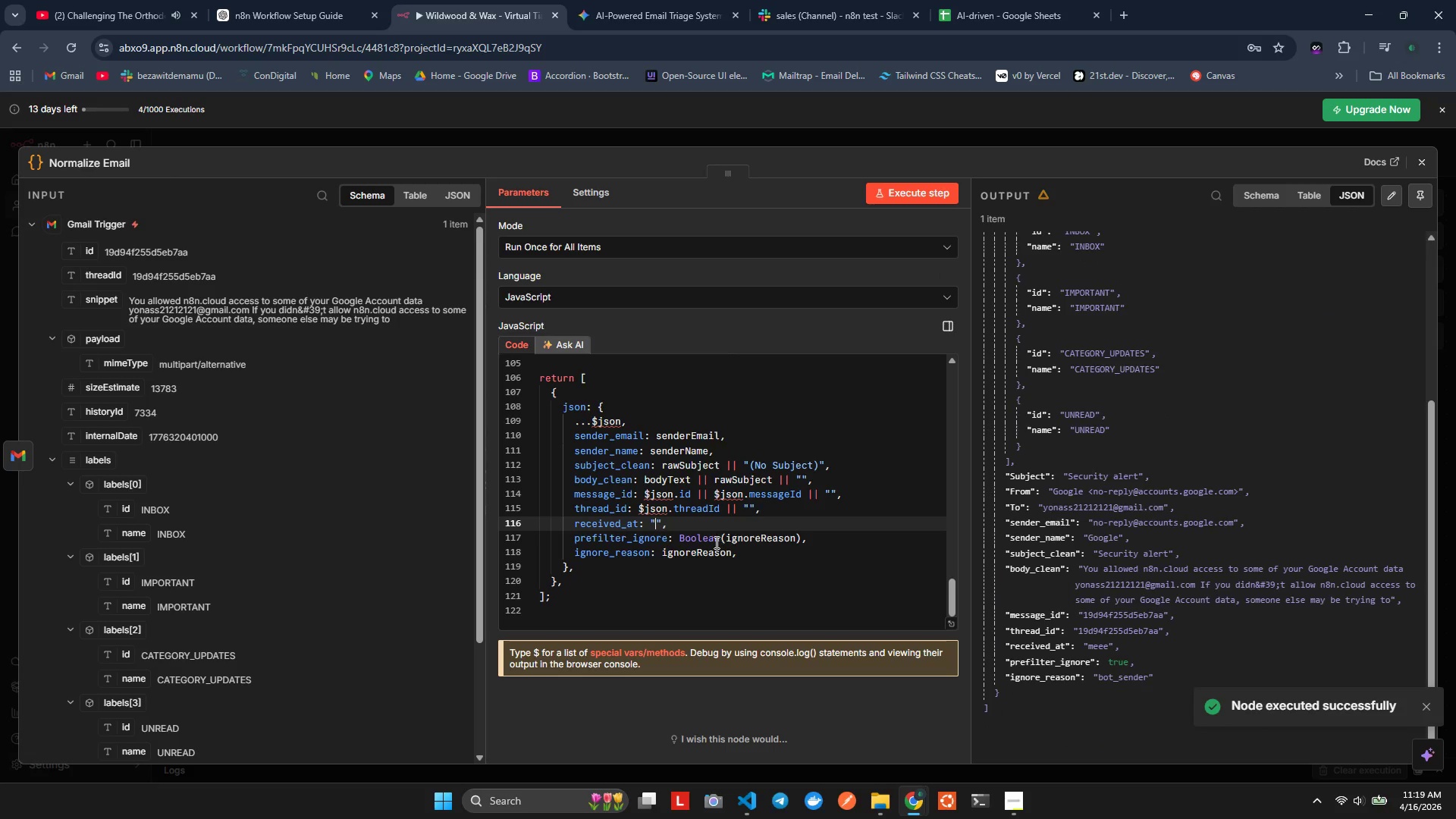 
key(Control+Z)
 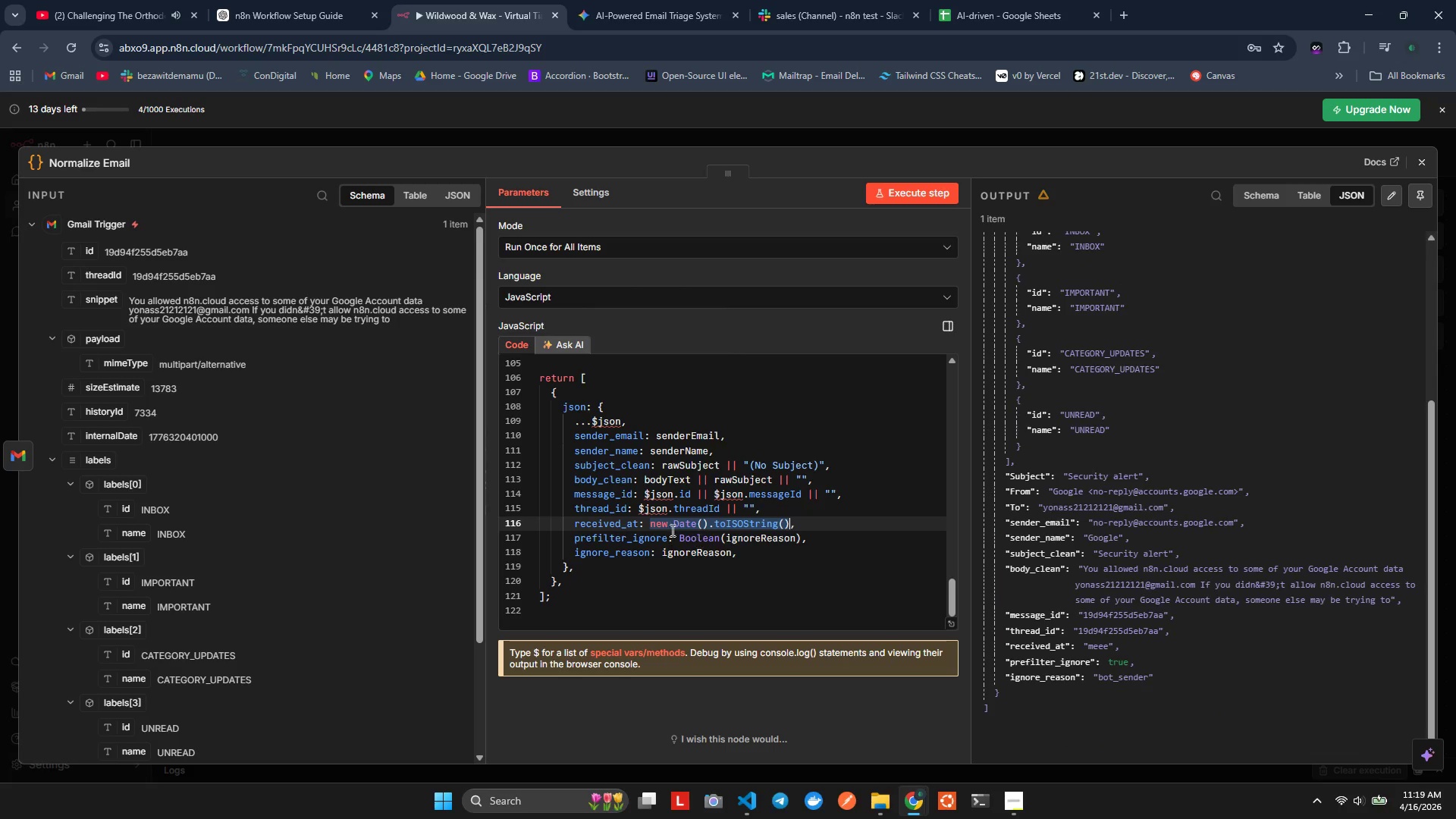 
left_click([656, 522])
 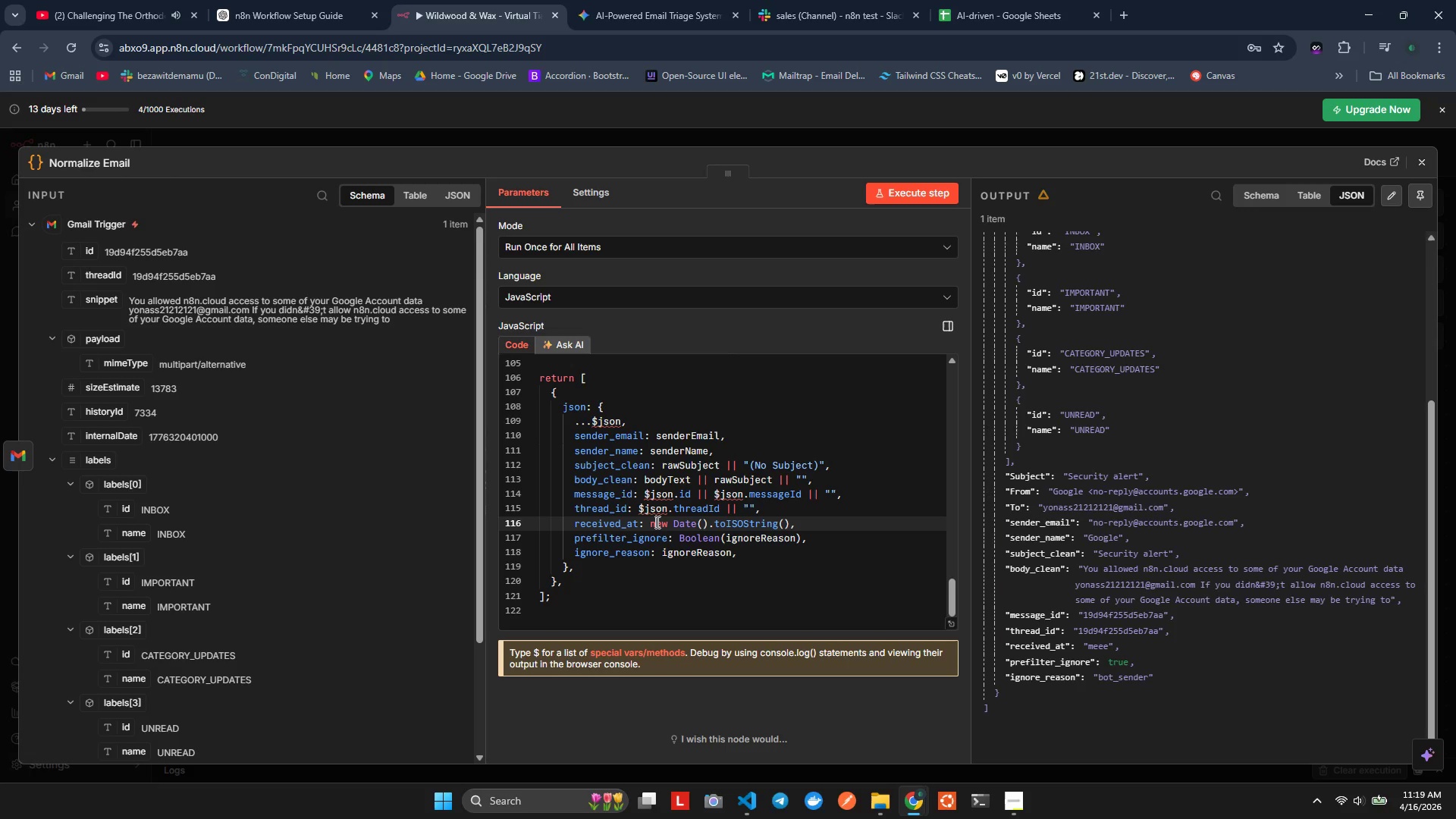 
key(Control+ControlLeft)
 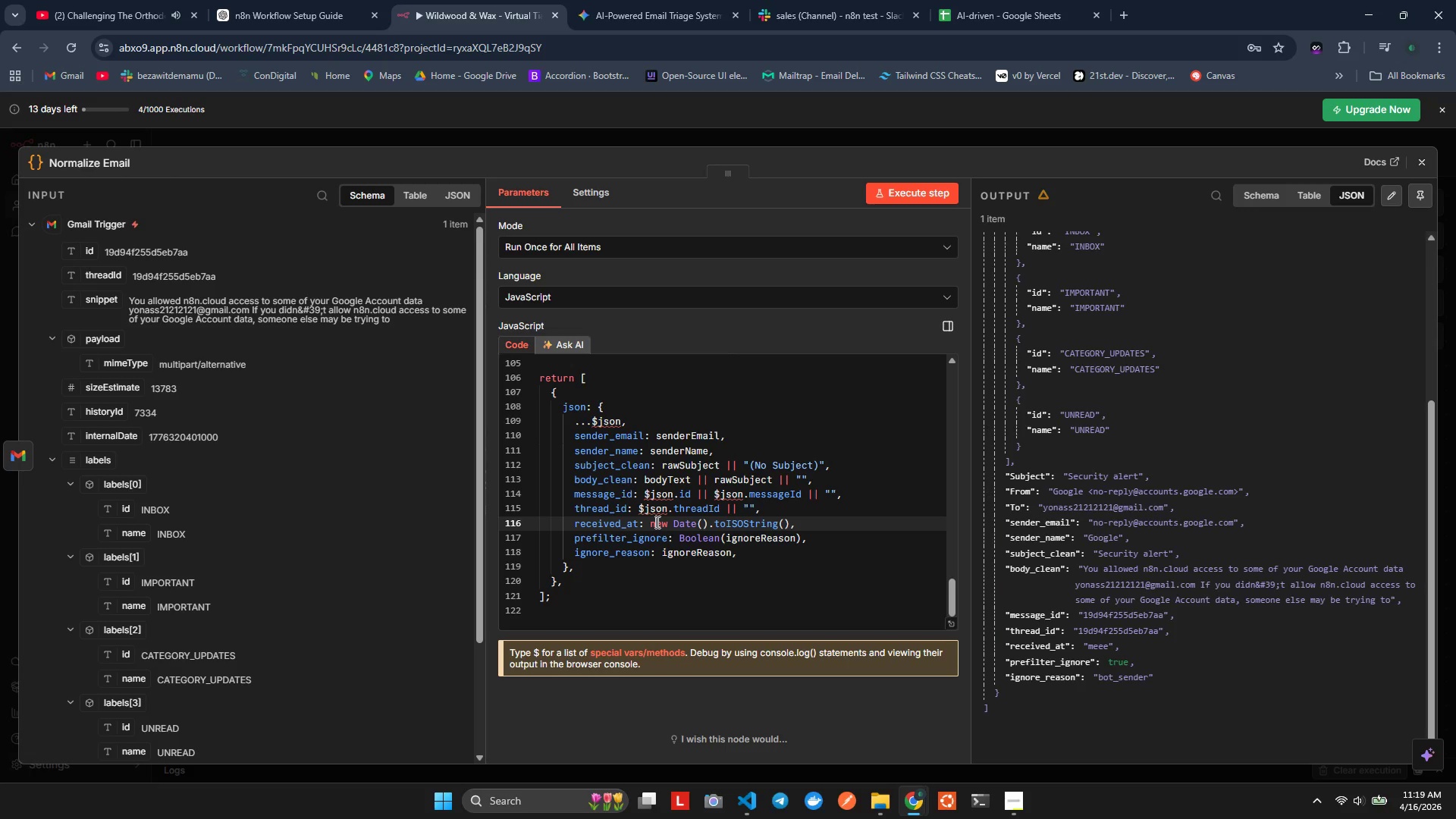 
key(Control+S)
 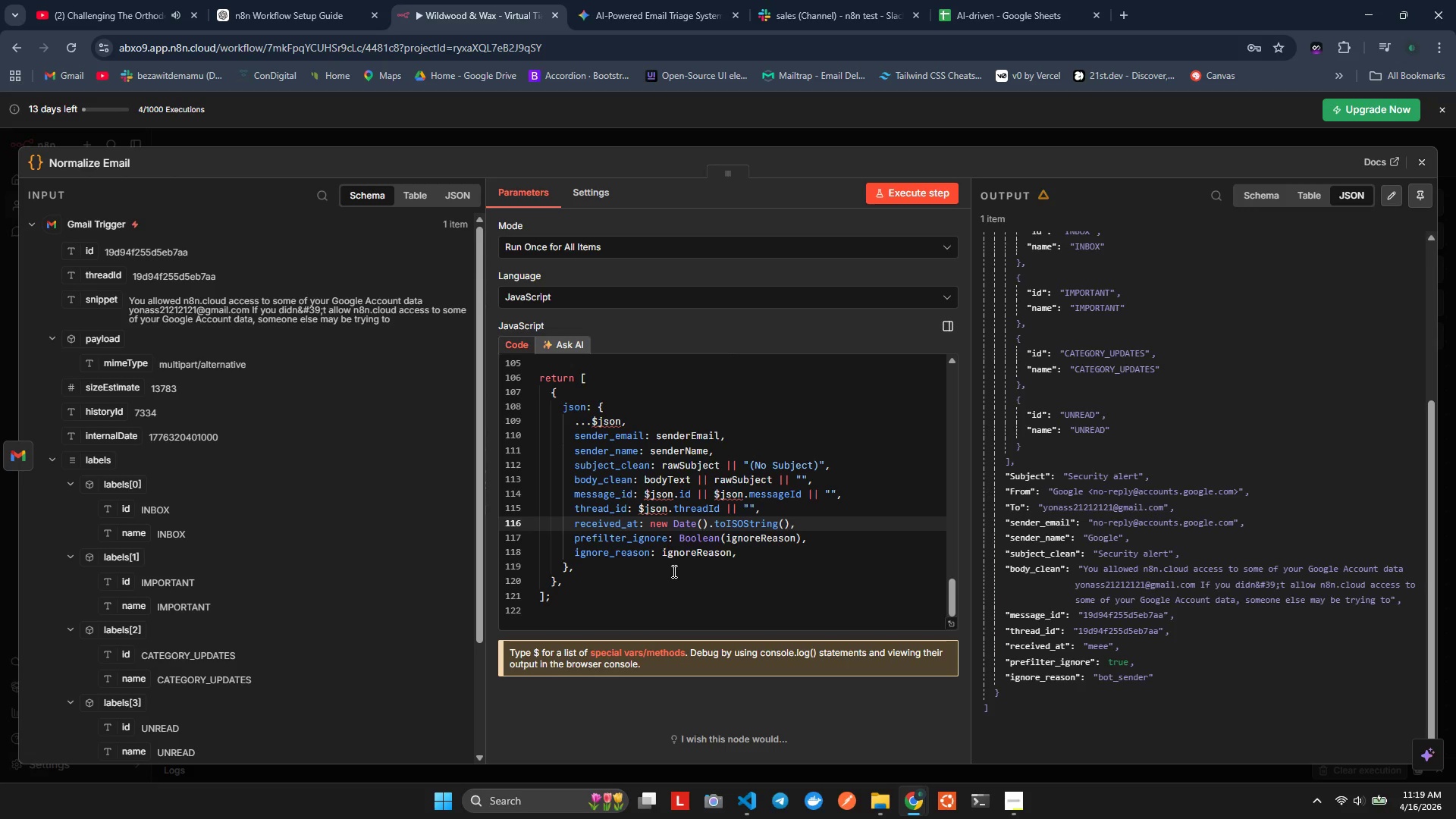 
left_click([673, 571])
 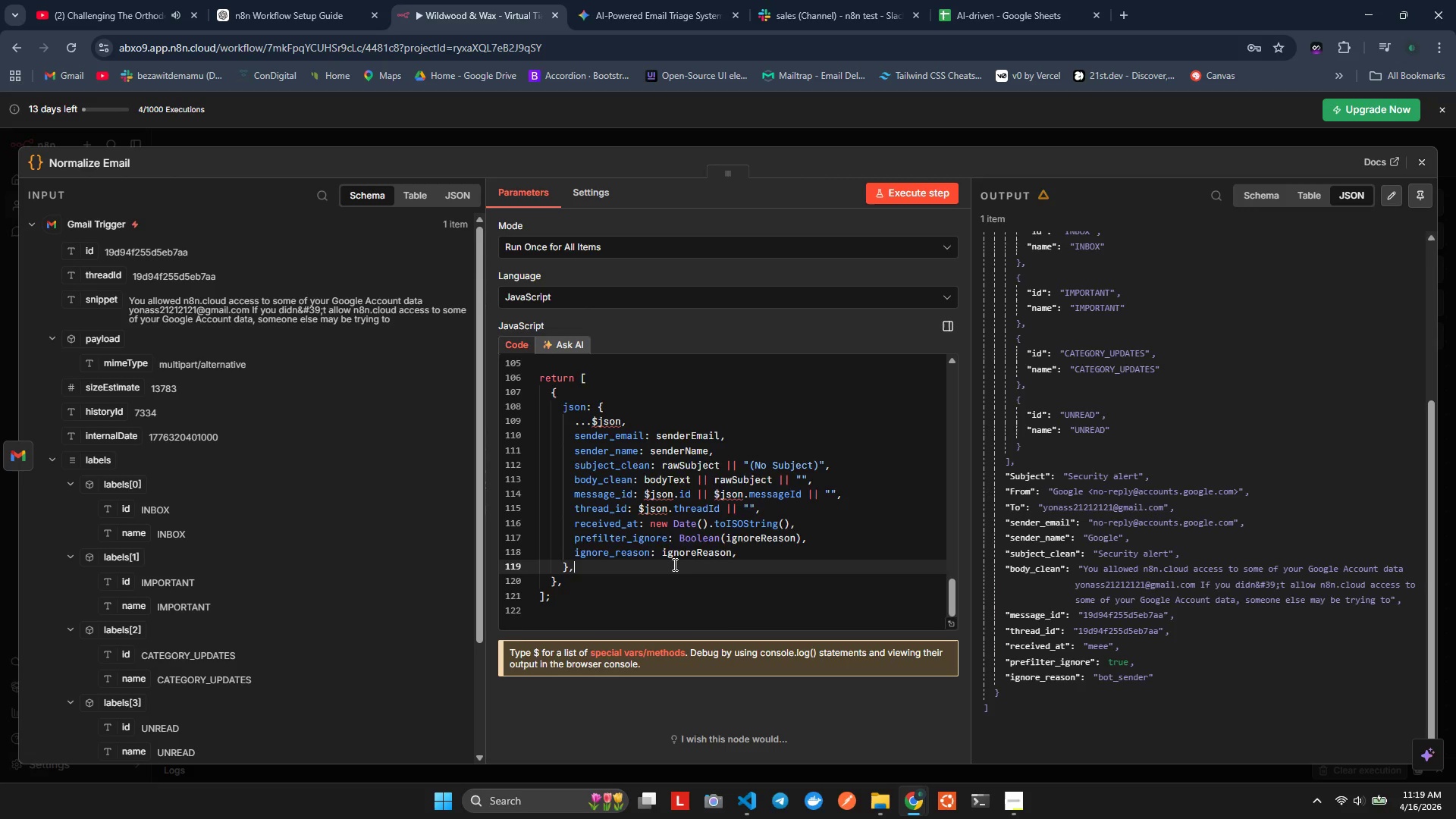 
scroll: coordinate [683, 542], scroll_direction: up, amount: 23.0
 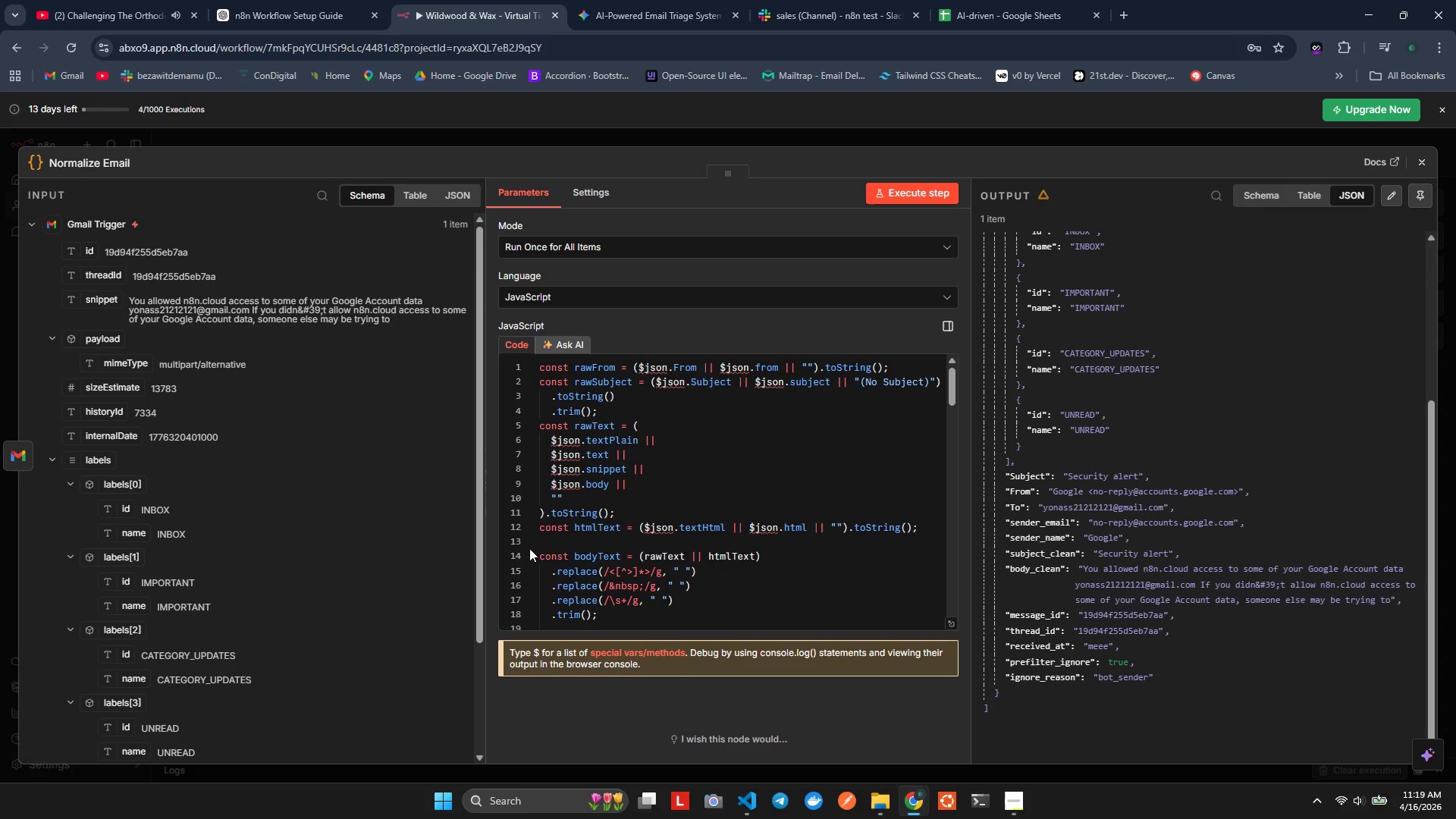 
scroll: coordinate [645, 521], scroll_direction: down, amount: 3.0
 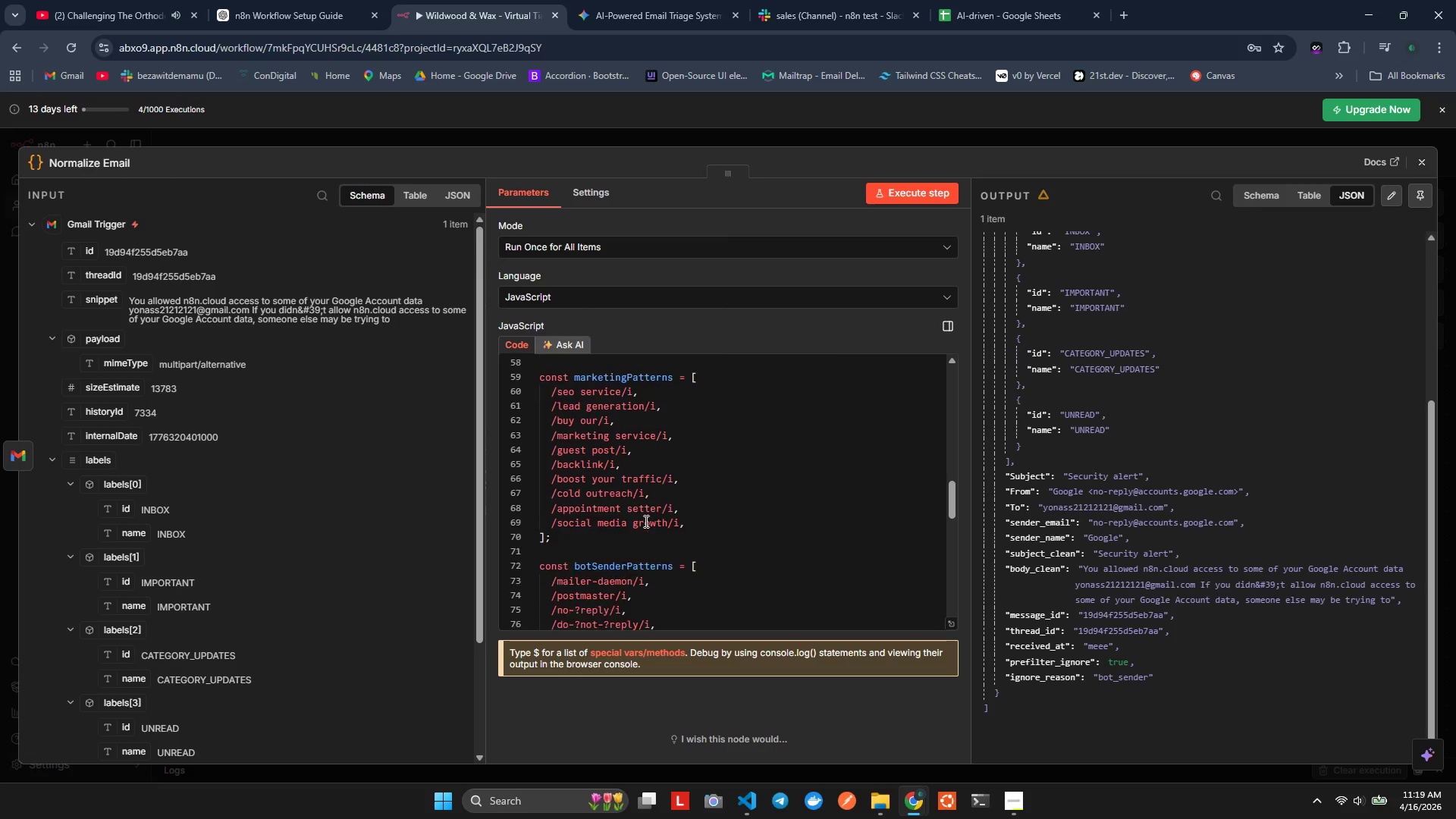 
scroll: coordinate [645, 521], scroll_direction: up, amount: 2.0
 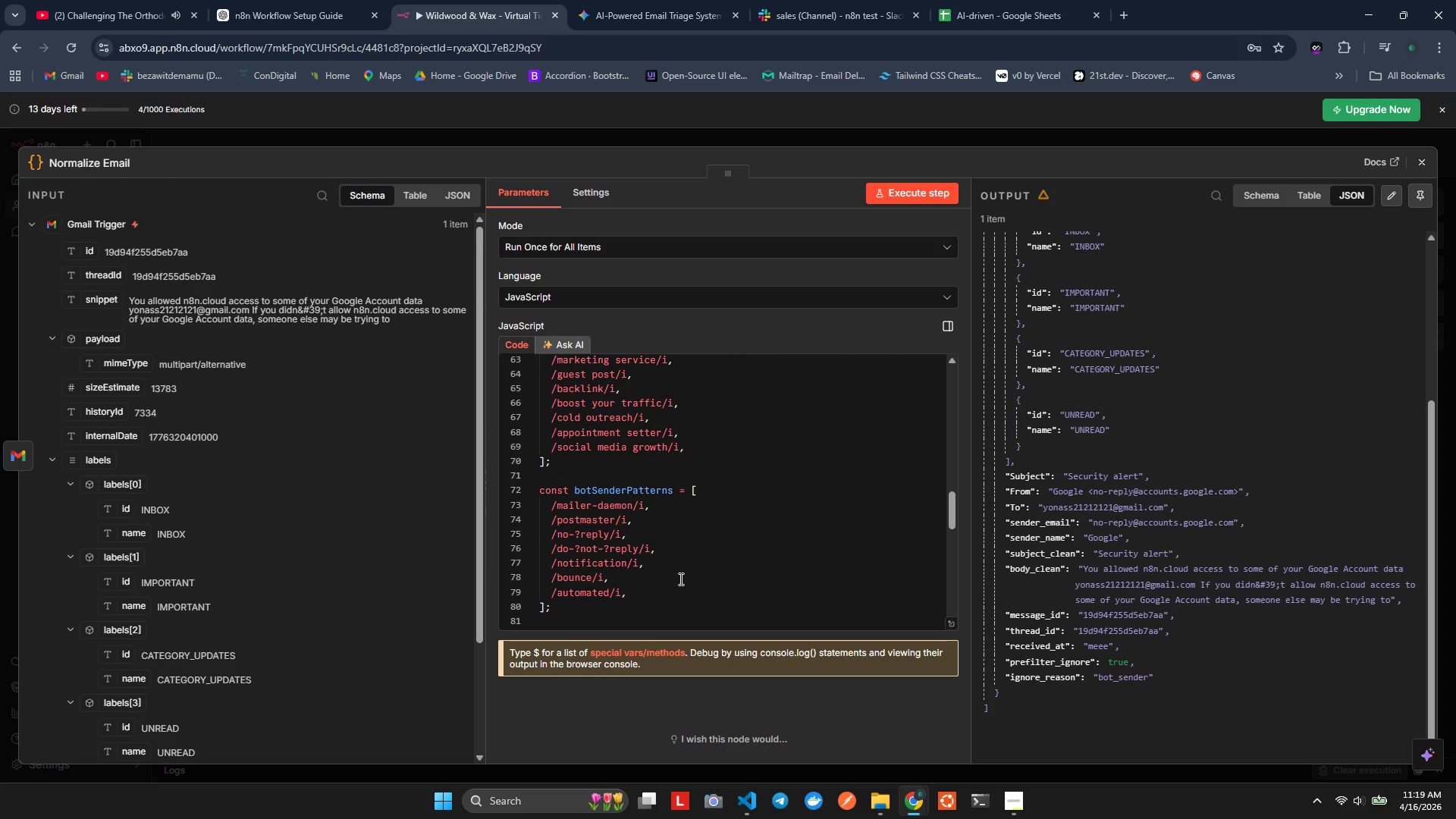 
left_click([682, 573])
 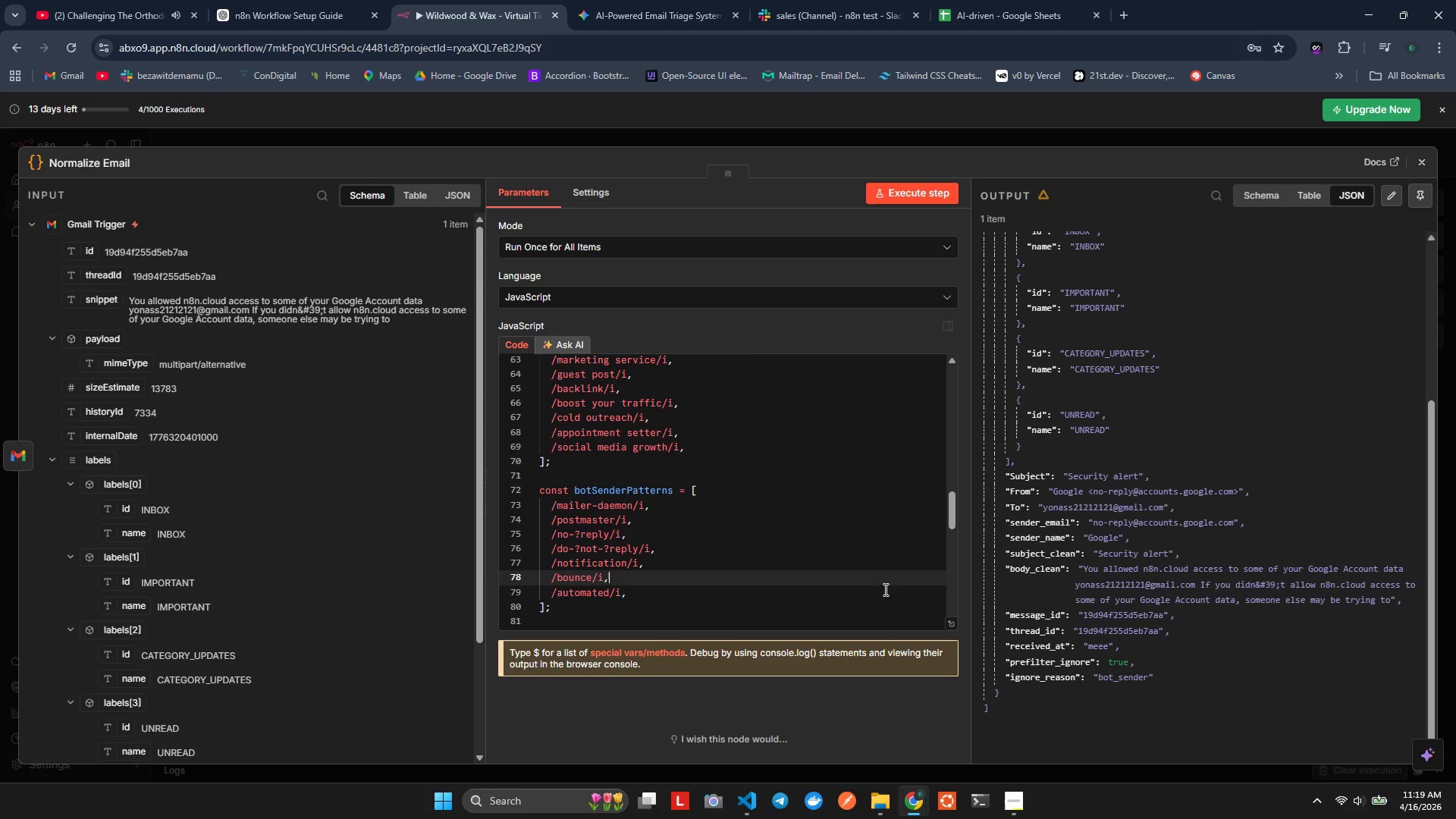 
scroll: coordinate [1043, 457], scroll_direction: up, amount: 4.0
 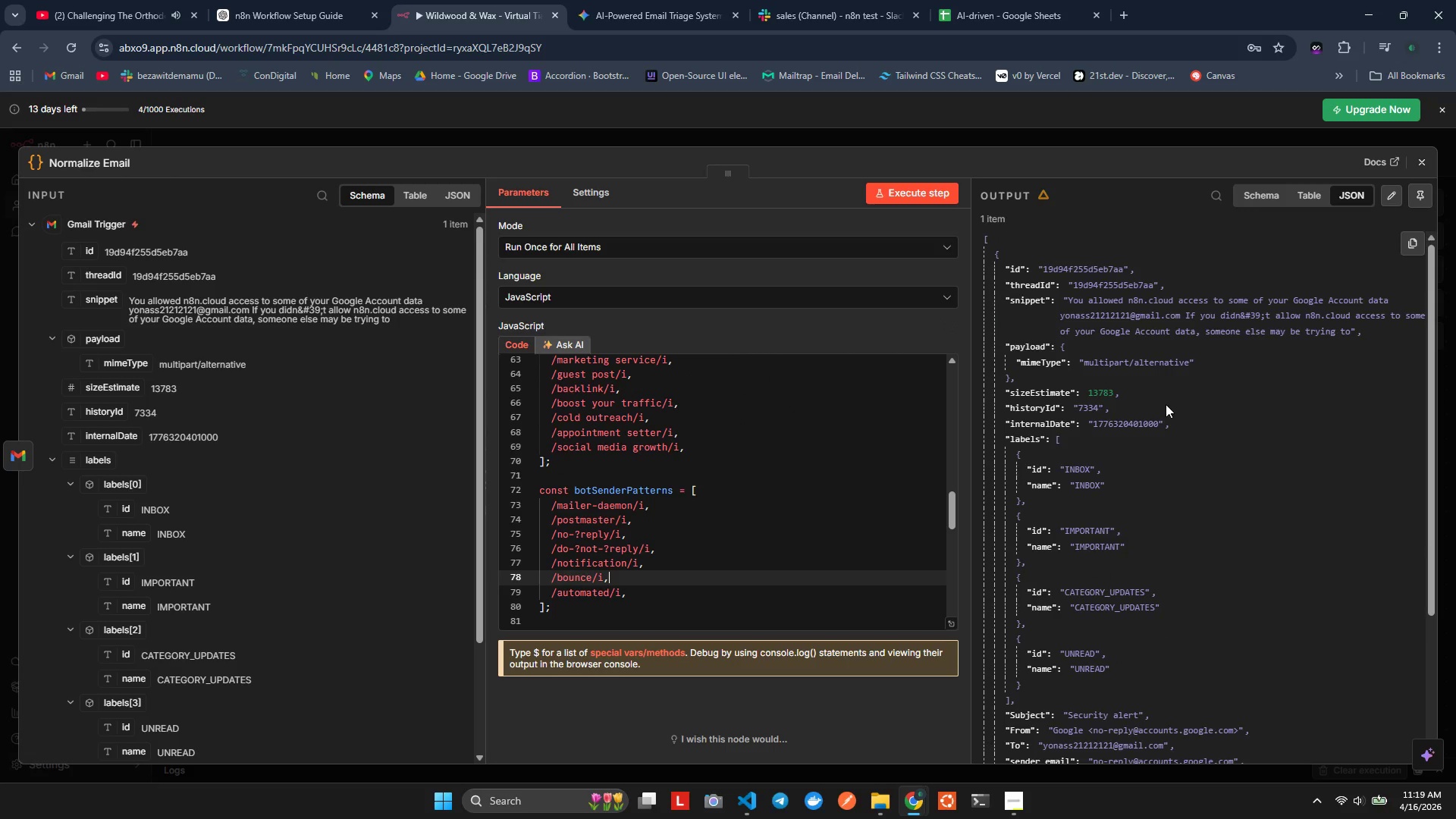 
scroll: coordinate [651, 554], scroll_direction: down, amount: 17.0
 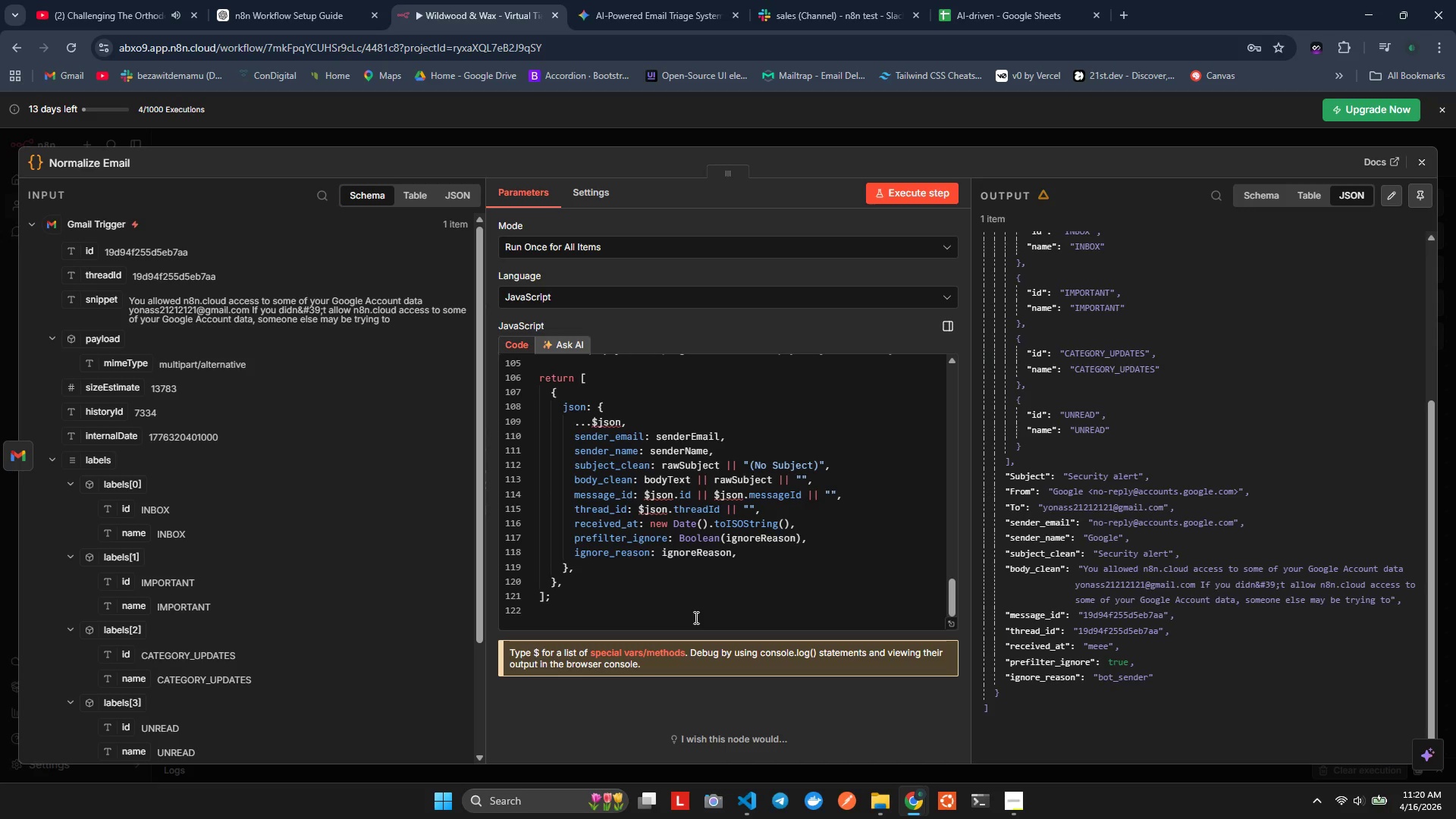 
wait(29.73)
 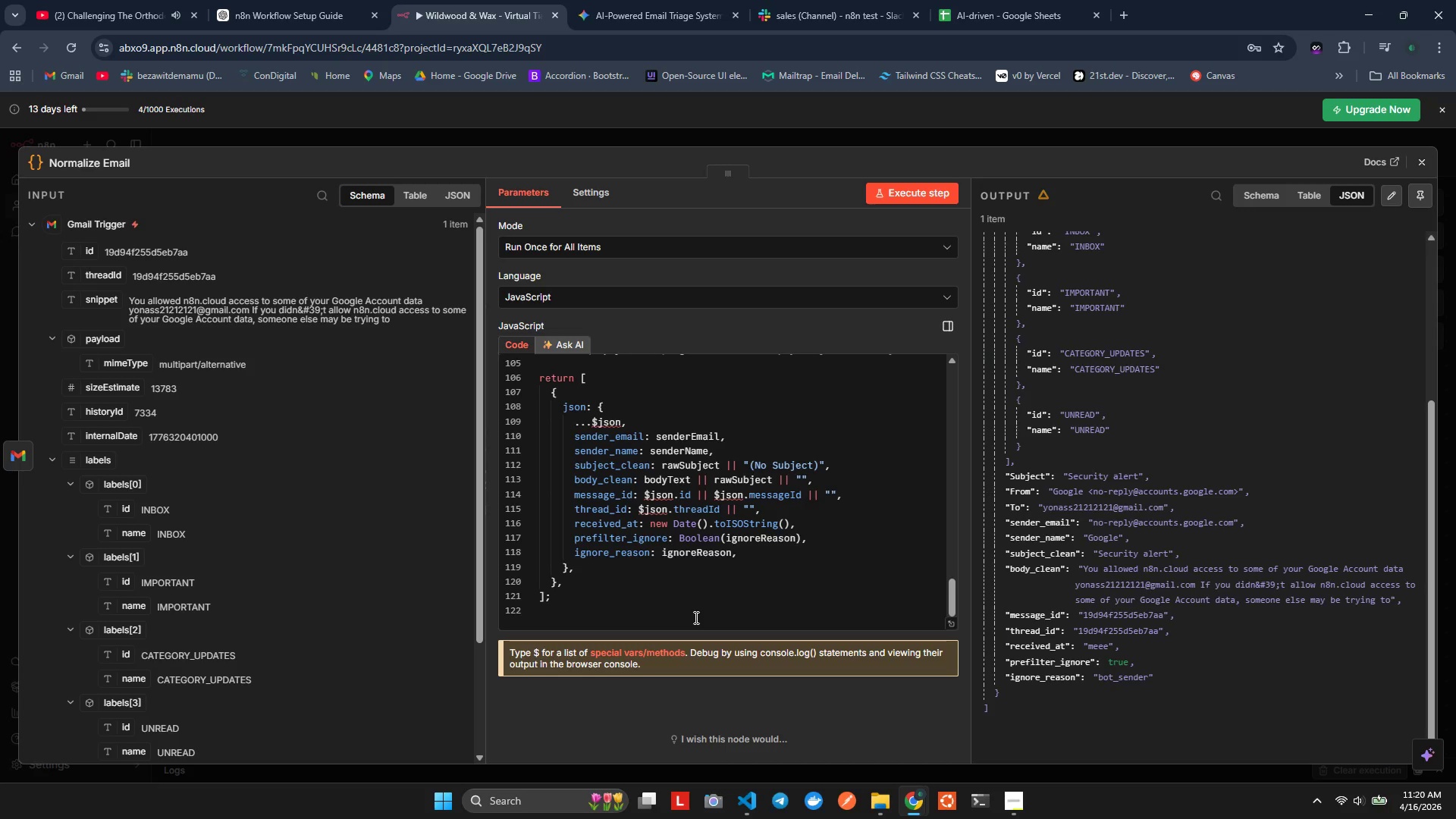 
scroll: coordinate [655, 528], scroll_direction: up, amount: 27.0
 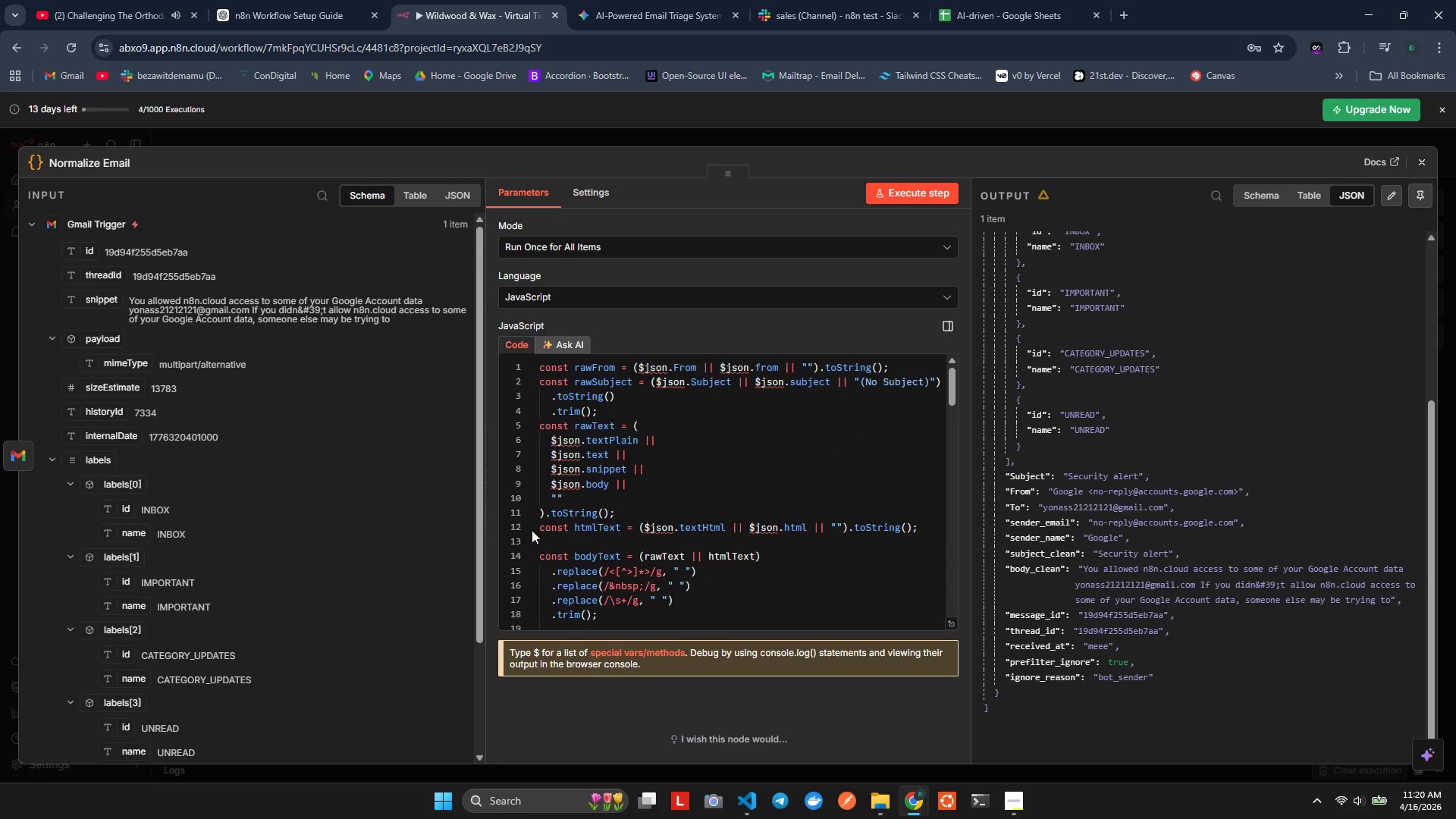 
mouse_move([561, 491])
 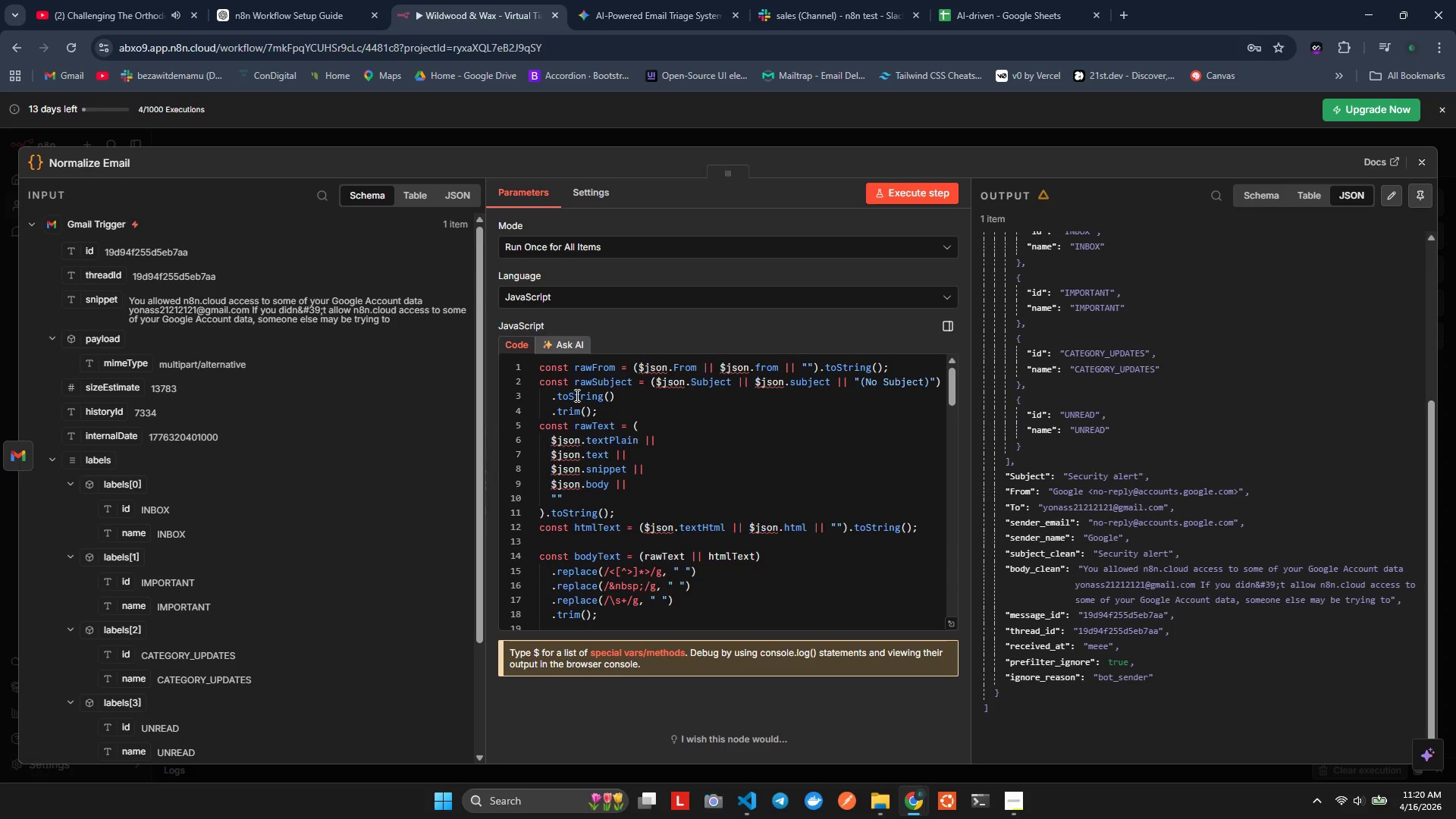 
scroll: coordinate [576, 394], scroll_direction: up, amount: 2.0
 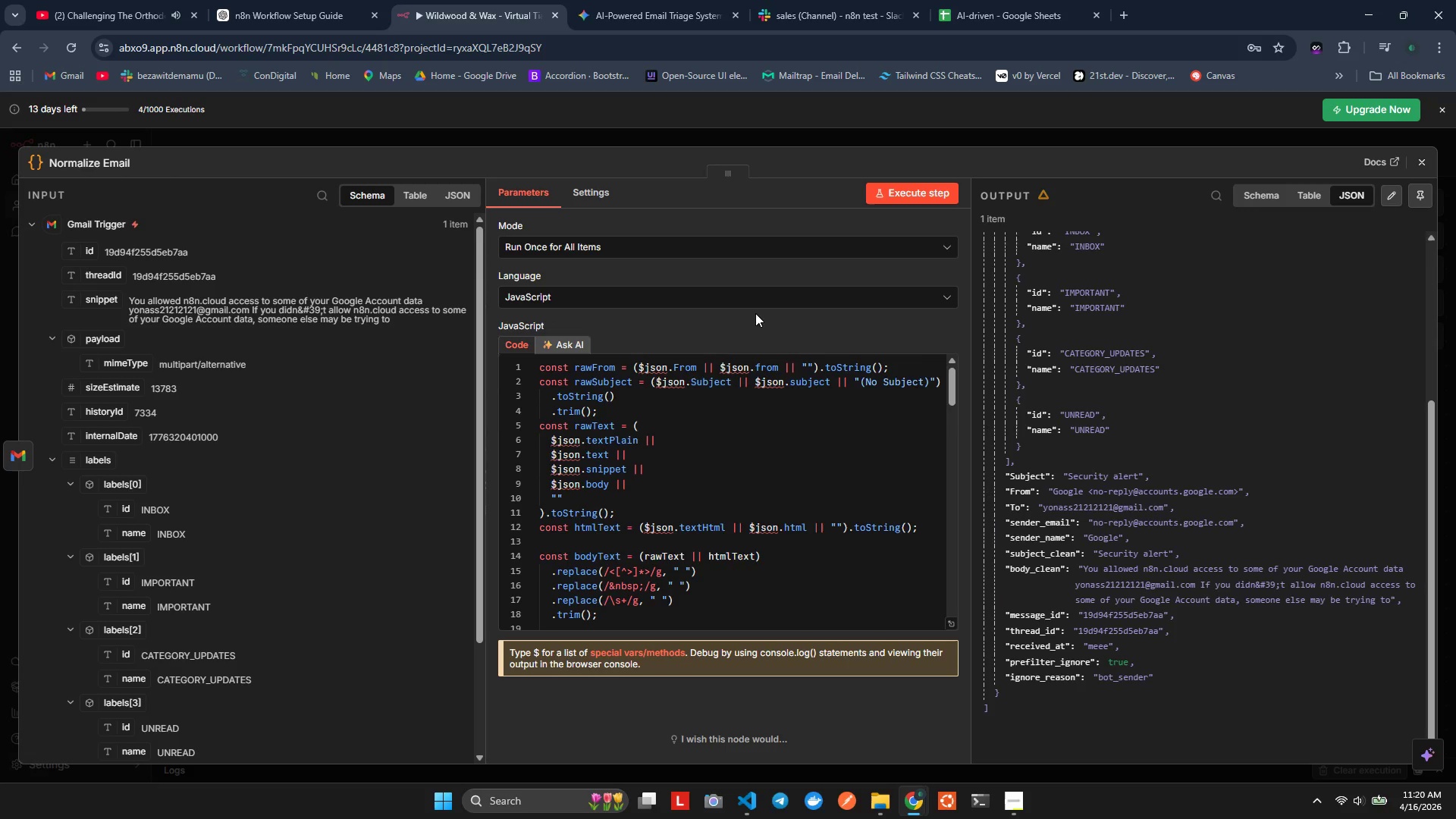 
left_click([755, 320])
 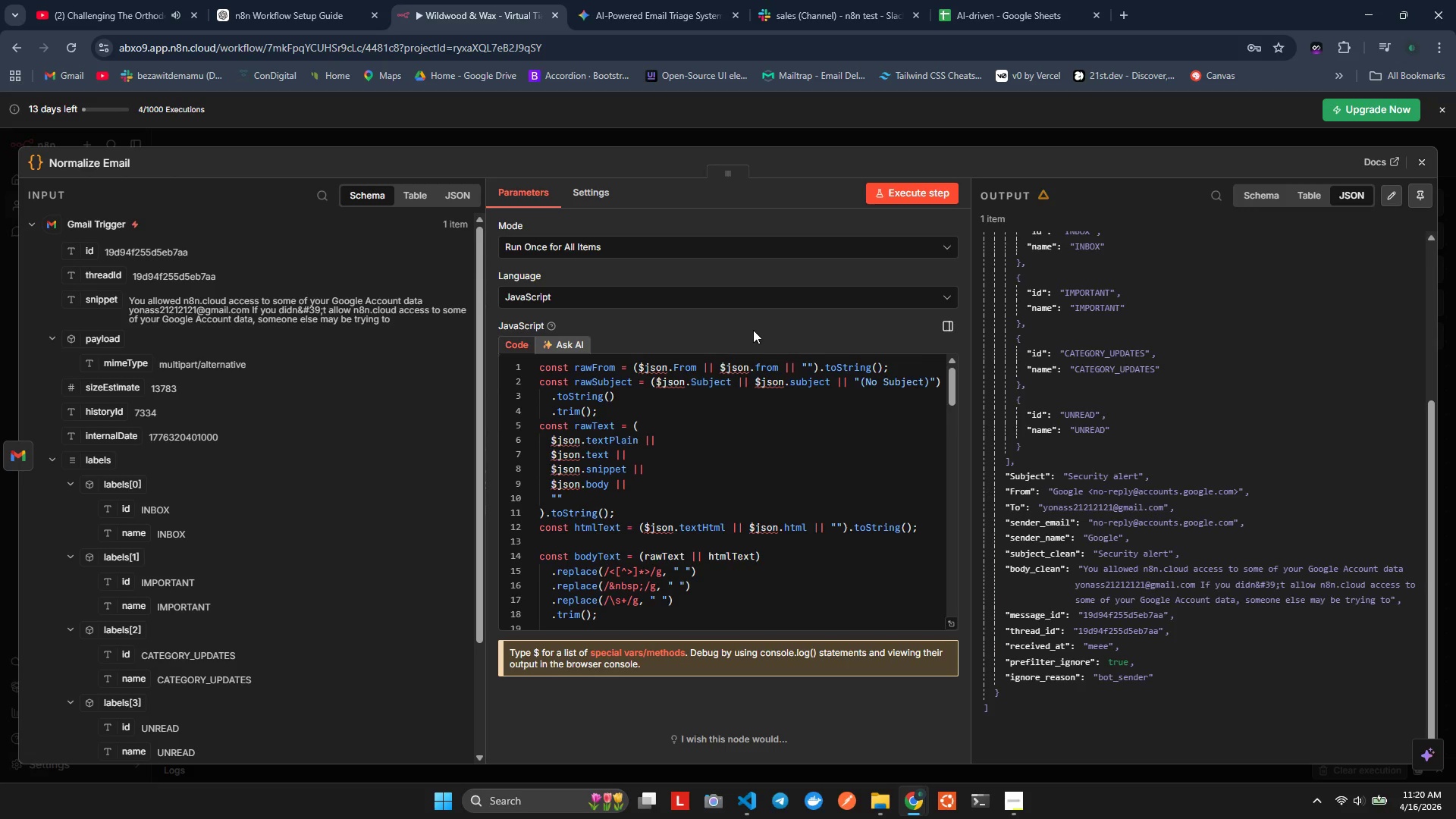 
scroll: coordinate [753, 330], scroll_direction: up, amount: 1.0
 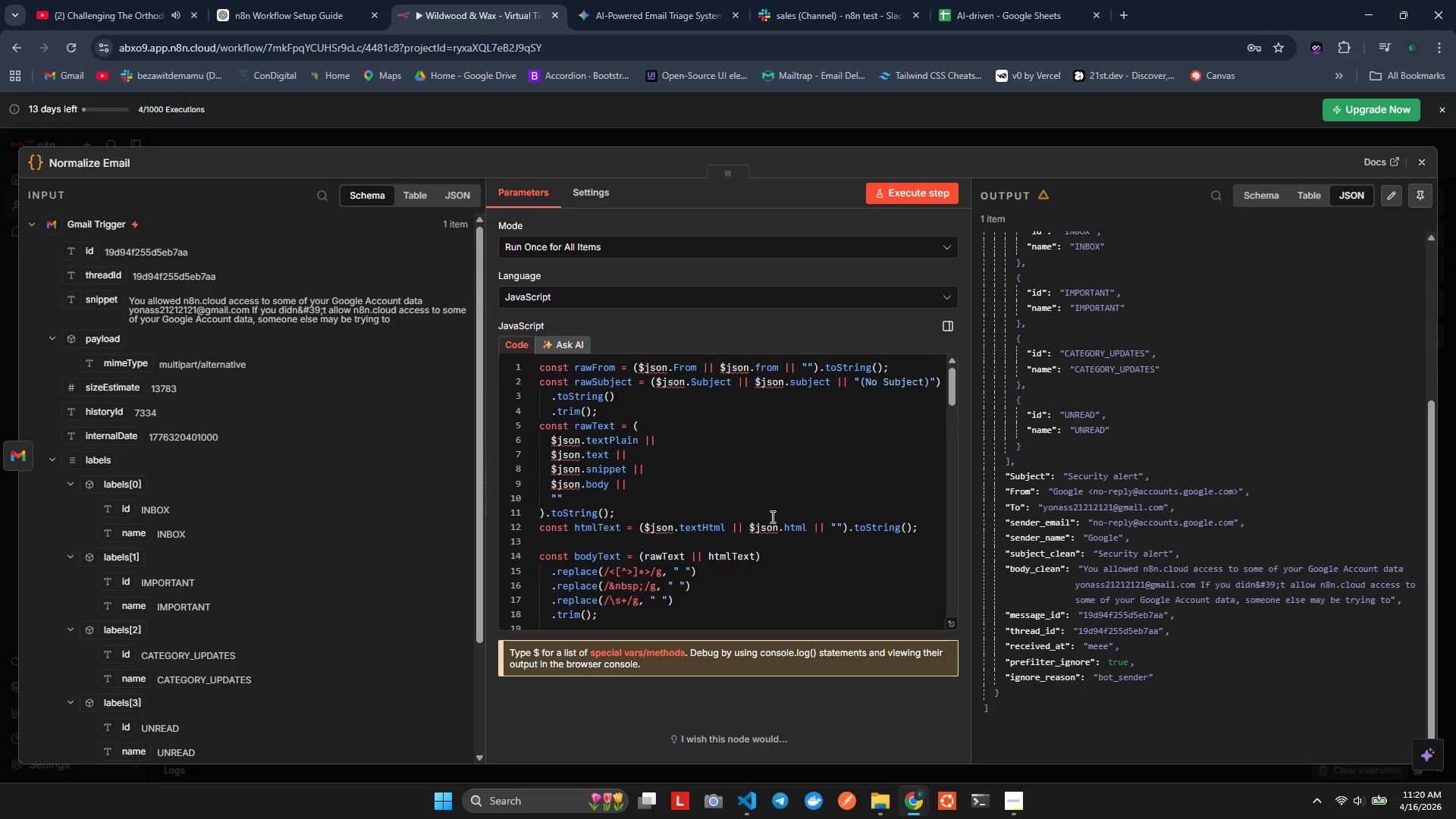 
wait(22.73)
 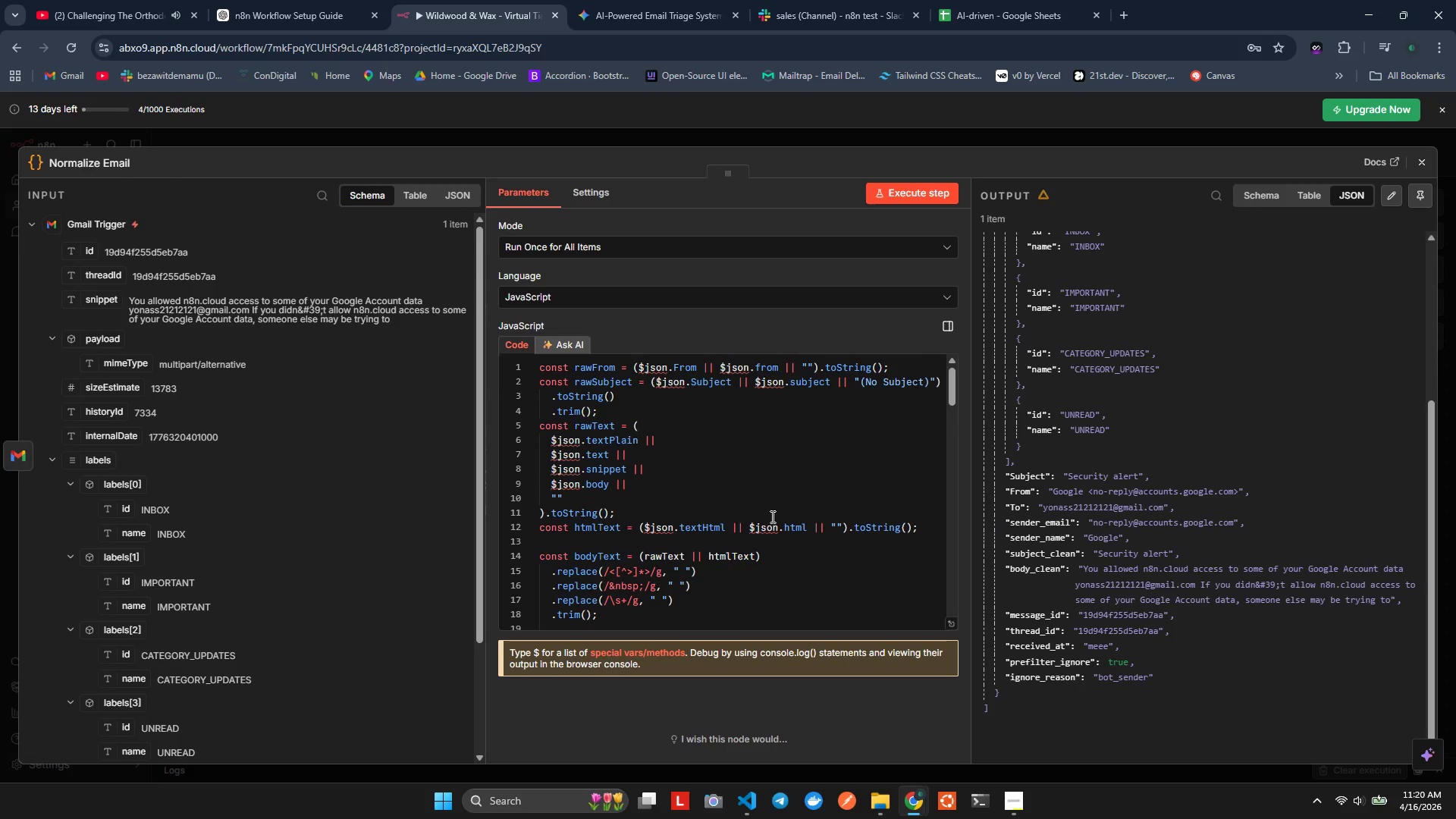 
left_click([1423, 162])
 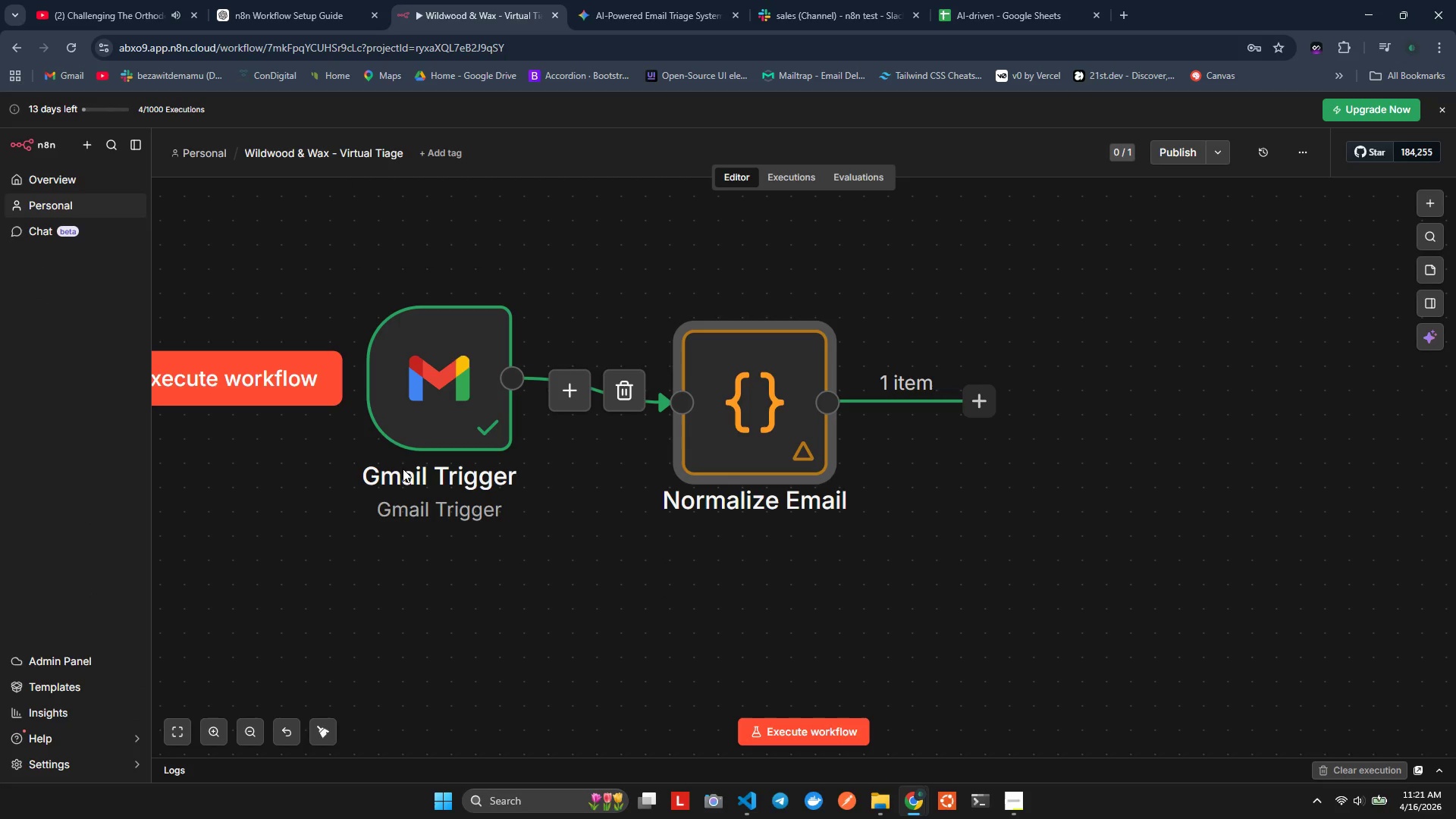 
left_click([460, 397])
 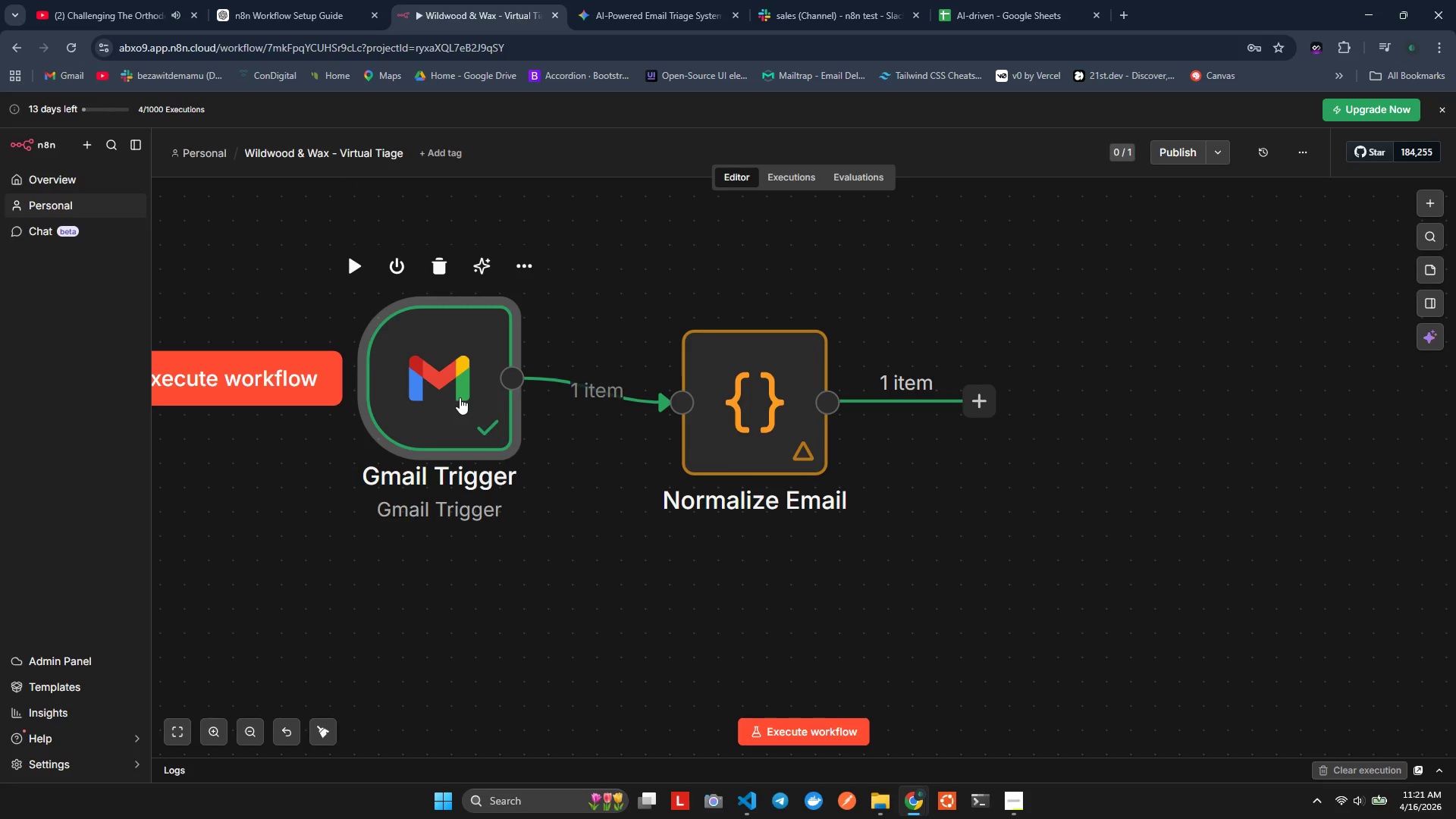 
double_click([460, 397])
 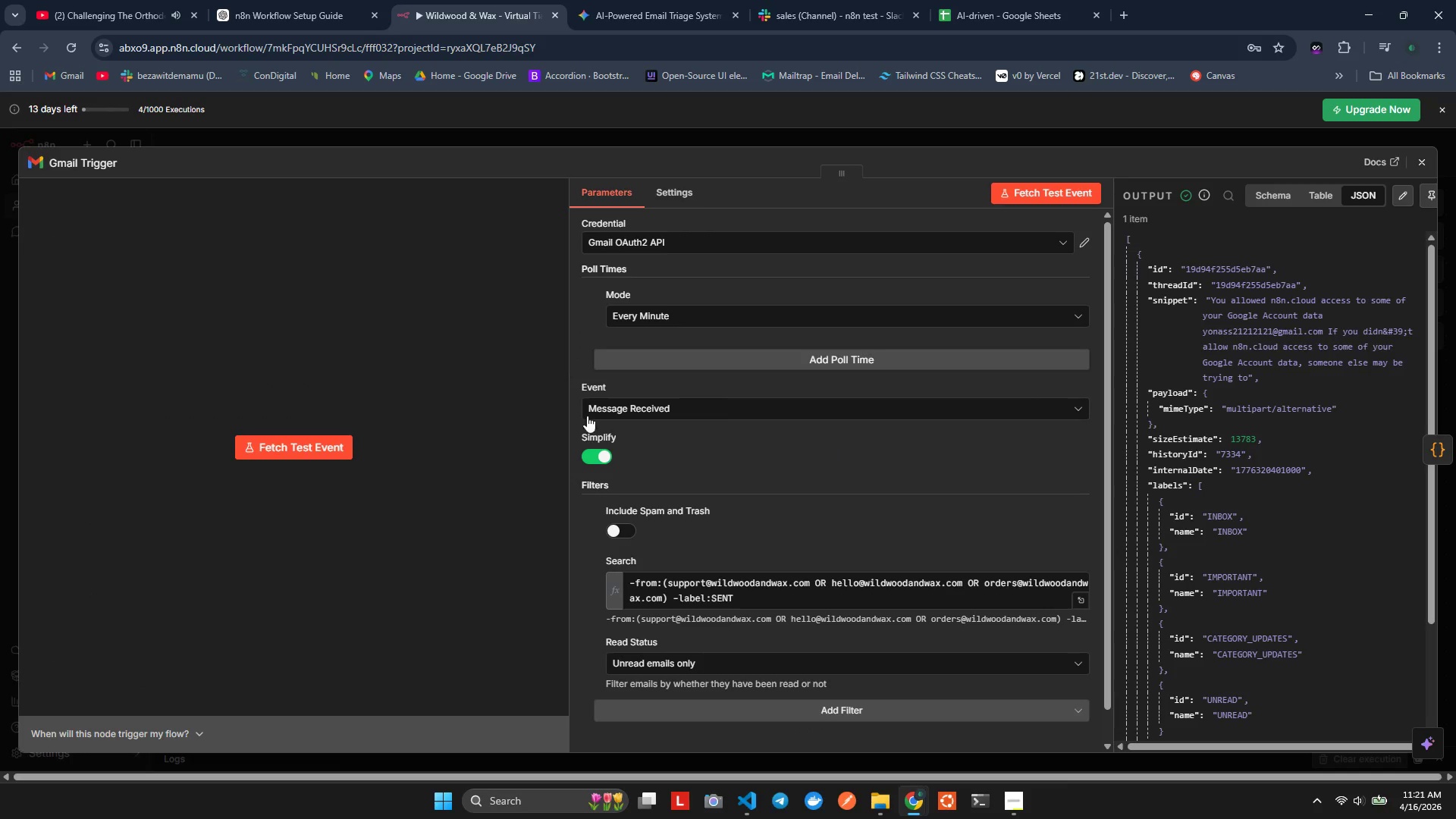 
scroll: coordinate [686, 521], scroll_direction: down, amount: 5.0
 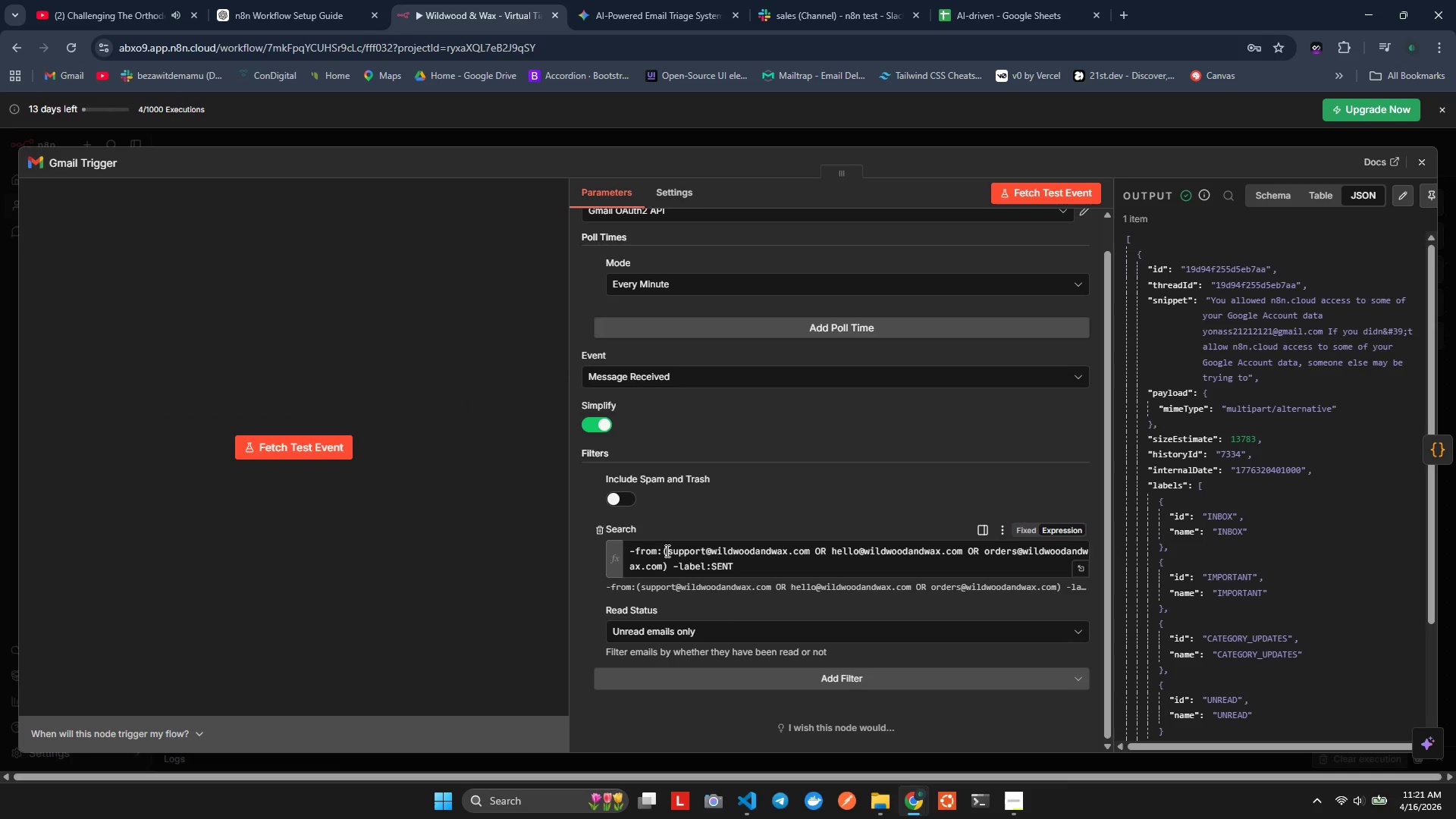 
left_click_drag(start_coordinate=[667, 551], to_coordinate=[808, 549])
 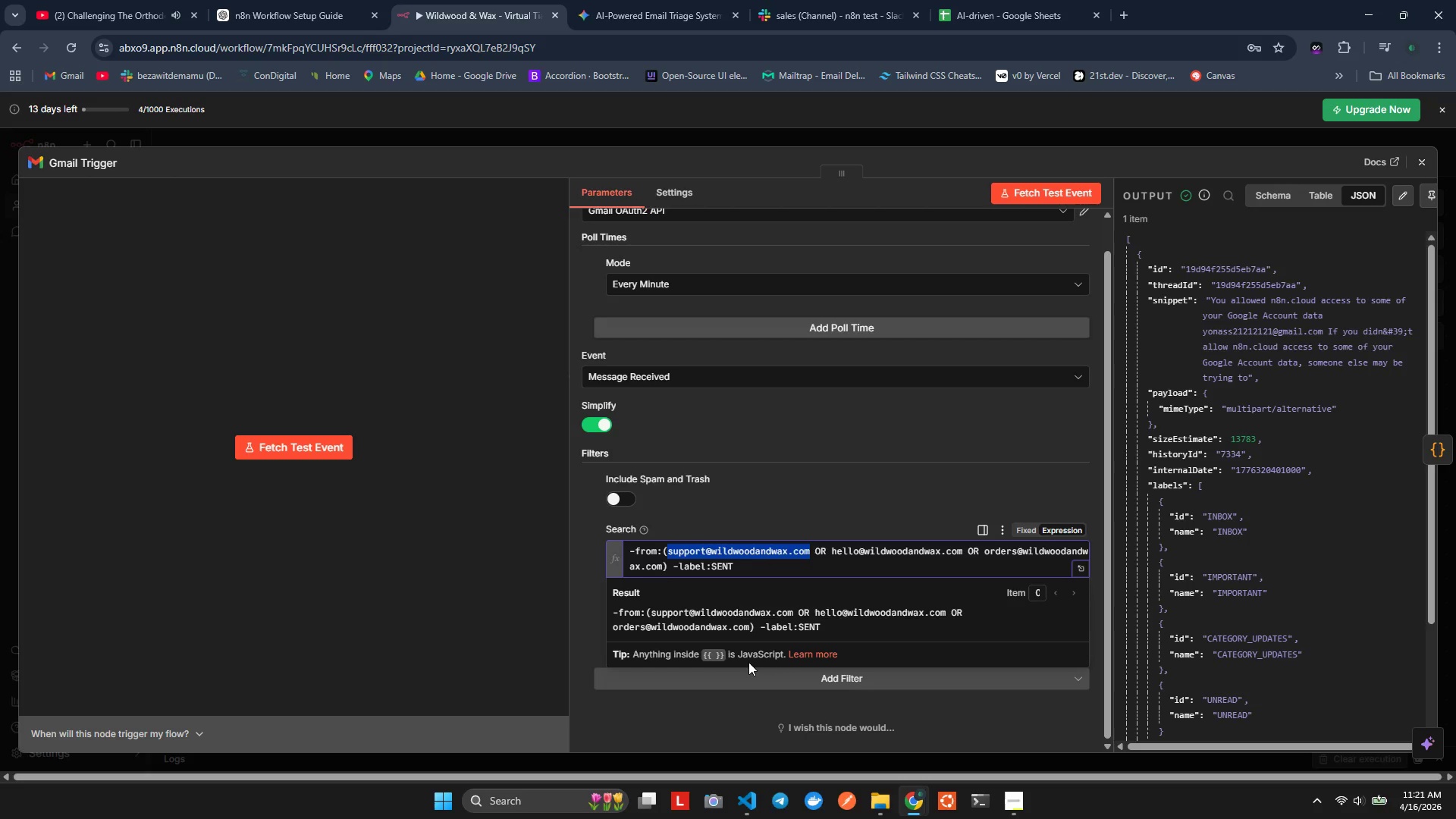 
type(abrsh6265@gmail.com)
 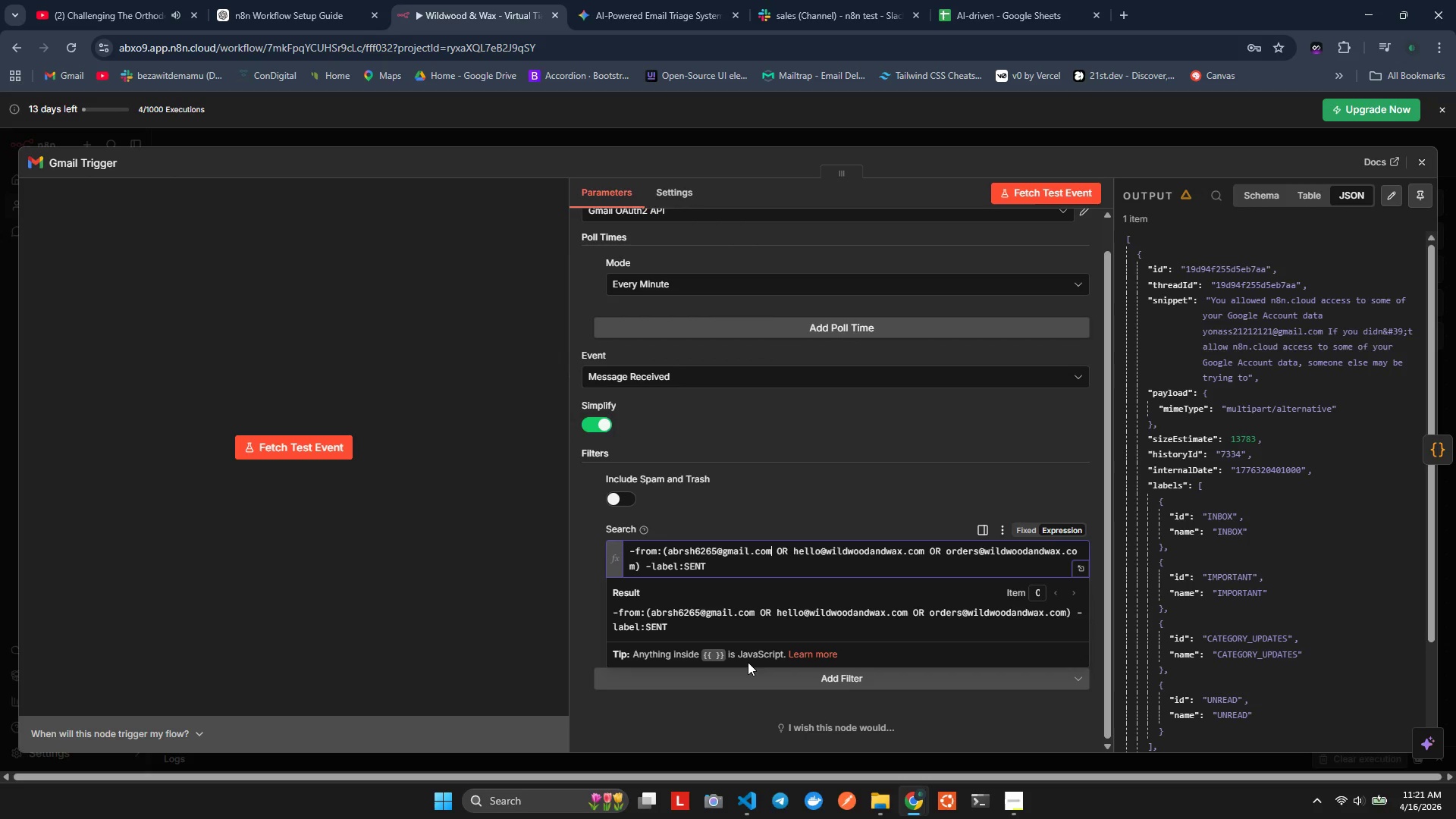 
key(Shift+ArrowUp)
 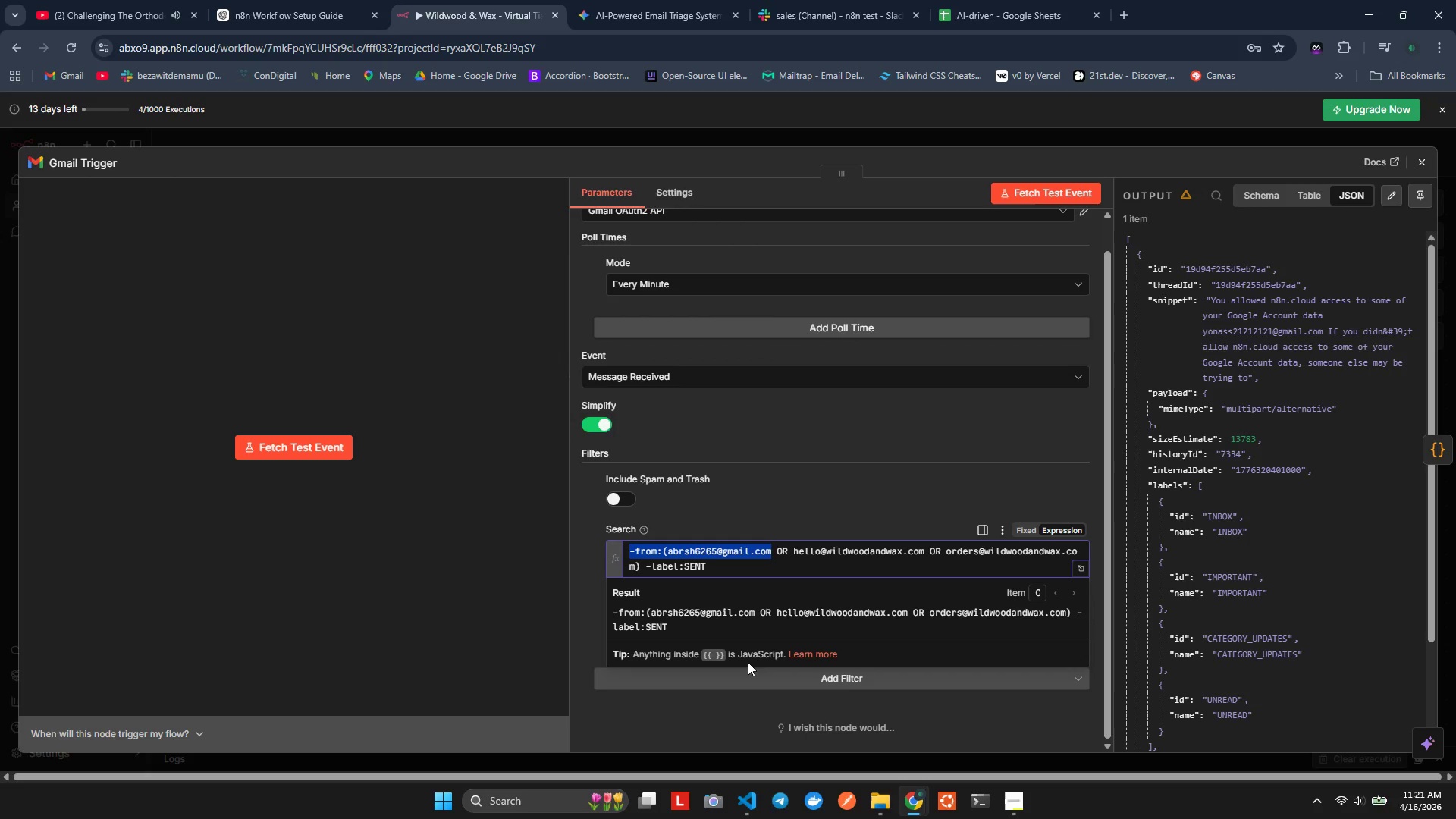 
hold_key(key=ArrowRight, duration=0.7)
 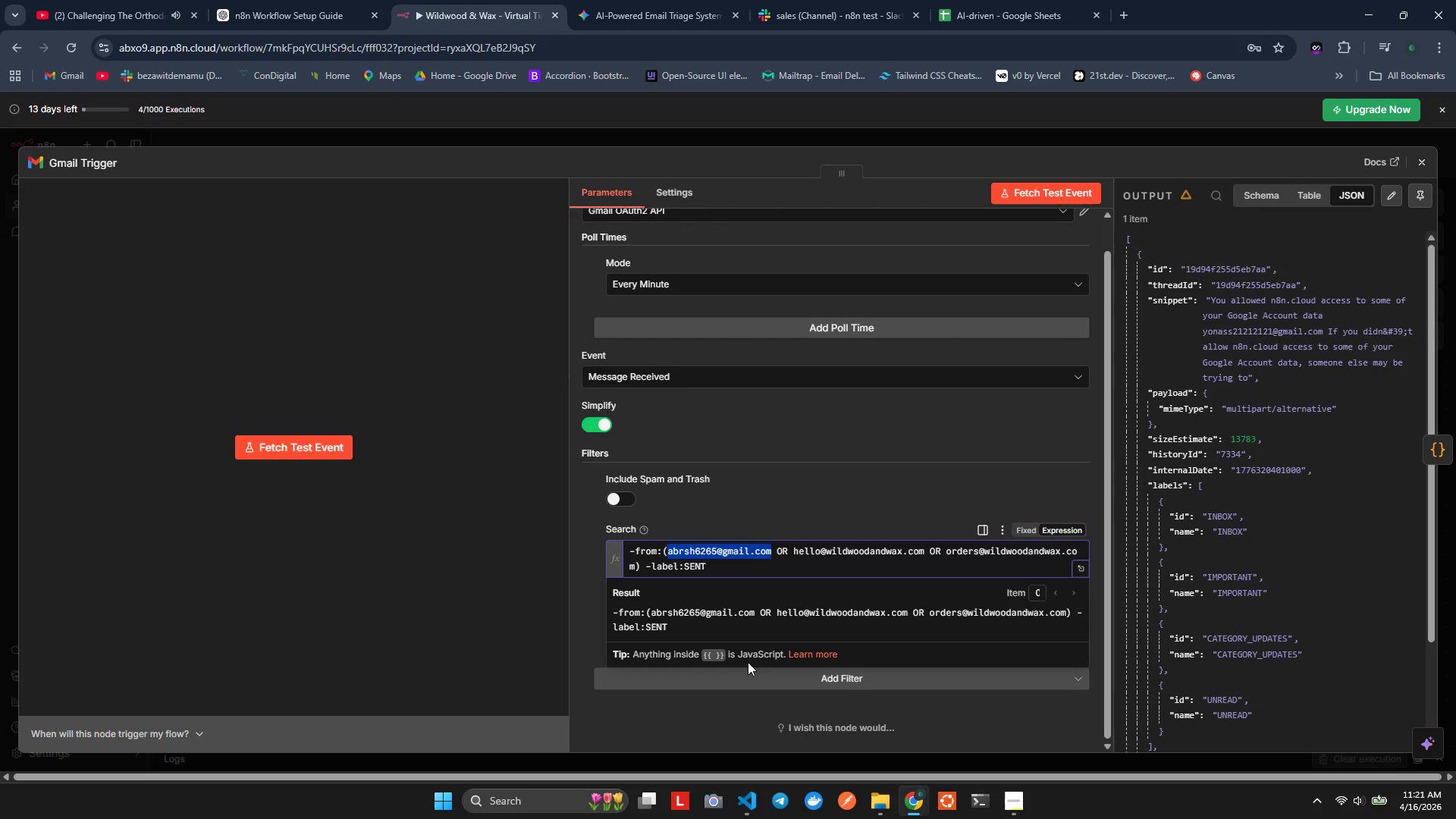 
key(Control+X)
 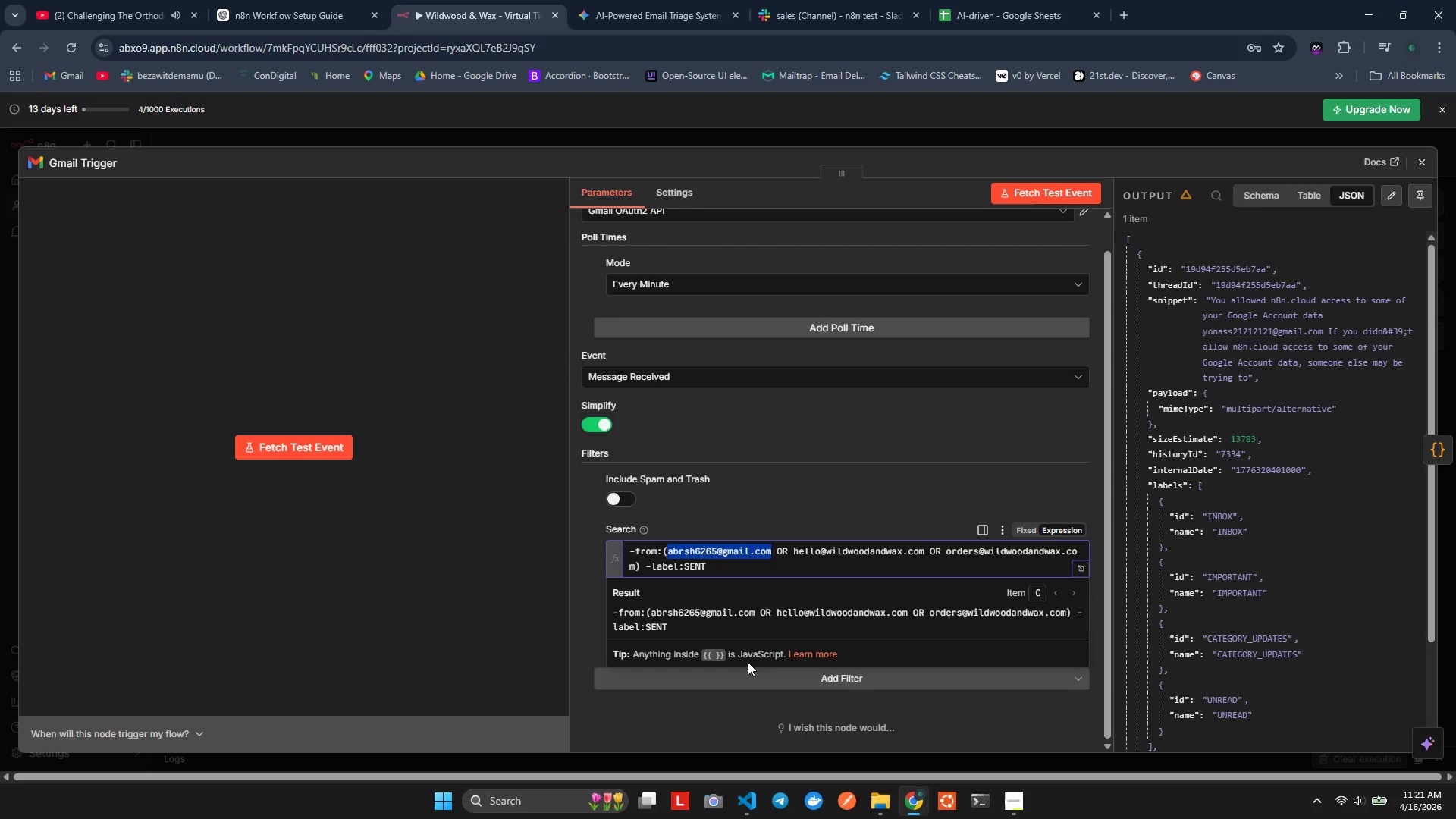 
key(Control+Z)
 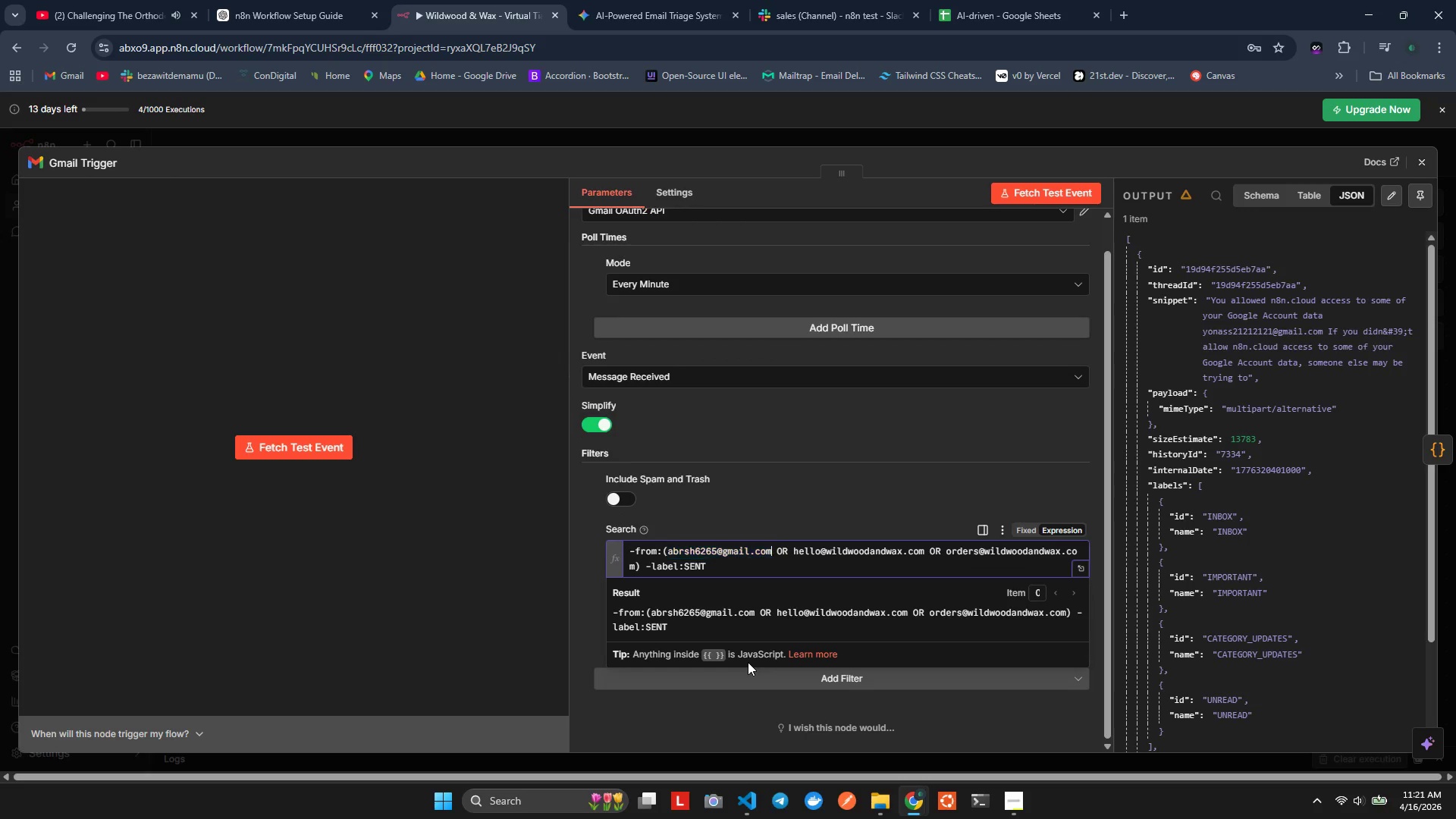 
hold_key(key=ArrowRight, duration=0.78)
 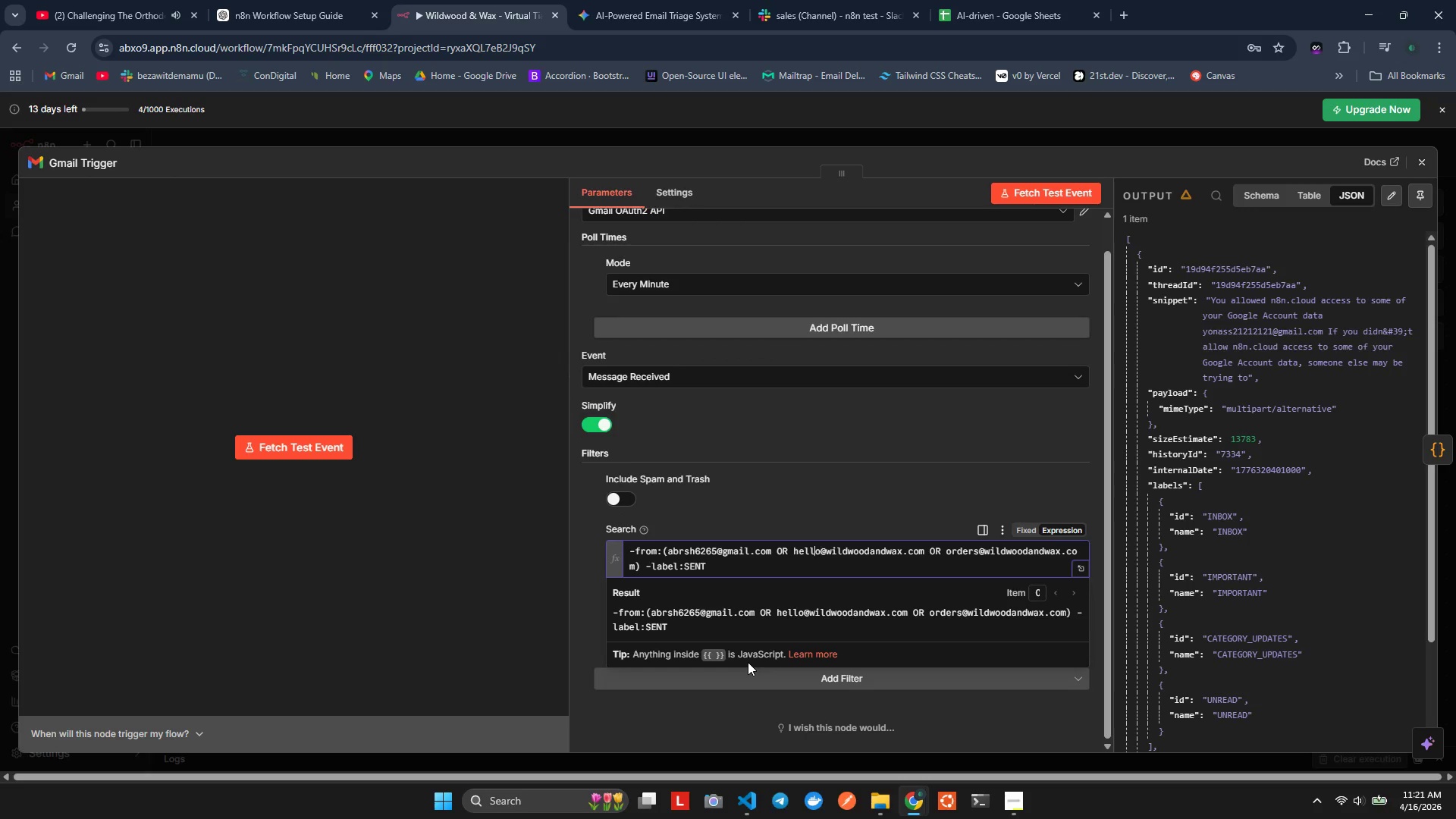 
key(ArrowLeft)
 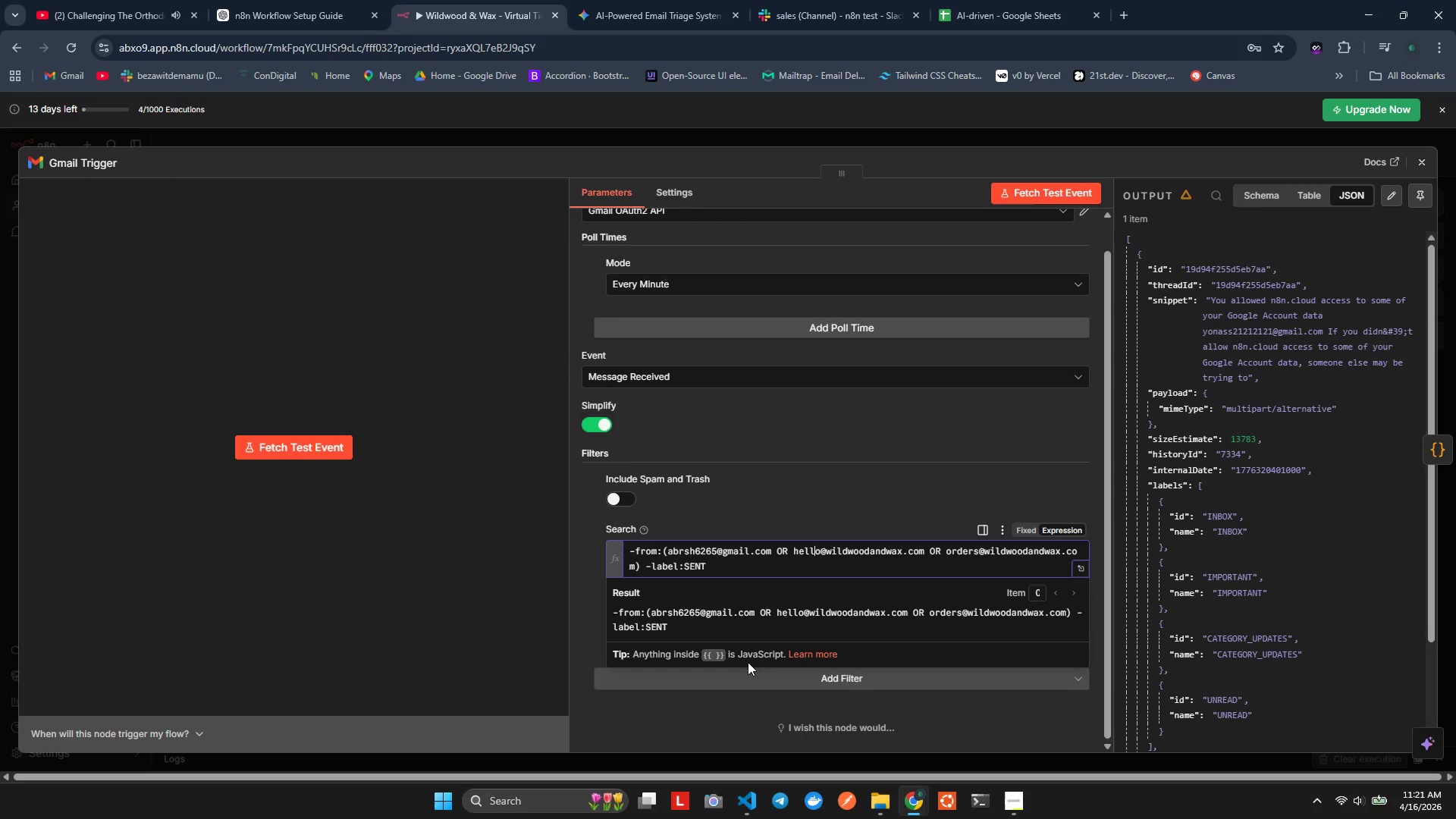 
key(ArrowLeft)
 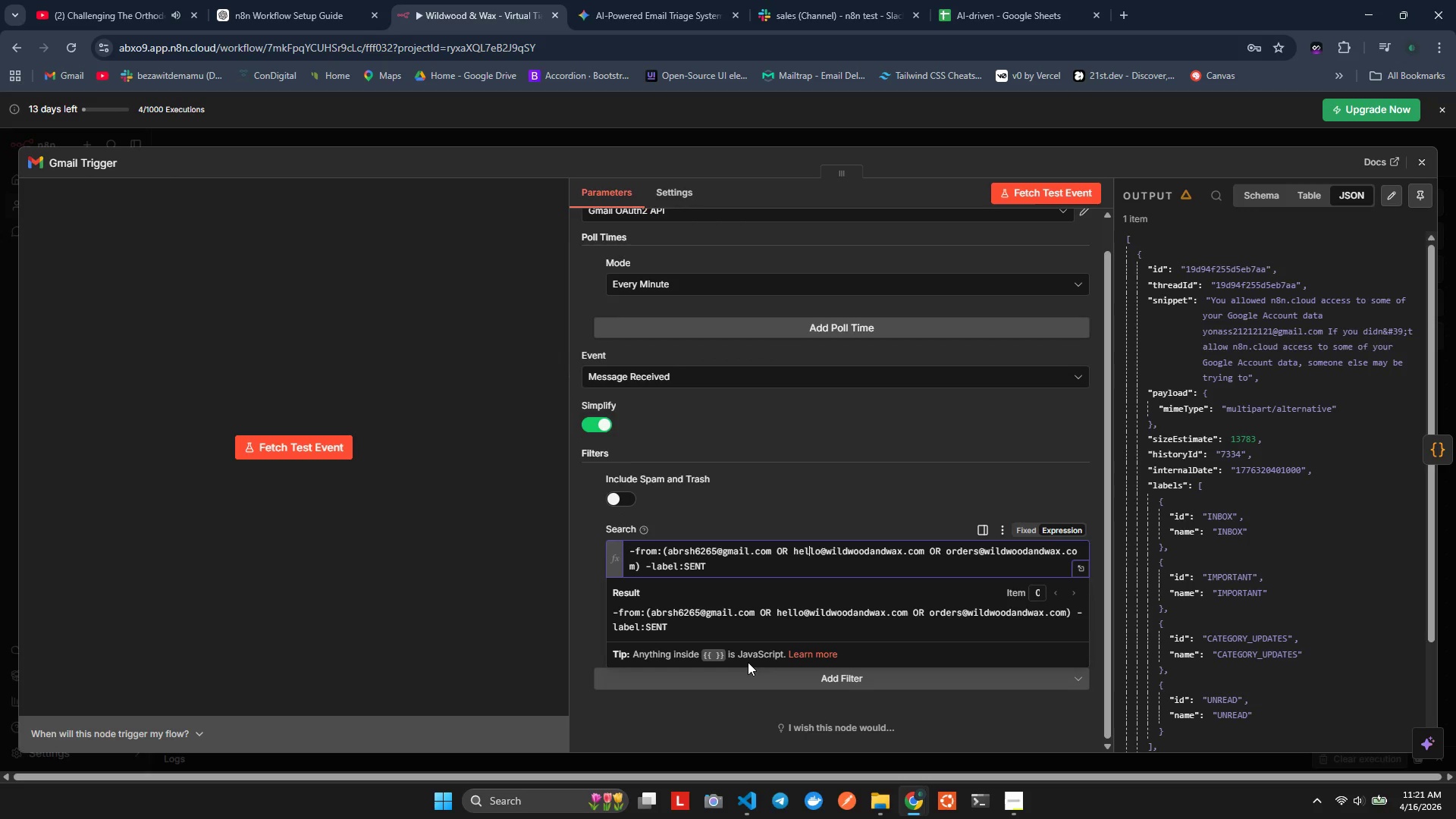 
key(ArrowLeft)
 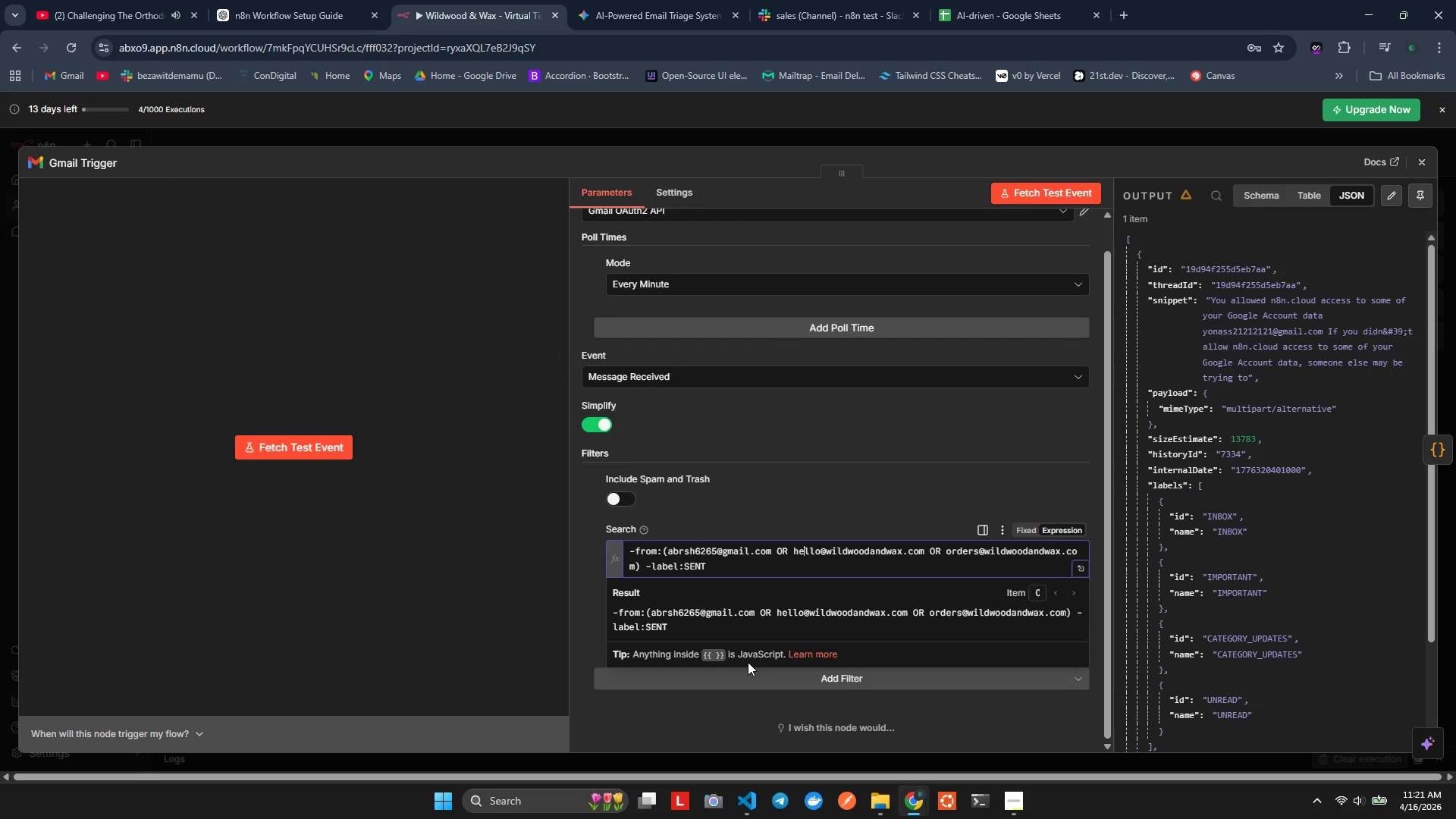 
key(ArrowLeft)
 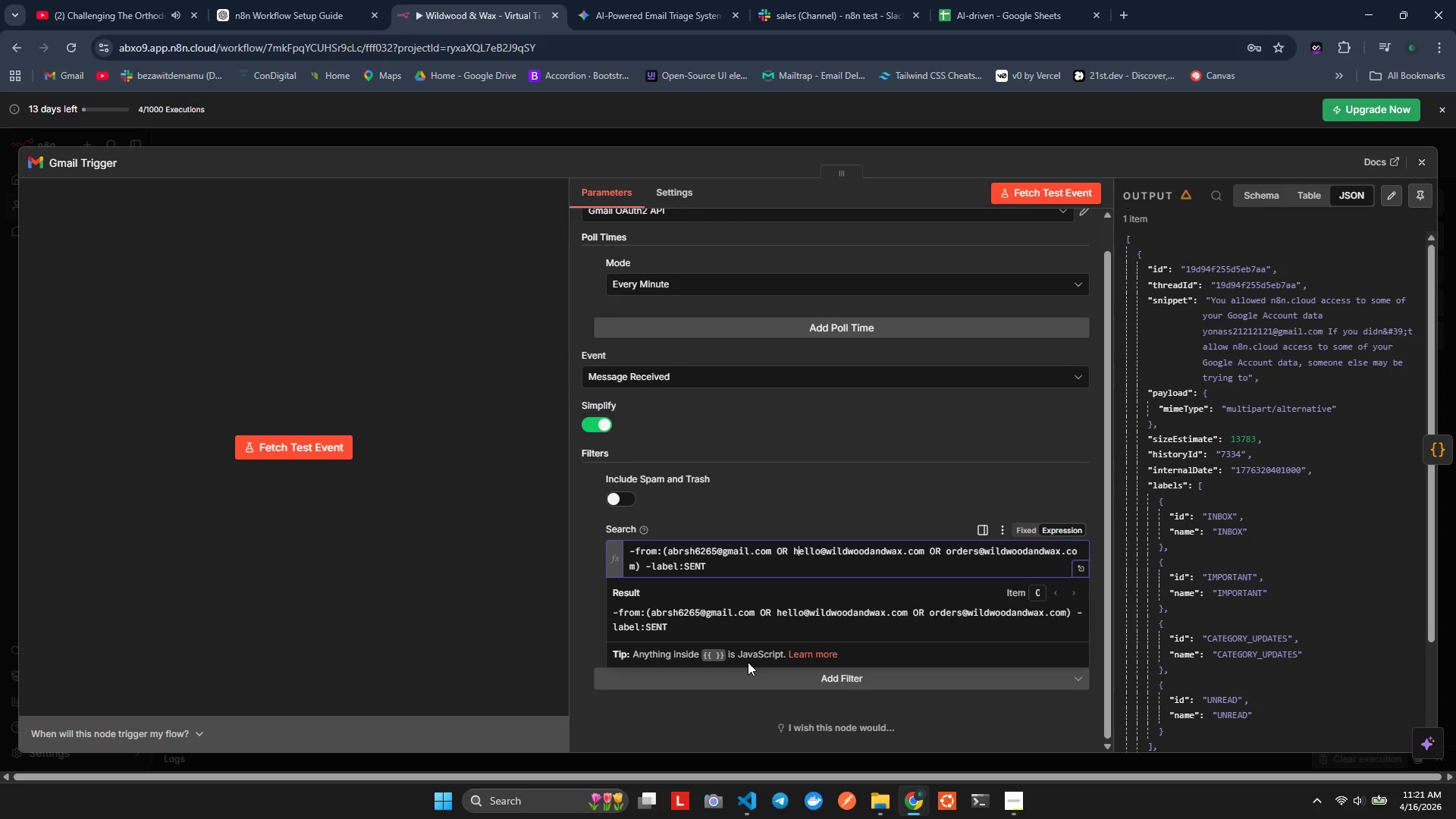 
key(ArrowLeft)
 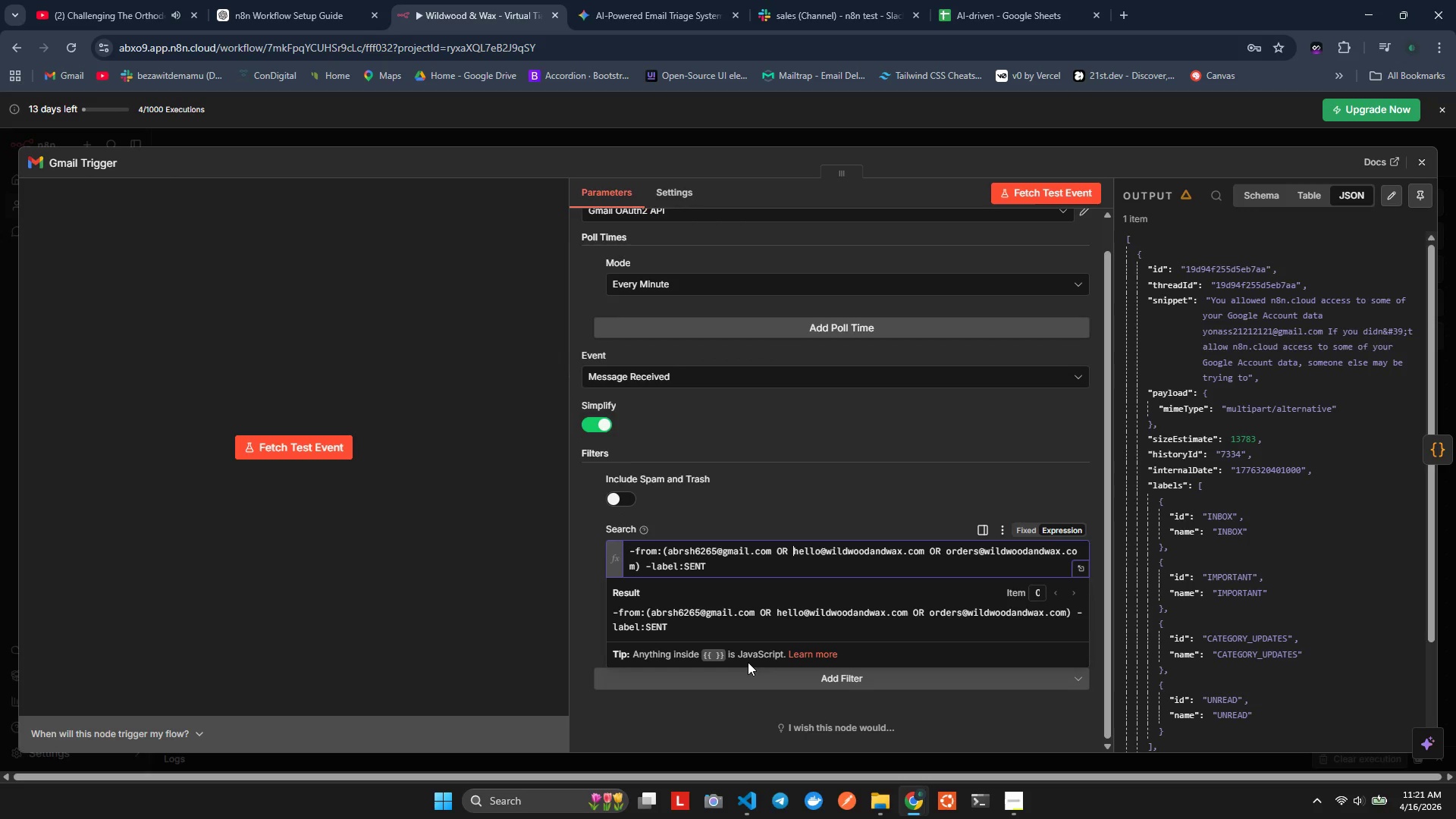 
hold_key(key=ShiftLeft, duration=1.91)
 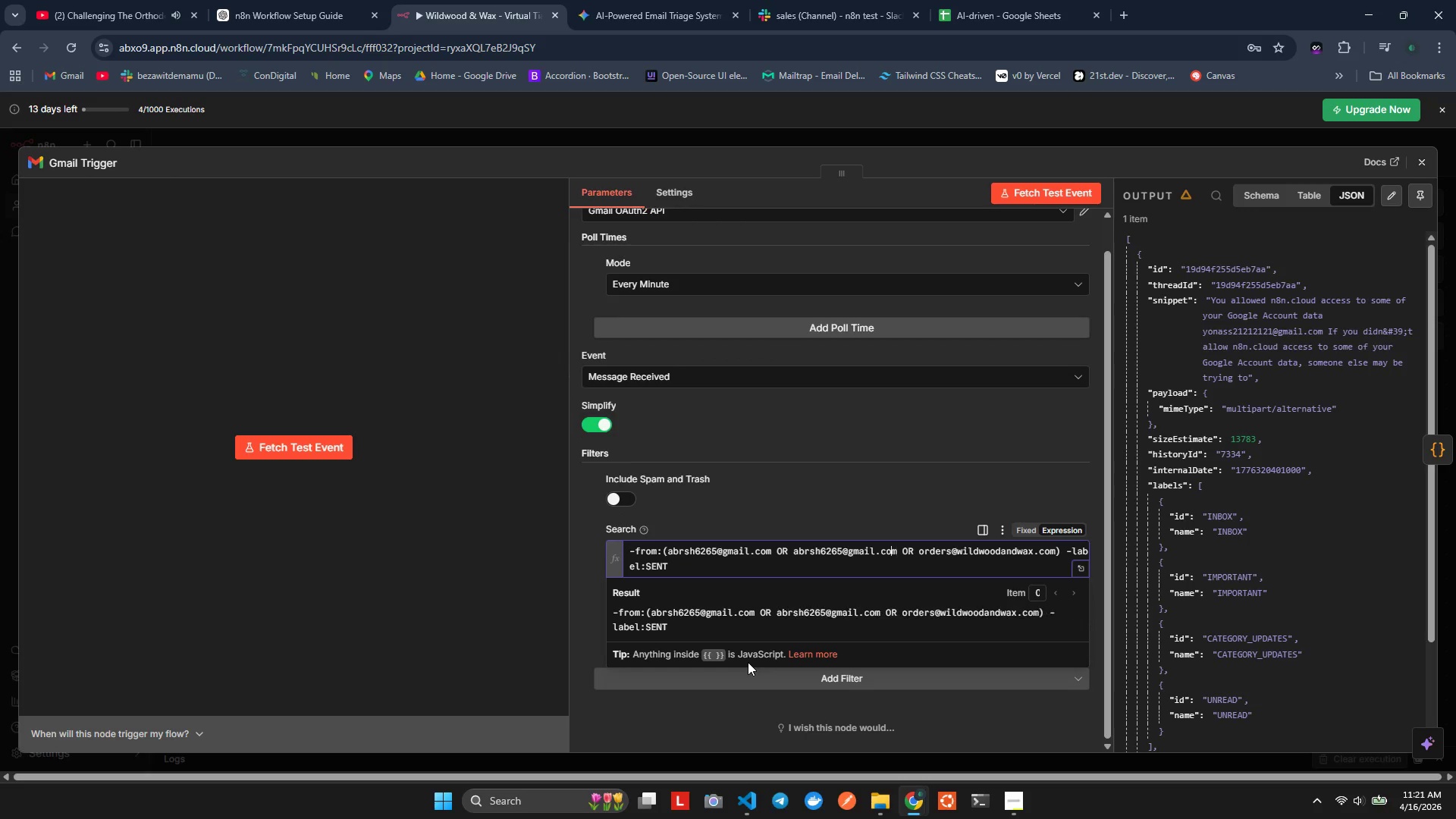 
hold_key(key=ArrowRight, duration=1.25)
 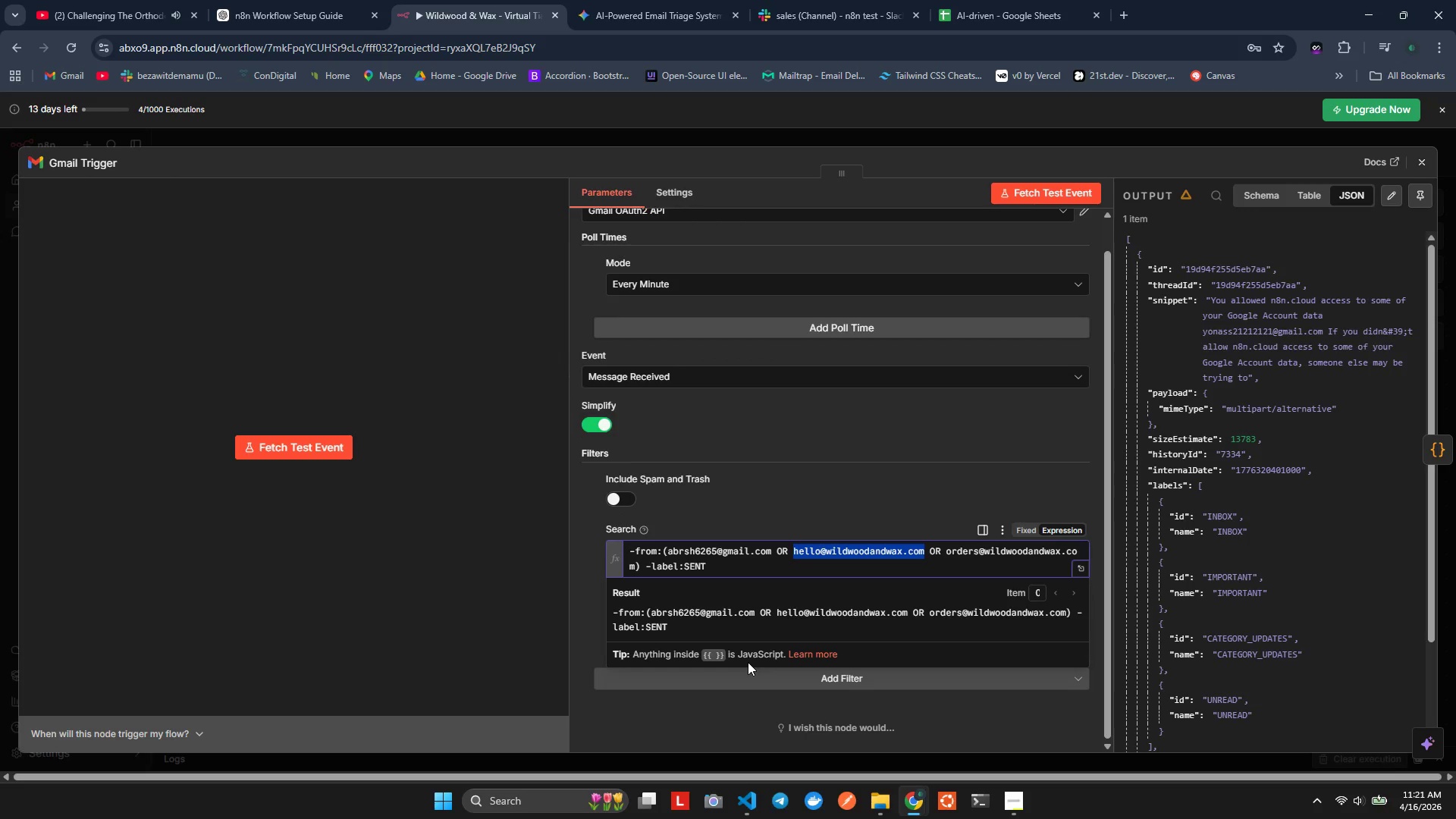 
key(Control+V)
 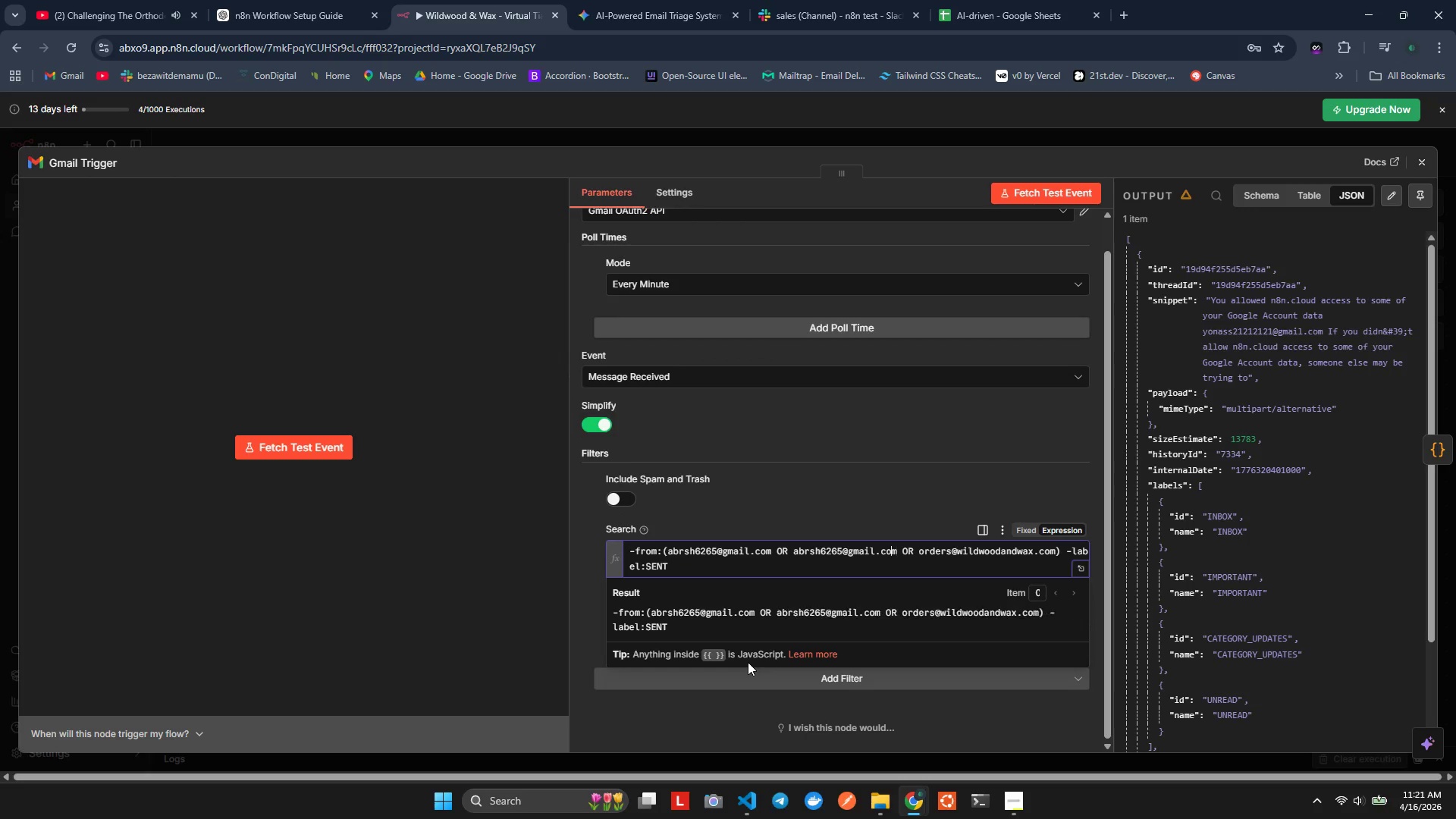 
hold_key(key=ArrowLeft, duration=0.86)
 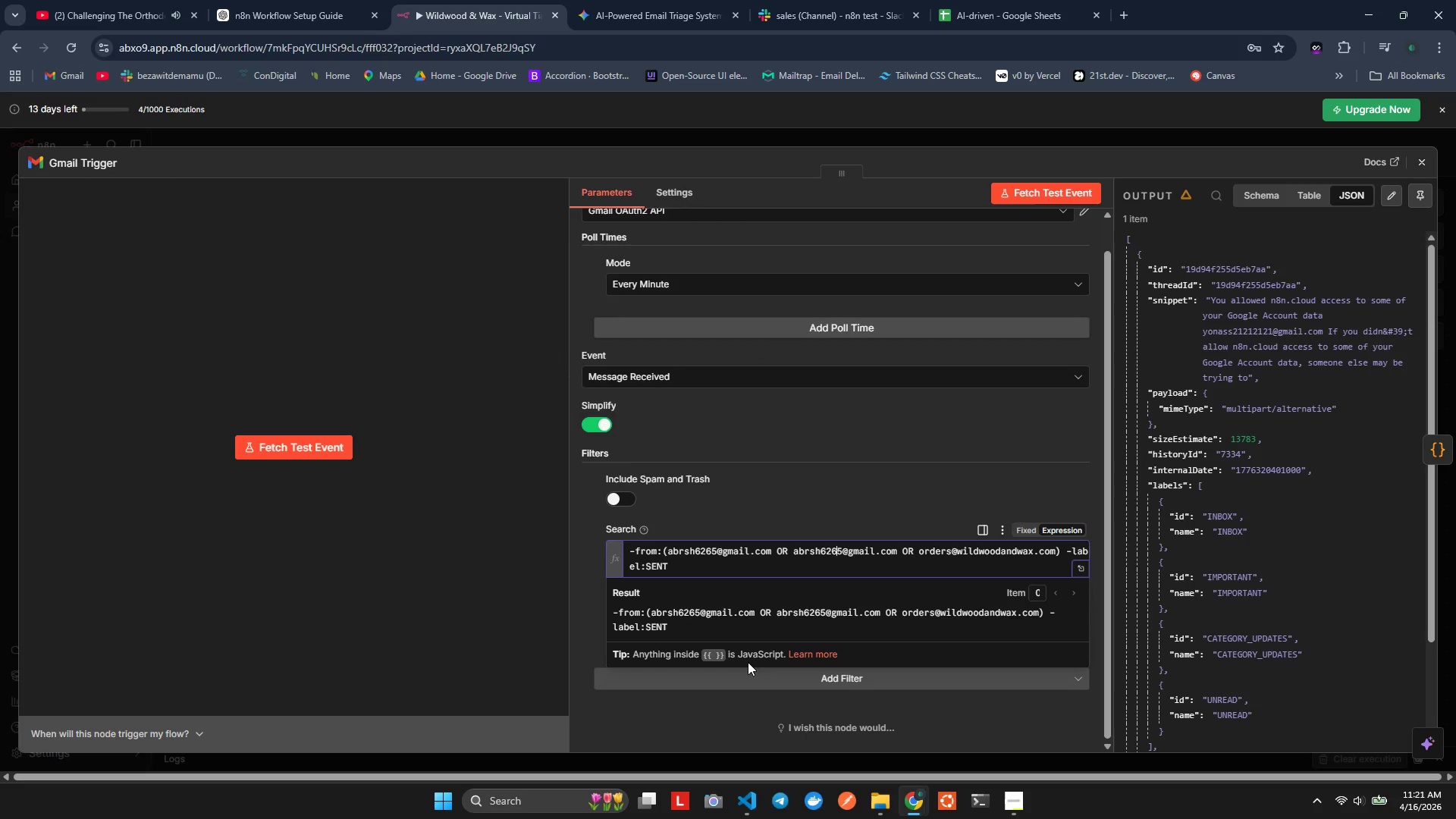 
key(ArrowRight)
 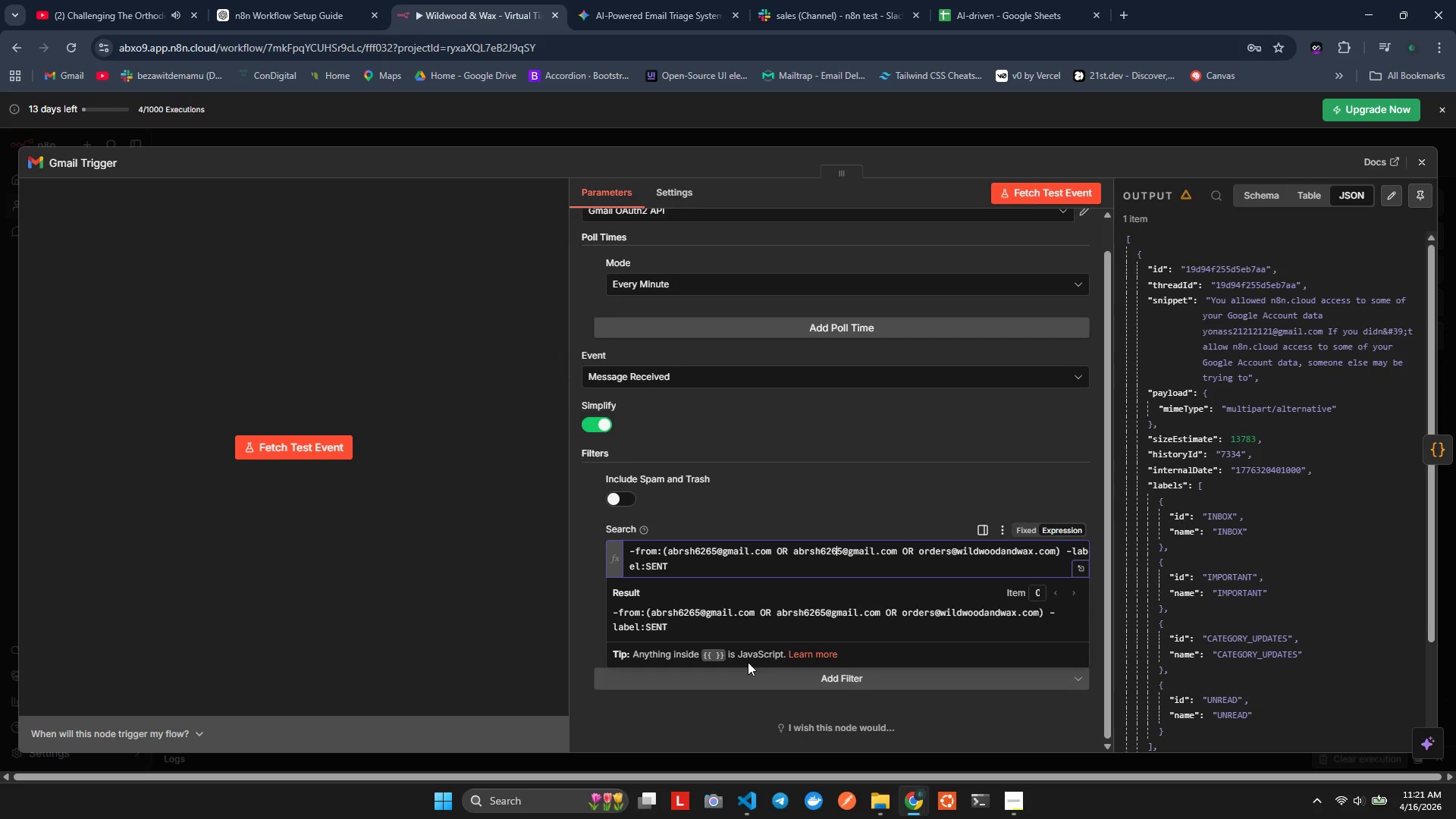 
key(ArrowRight)
 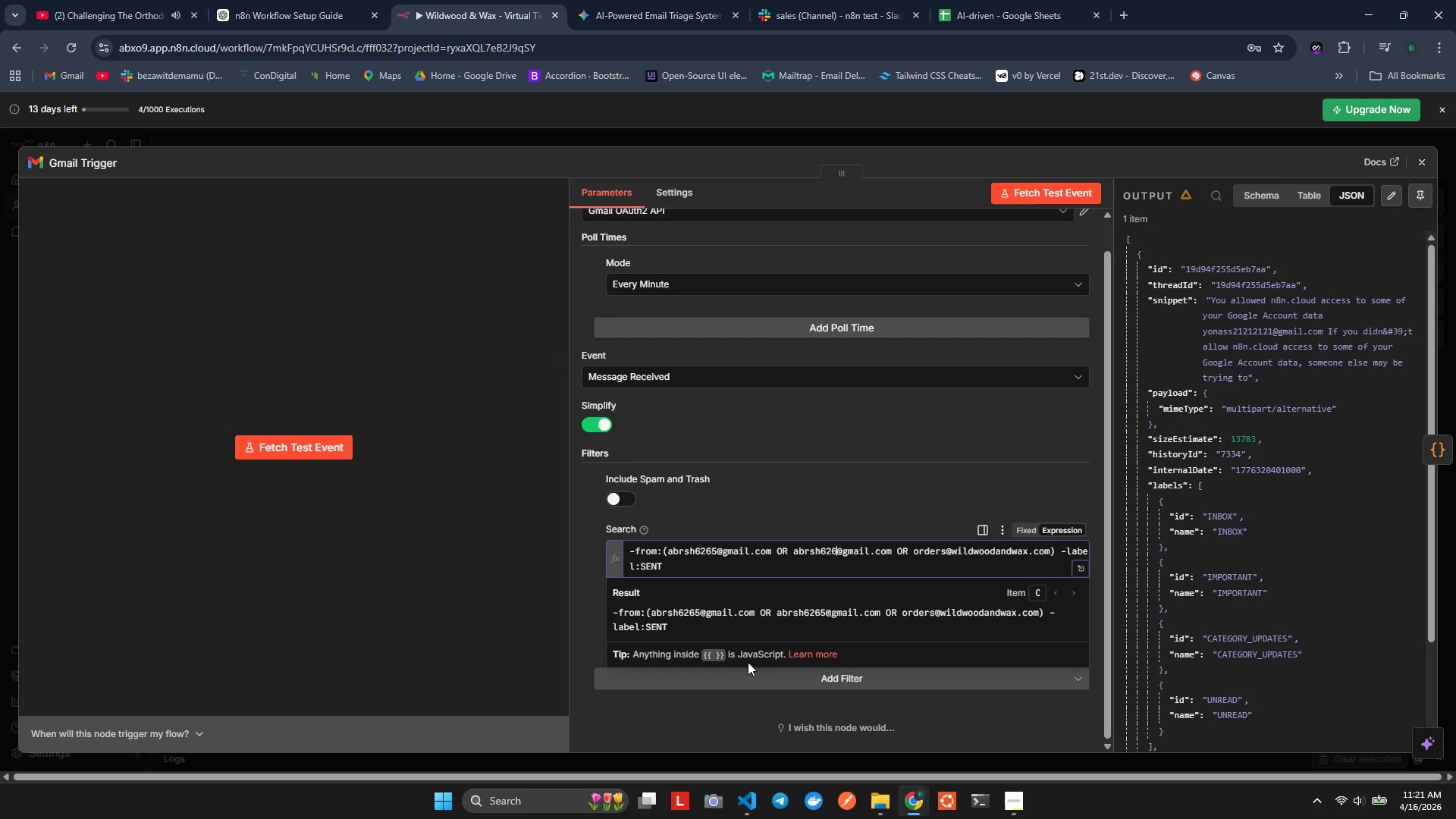 
key(Backspace)
 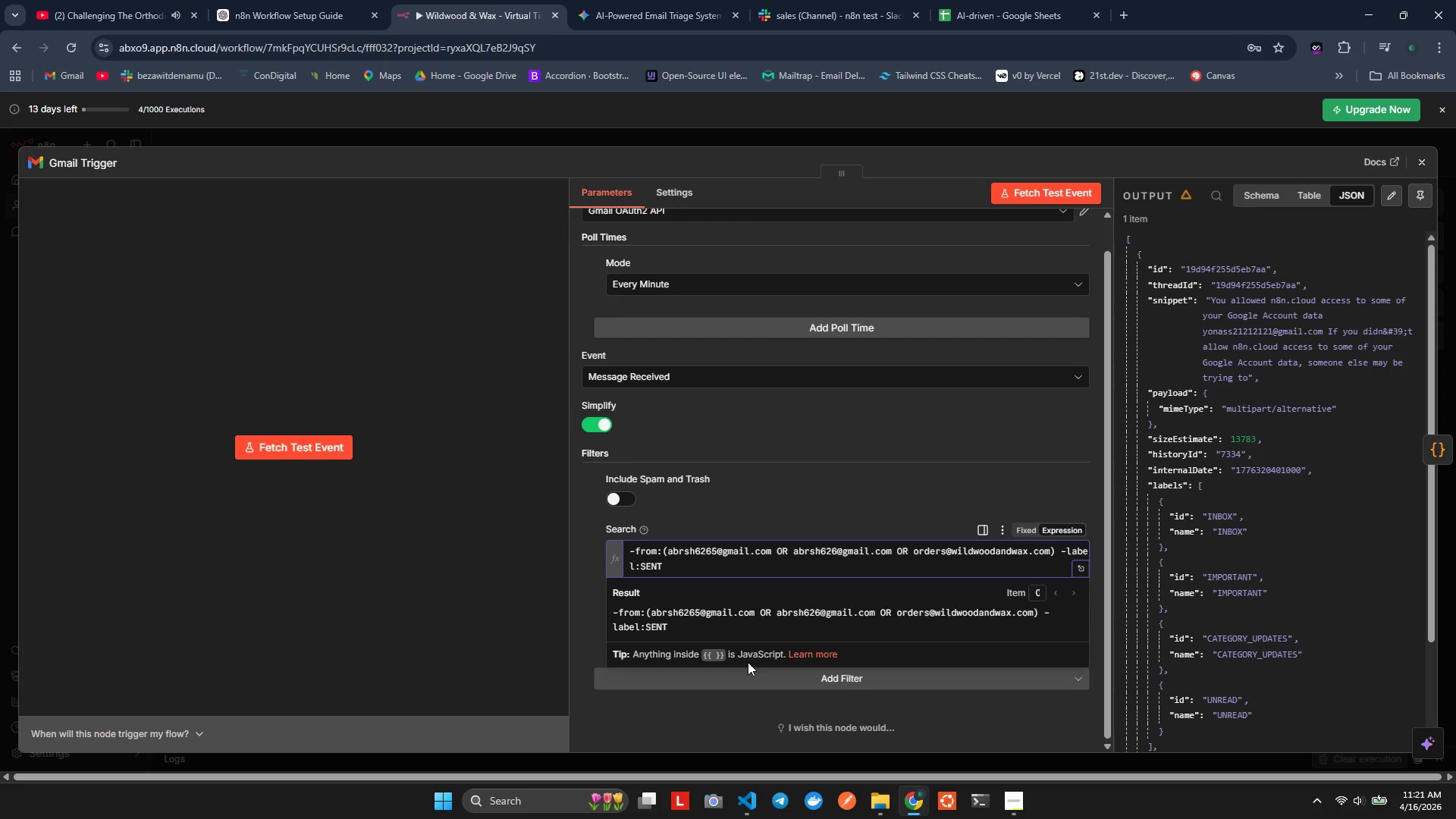 
key(6)
 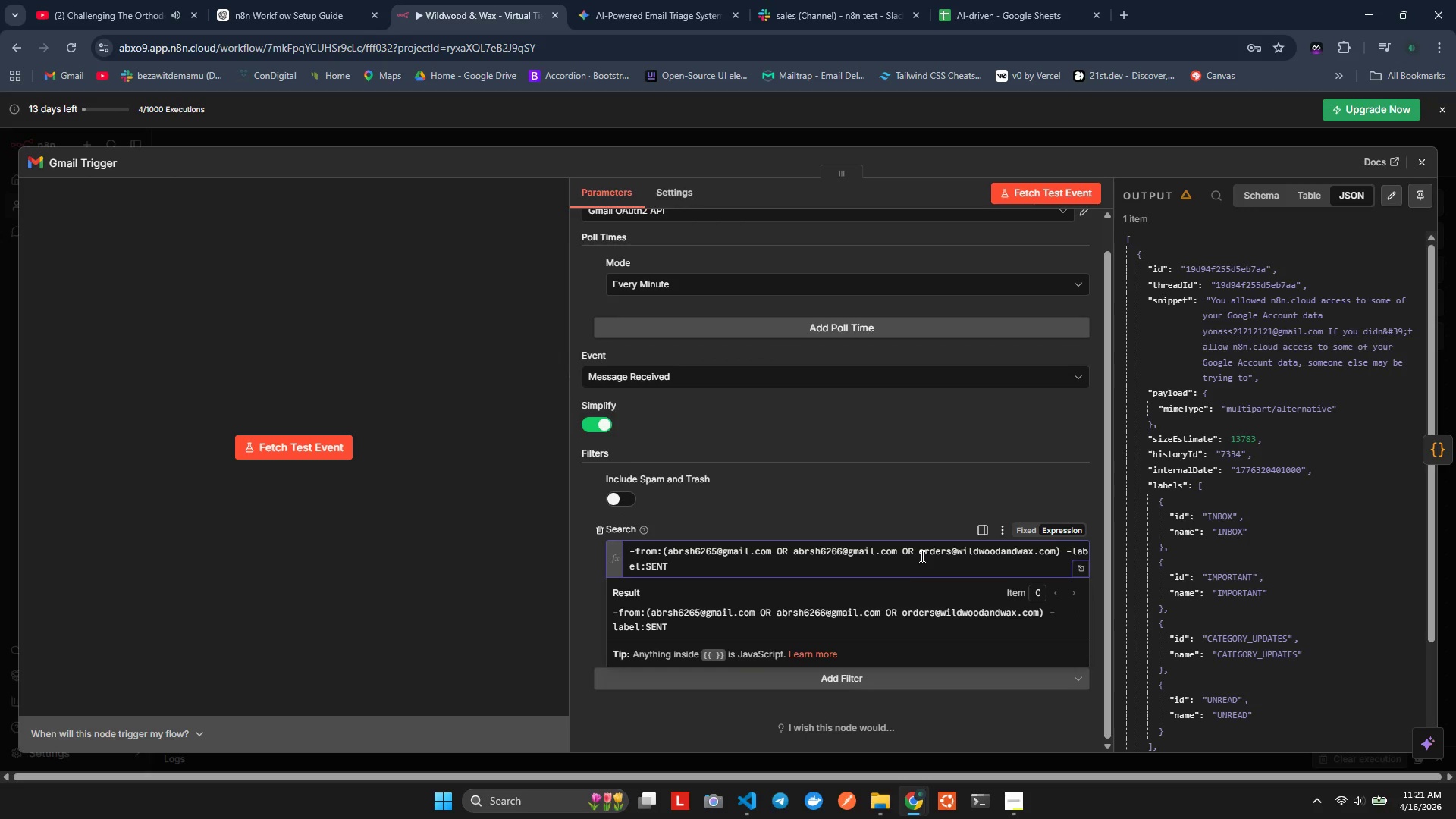 
left_click_drag(start_coordinate=[920, 554], to_coordinate=[1031, 550])
 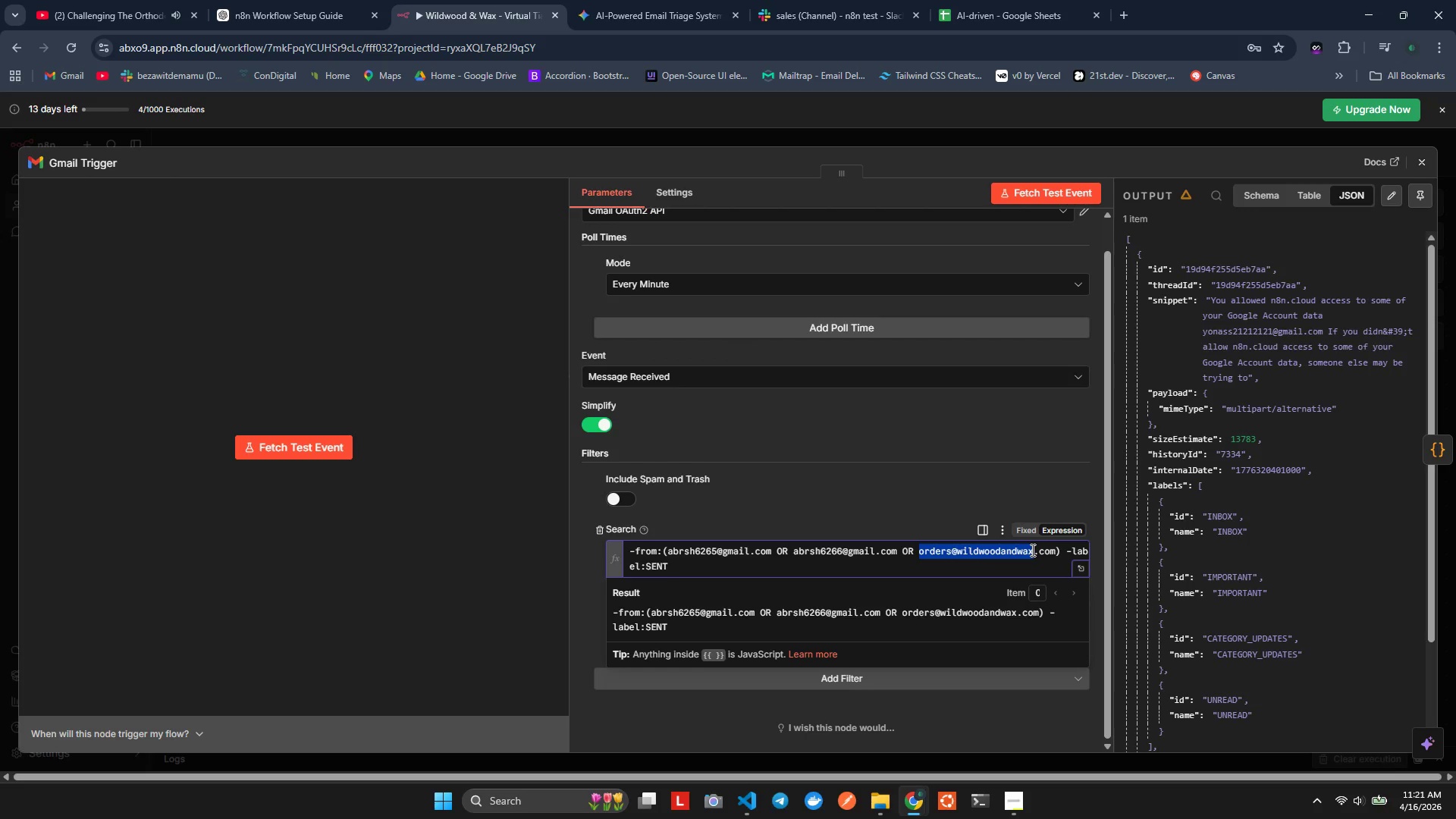 
type(yasseged@gmail)
 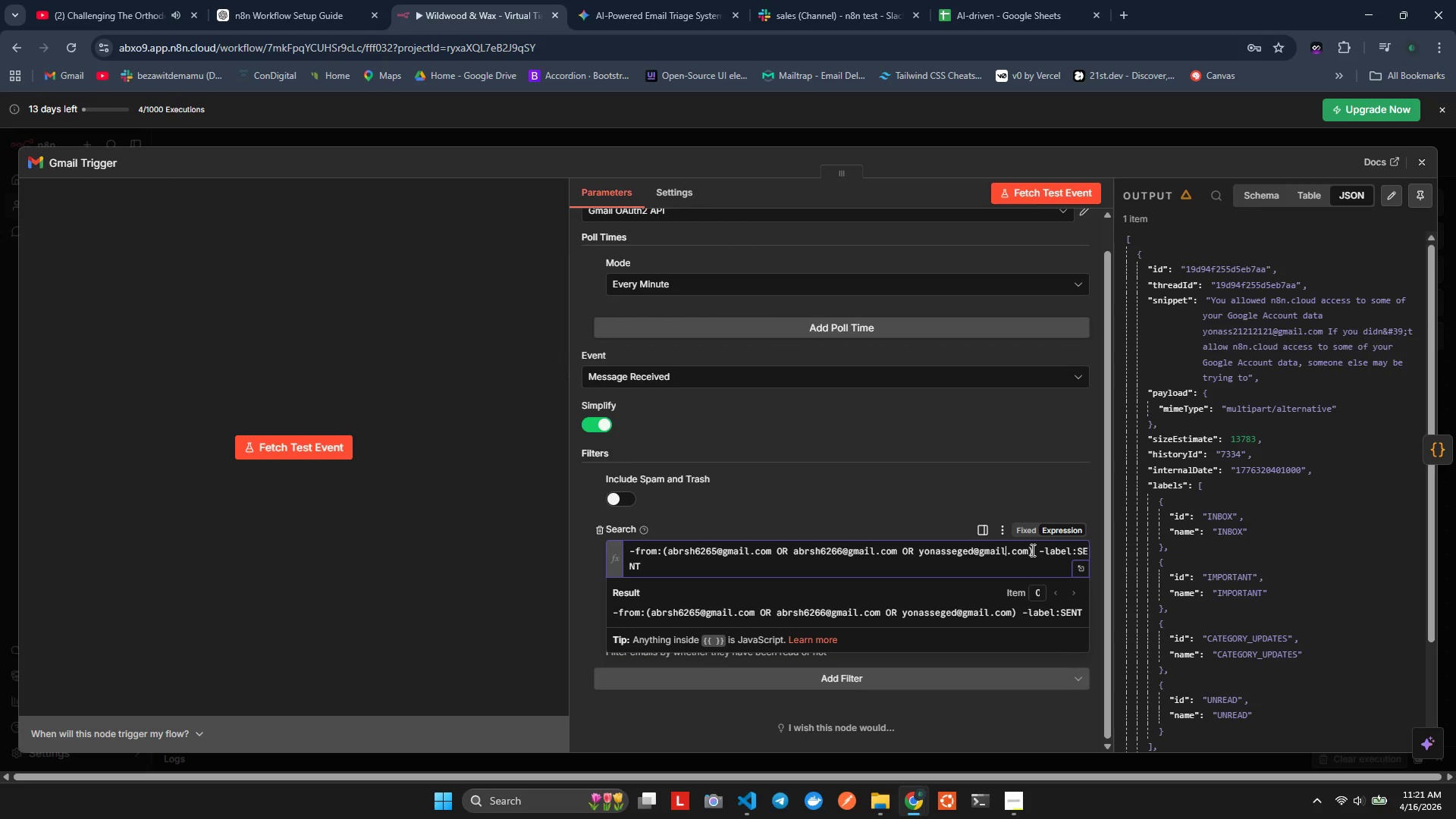 
hold_key(key=O, duration=0.55)
 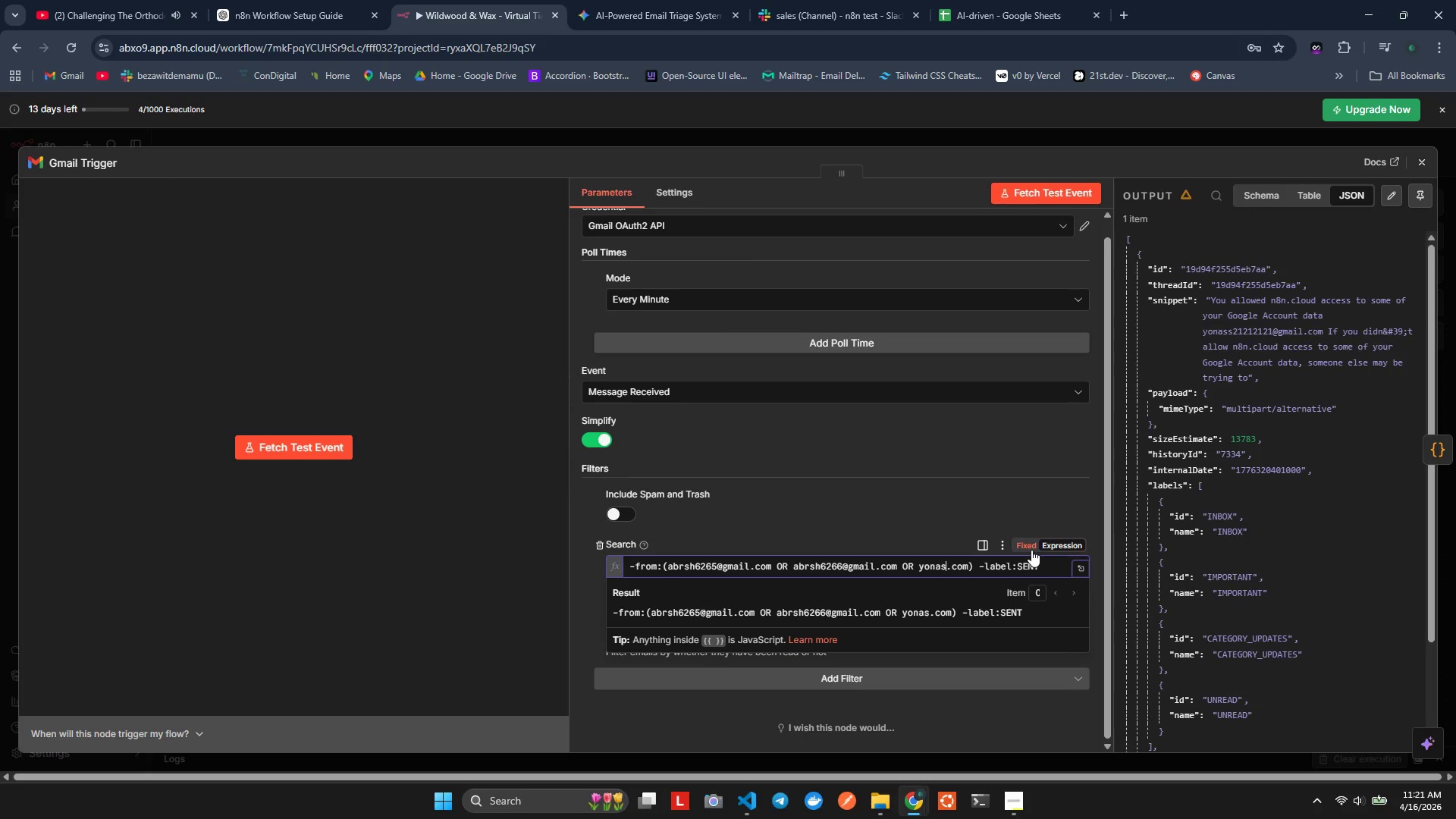 
hold_key(key=N, duration=0.42)
 